 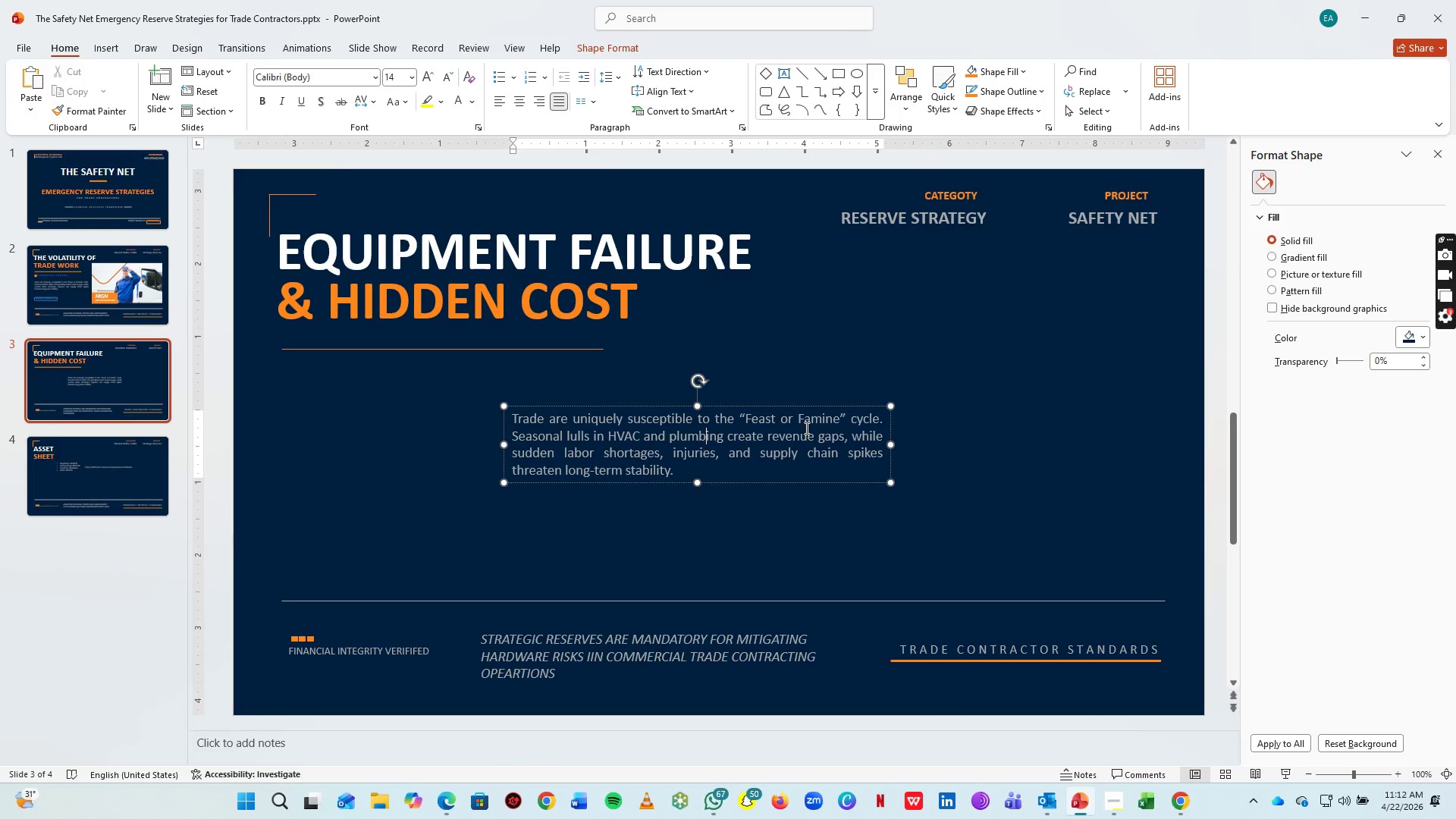 
left_click_drag(start_coordinate=[810, 407], to_coordinate=[1086, 281])
 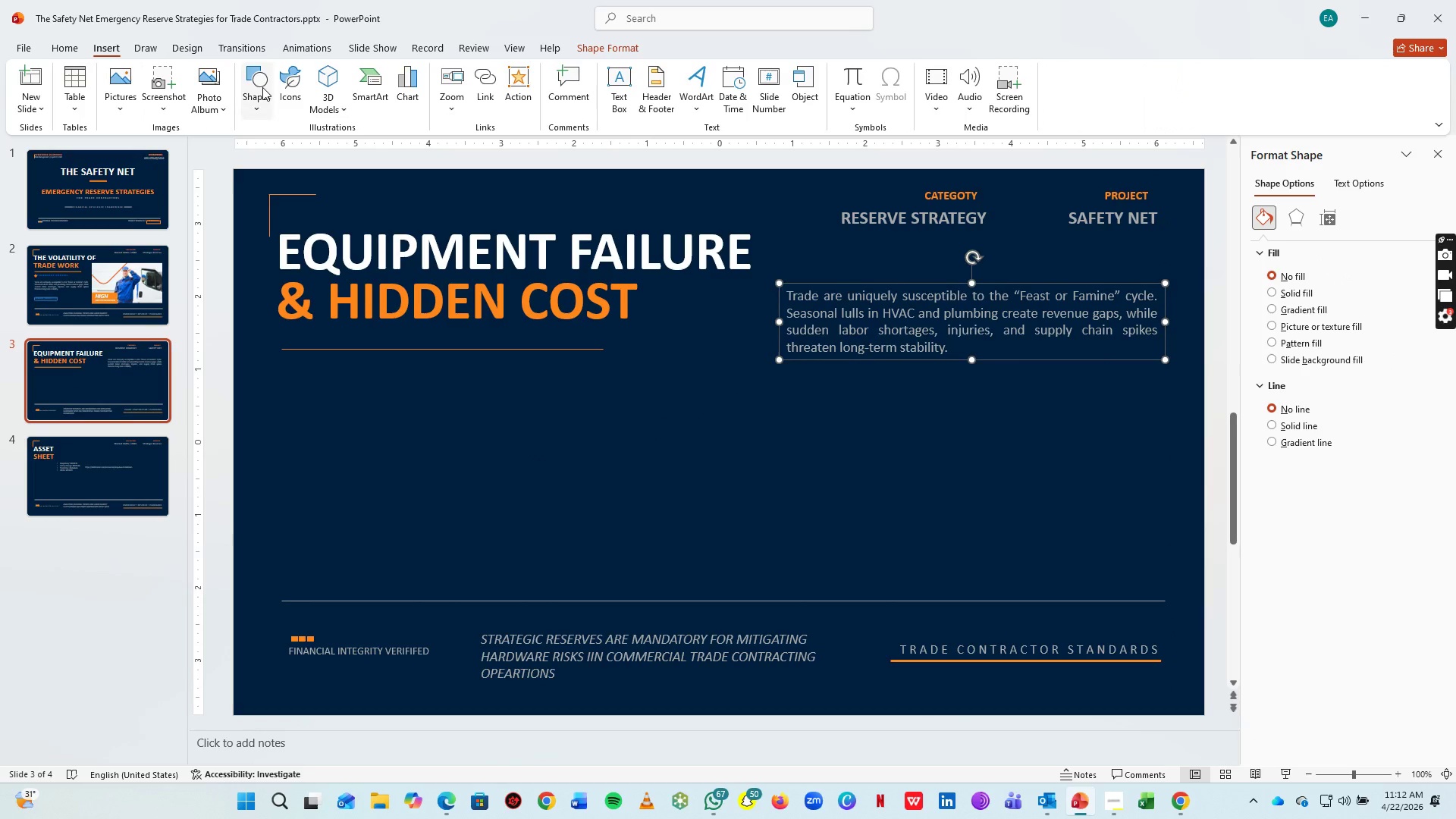 
left_click([262, 84])
 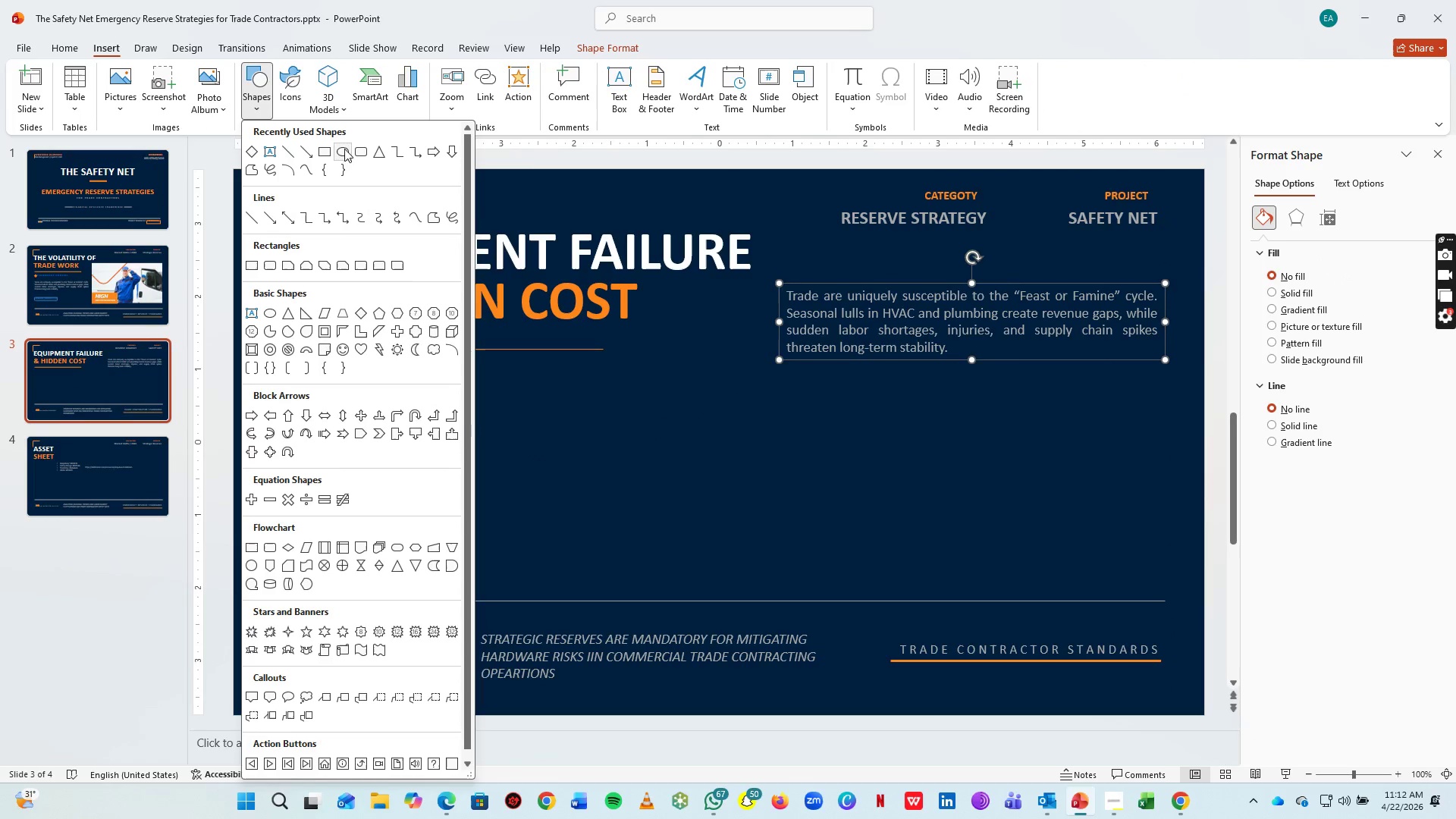 
left_click([324, 149])
 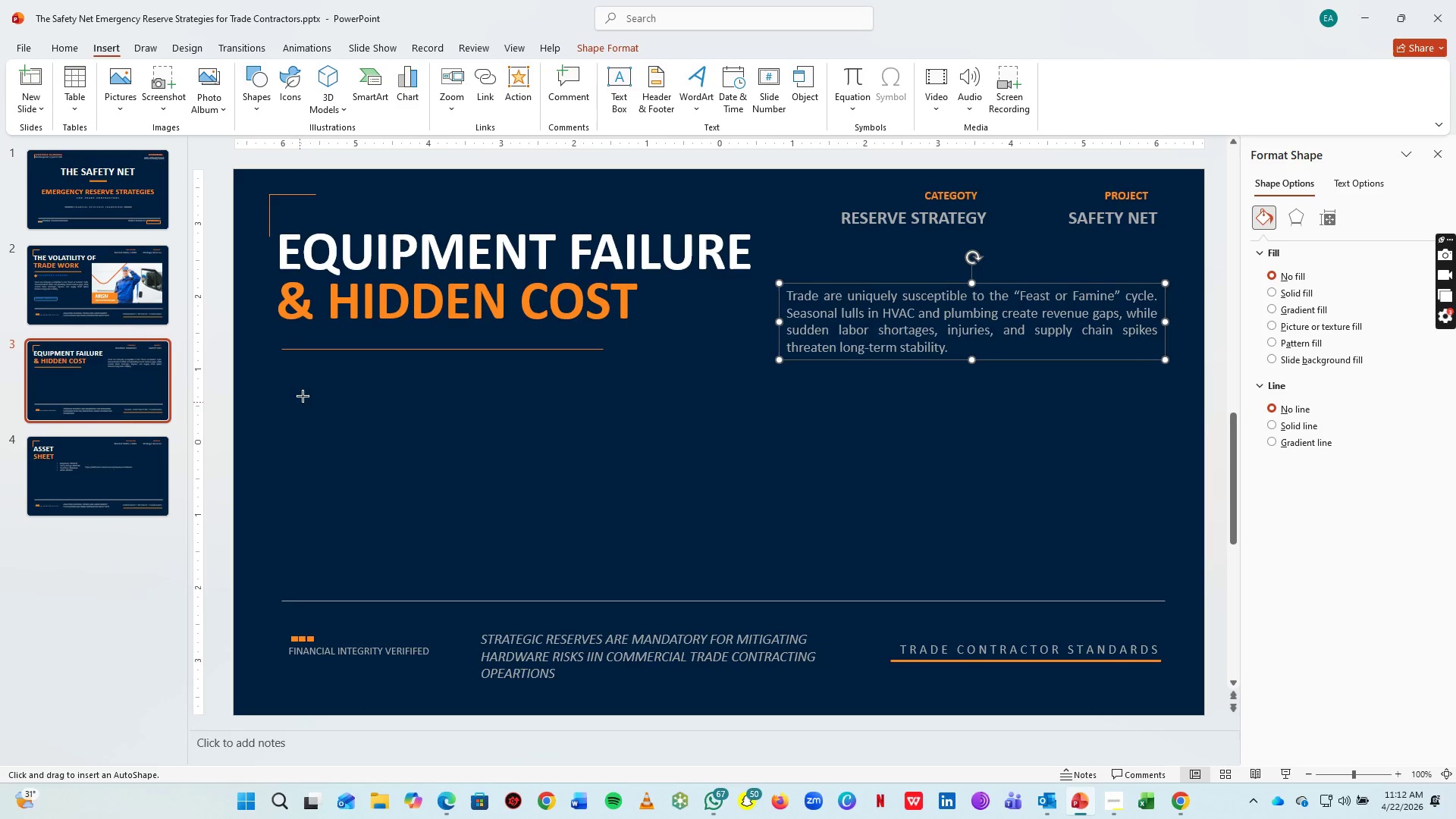 
left_click_drag(start_coordinate=[299, 361], to_coordinate=[598, 589])
 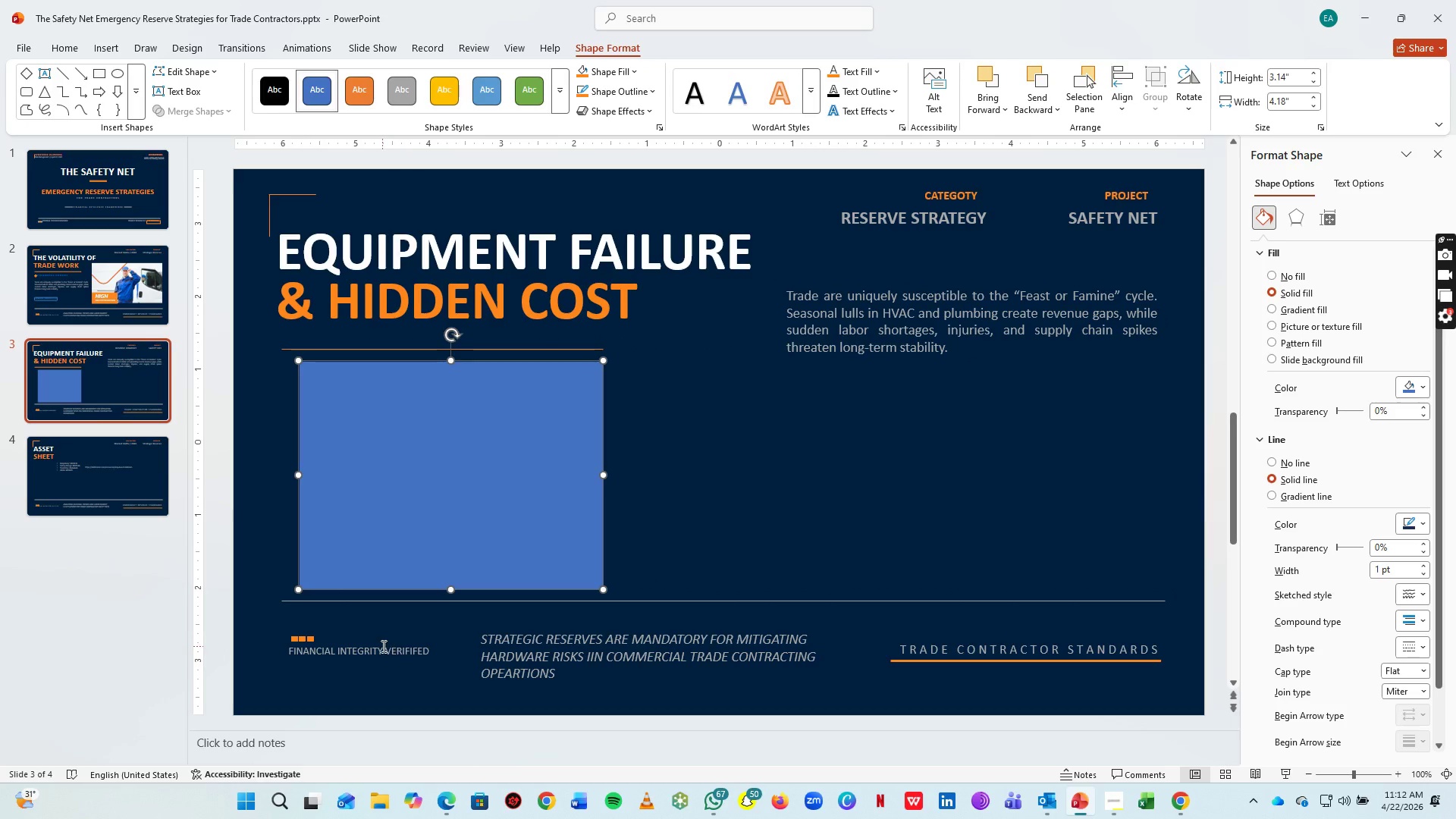 
left_click([381, 646])
 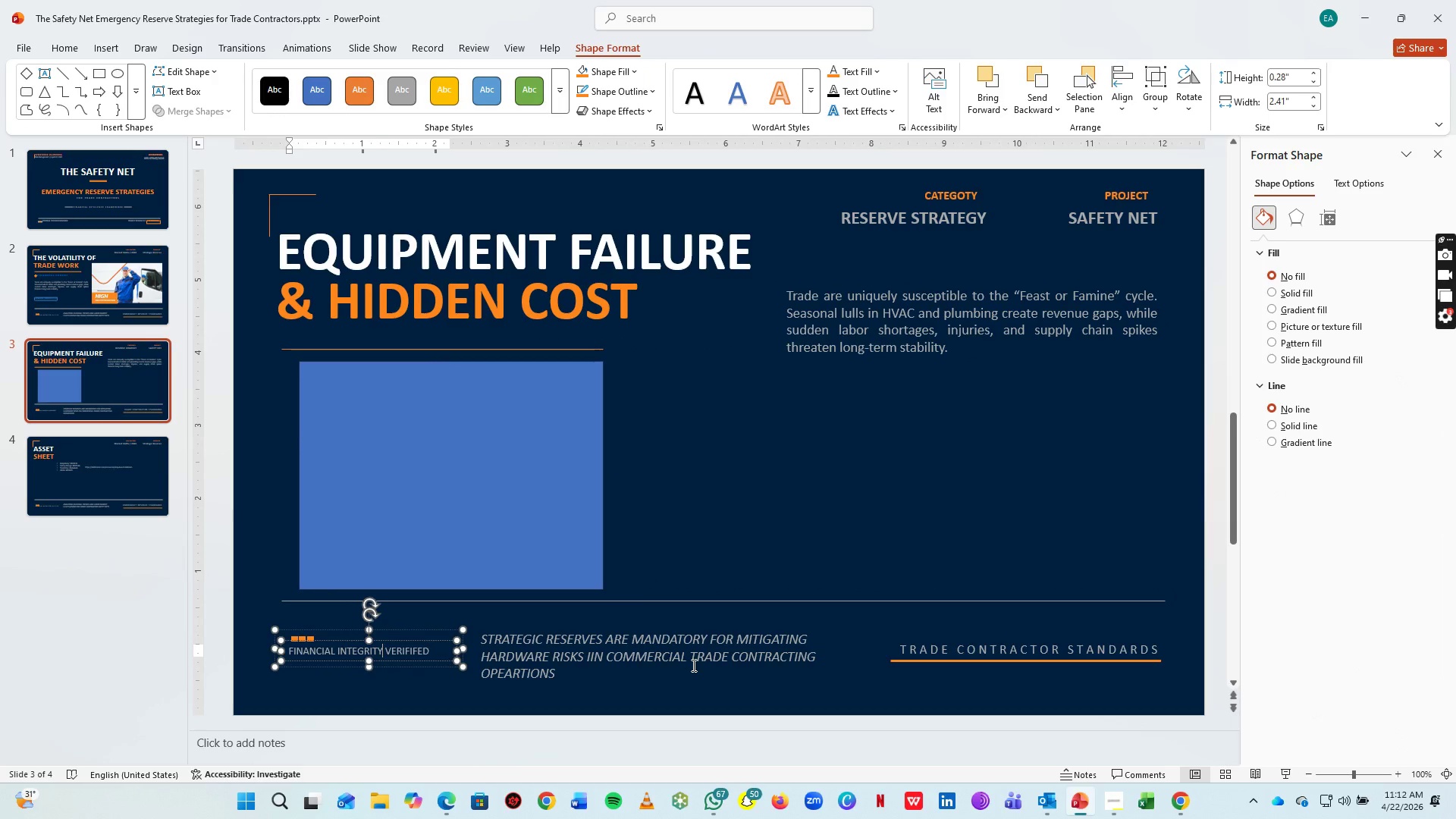 
hold_key(key=ShiftLeft, duration=1.51)
left_click([684, 656])
 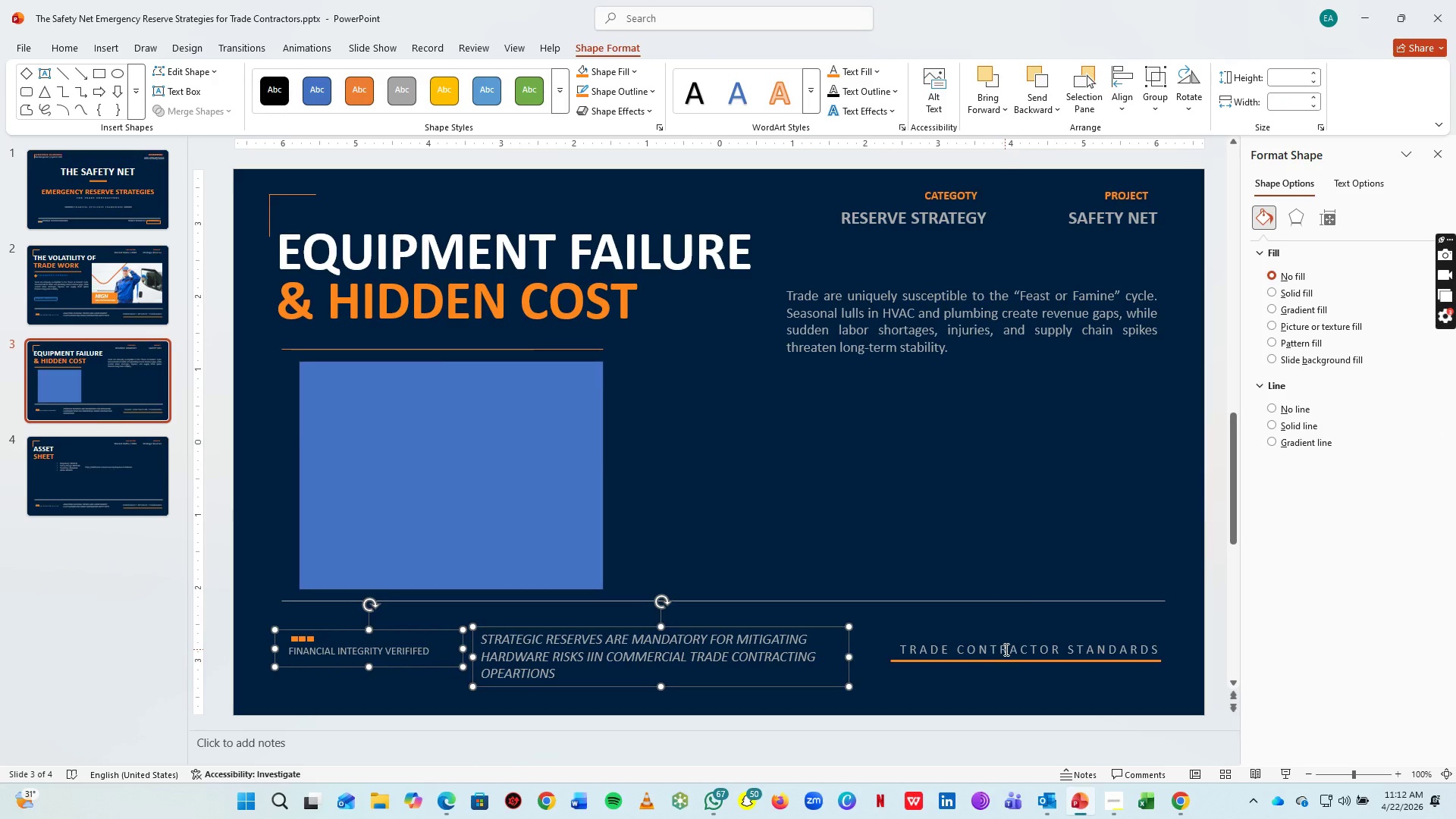 
left_click([1005, 649])
 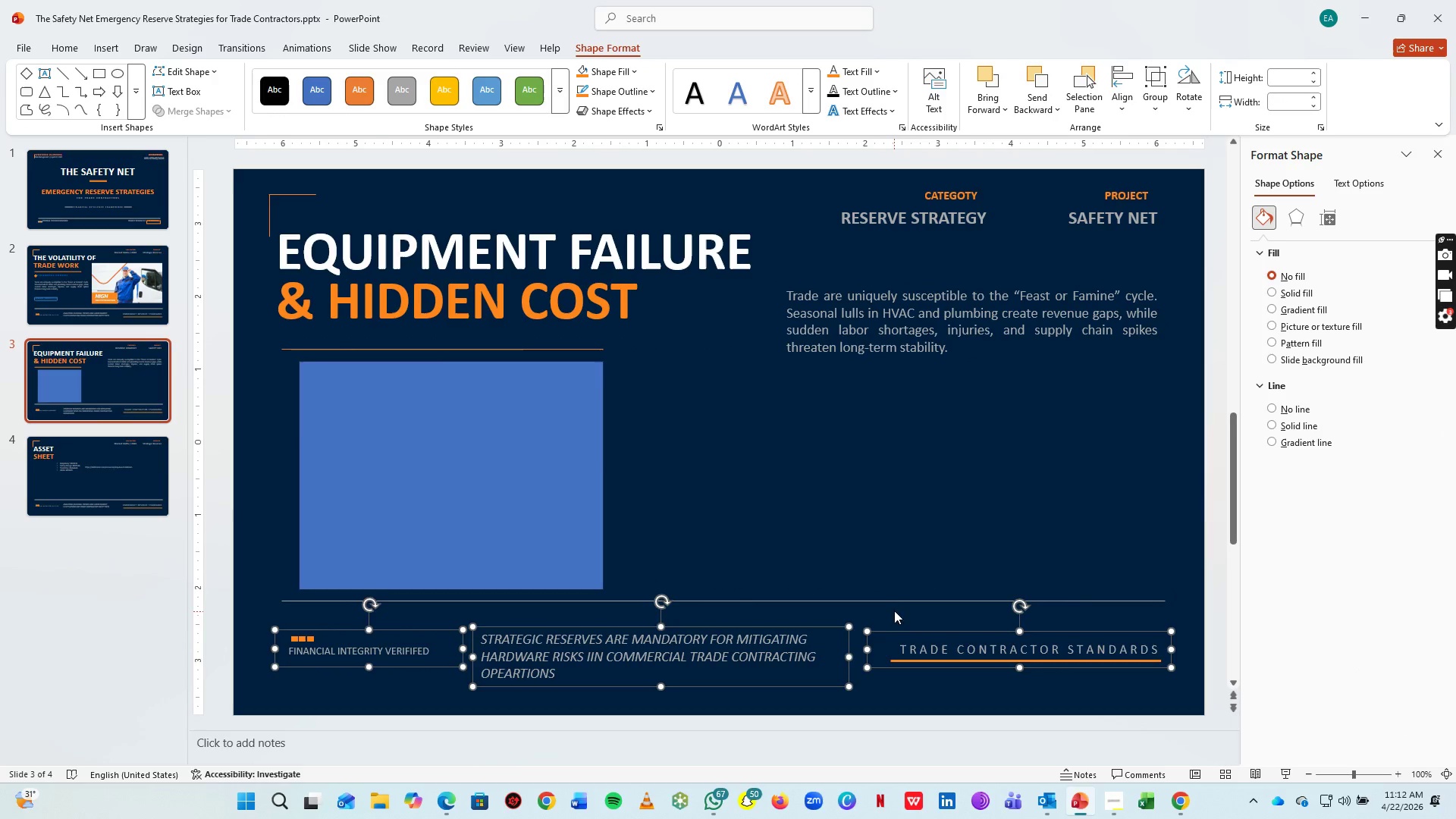 
hold_key(key=ShiftLeft, duration=1.09)
left_click([892, 600])
 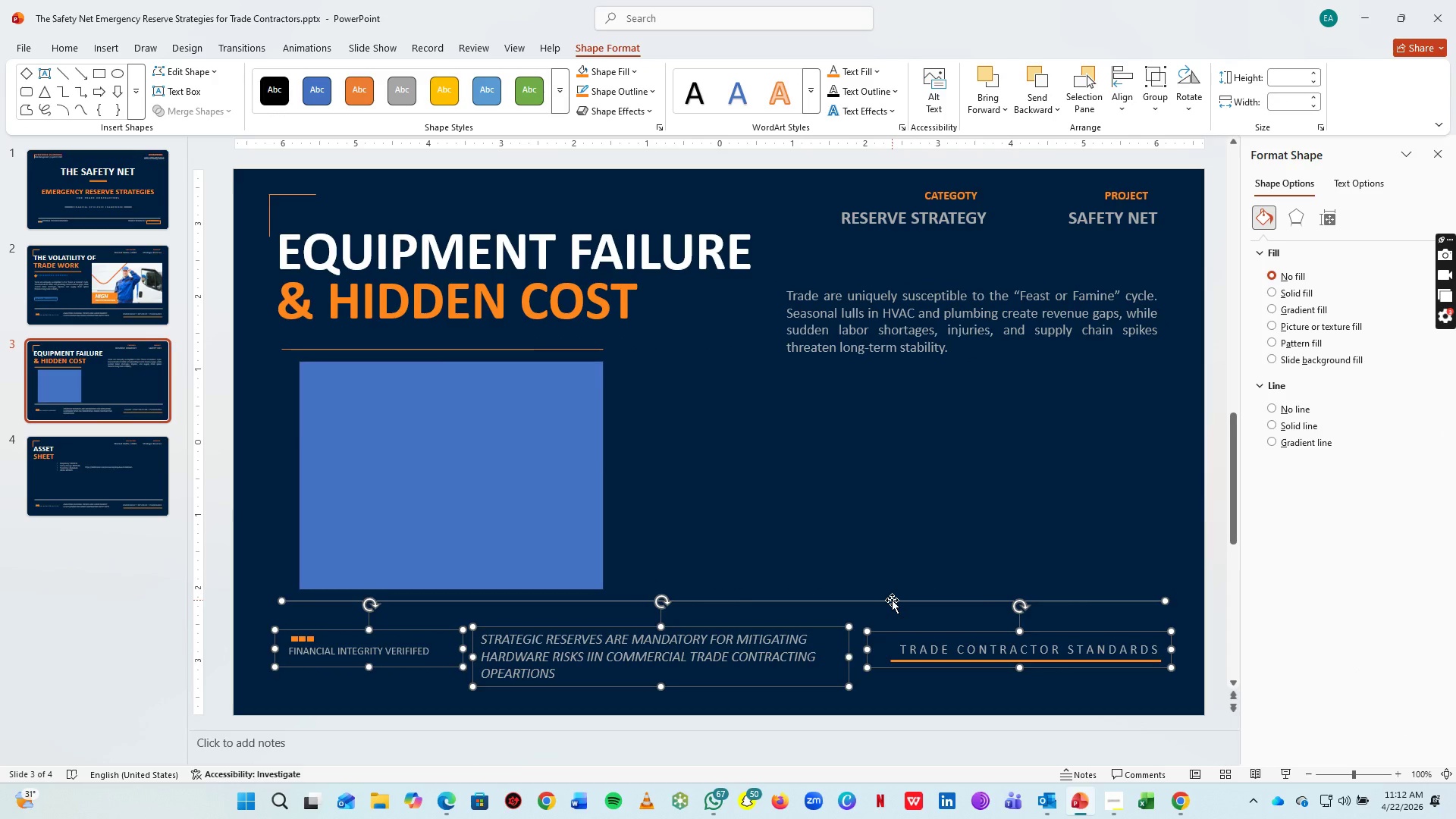 
hold_key(key=ArrowDown, duration=0.89)
 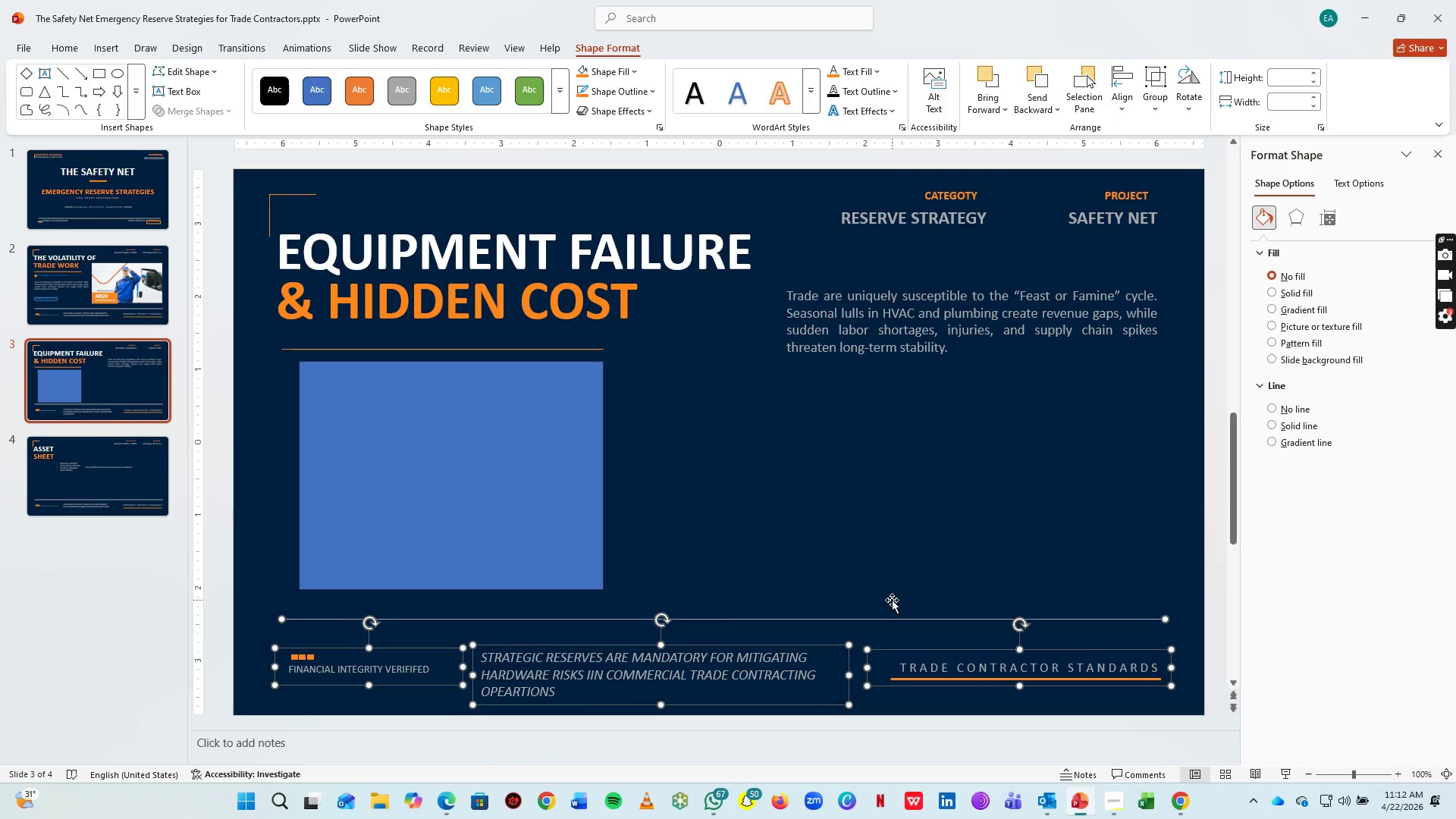 
hold_key(key=ArrowDown, duration=0.69)
 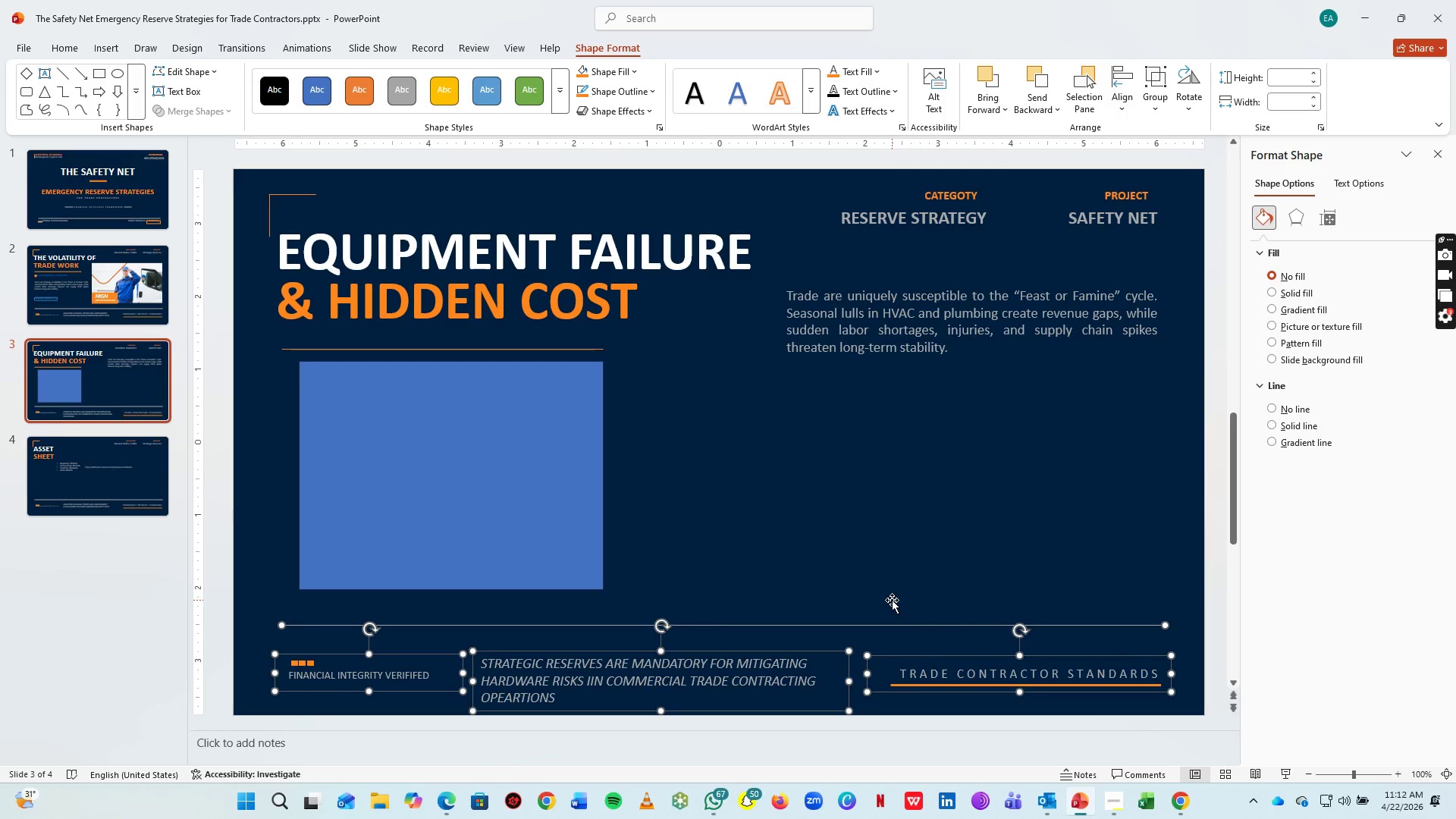 
key(ArrowDown)
 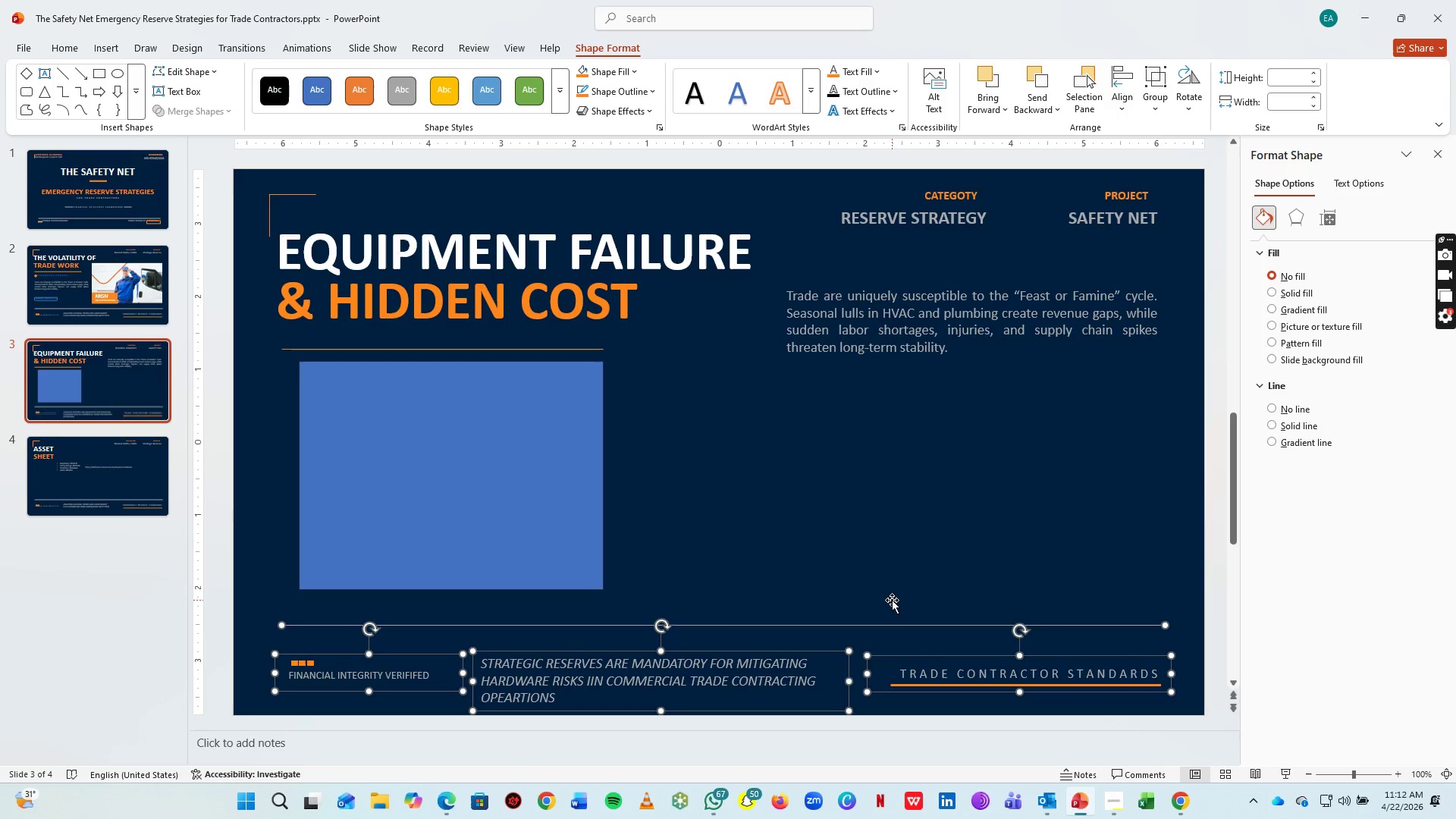 
key(ArrowDown)
 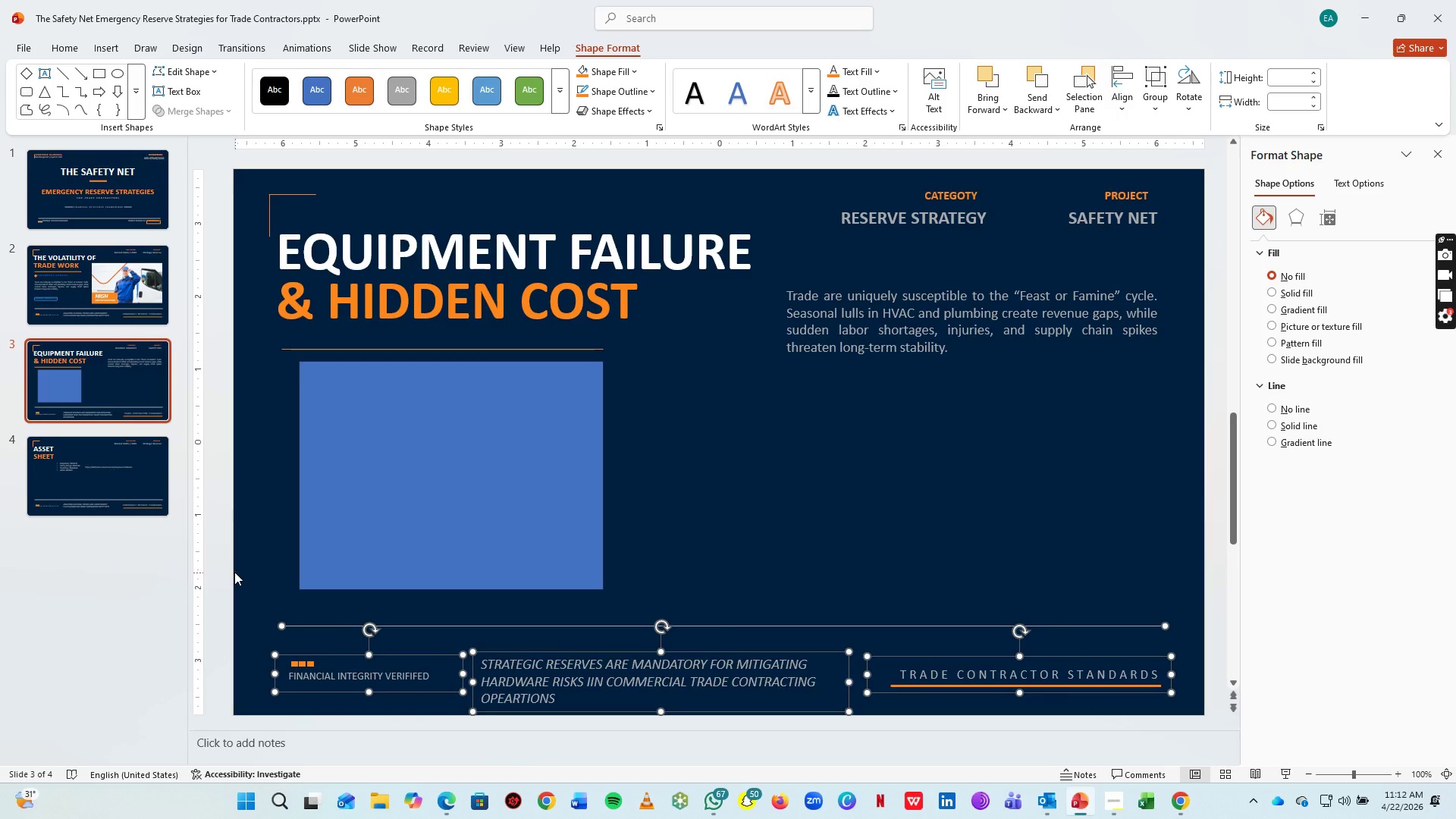 
left_click([218, 568])
 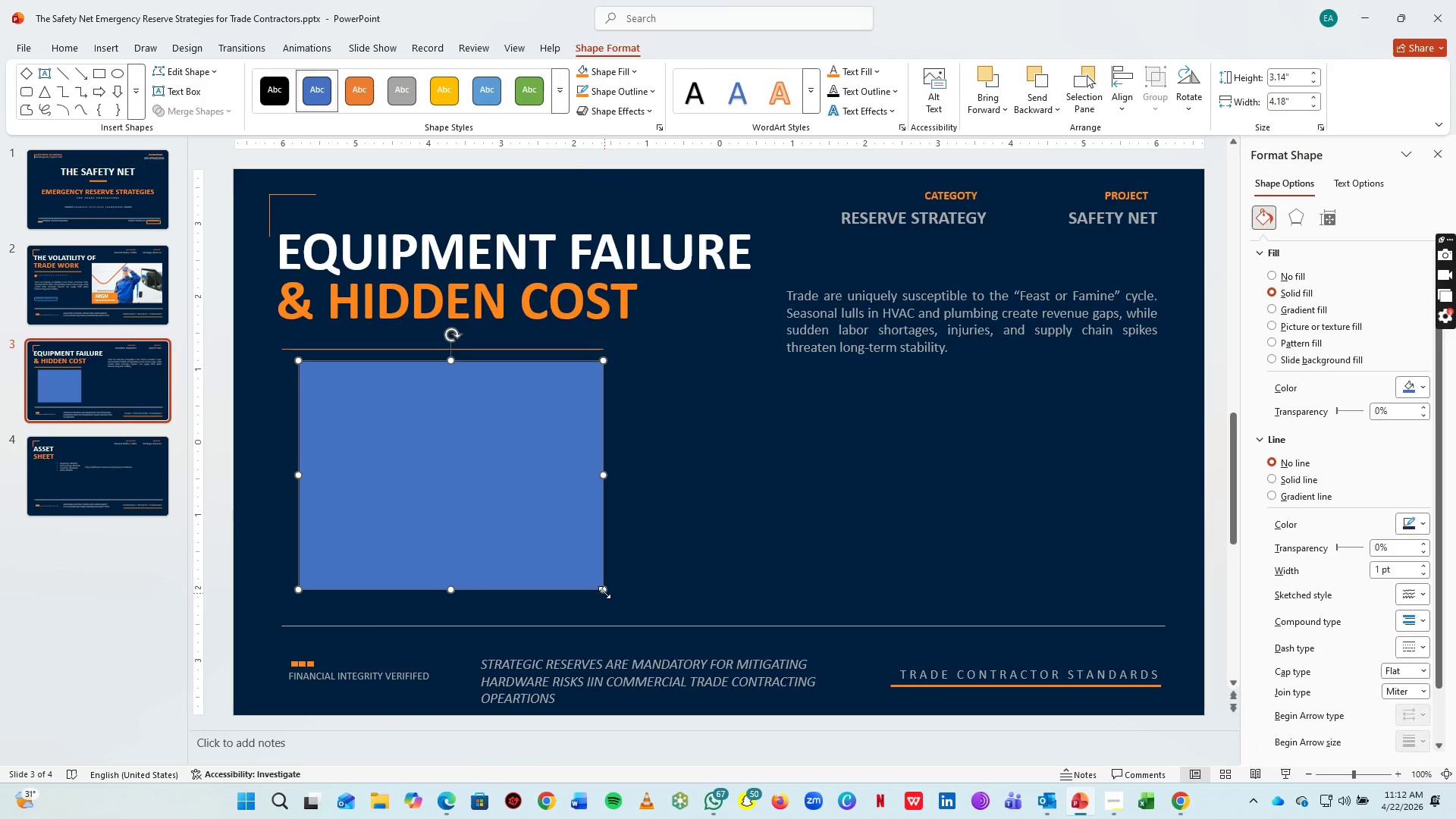 
left_click_drag(start_coordinate=[604, 591], to_coordinate=[607, 609])
 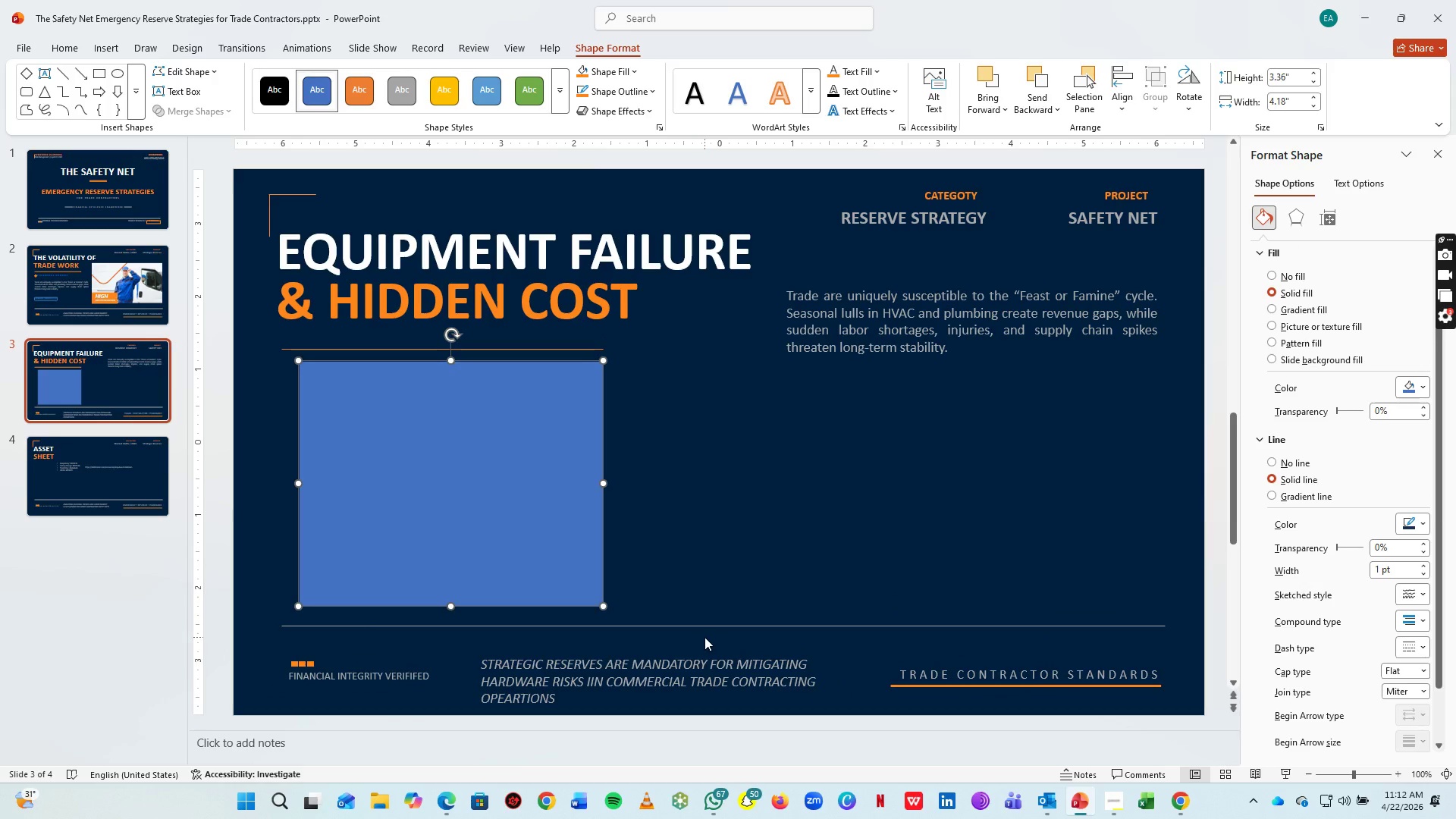 
left_click_drag(start_coordinate=[706, 630], to_coordinate=[541, 579])
 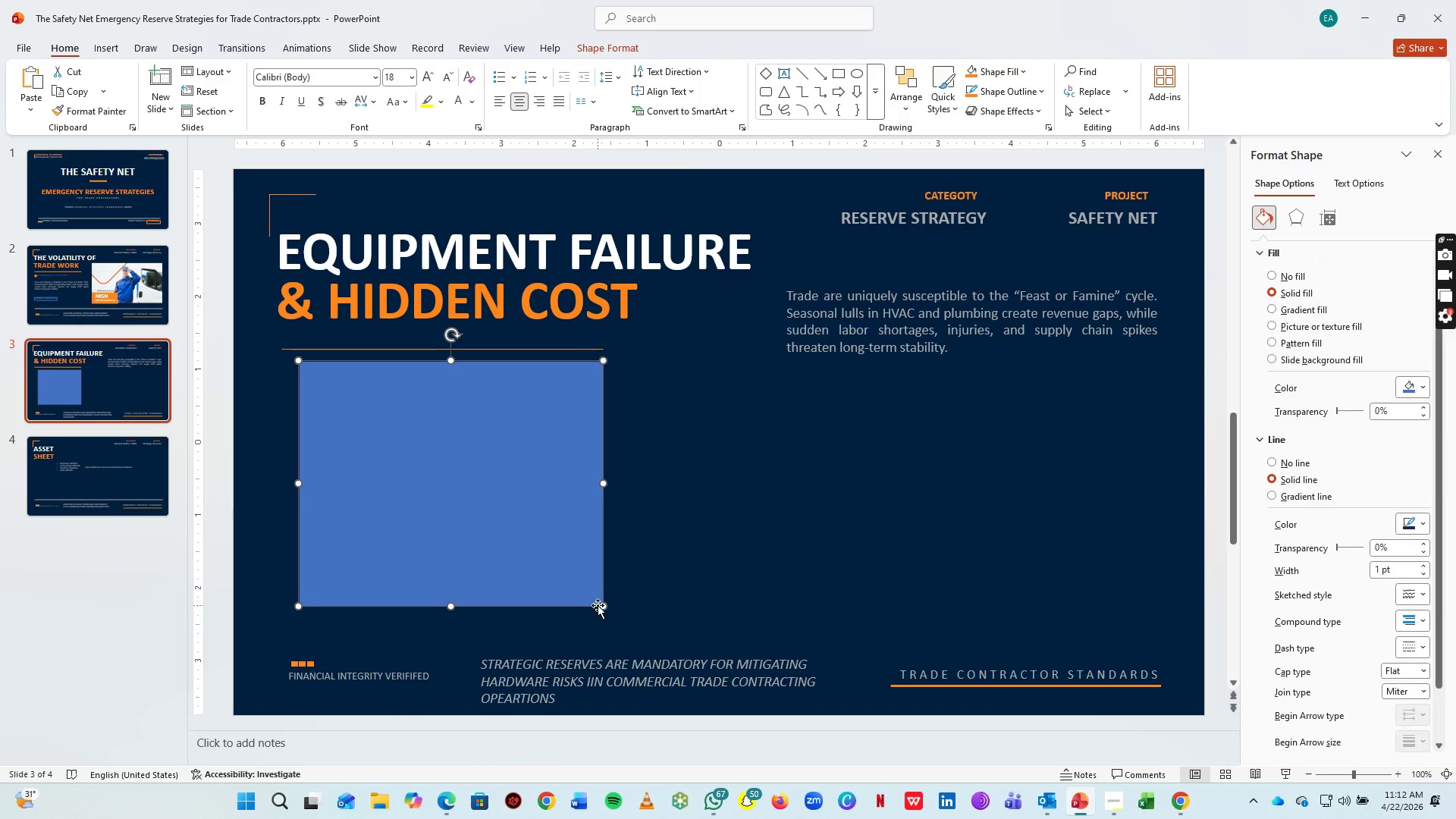 
key(Delete)
 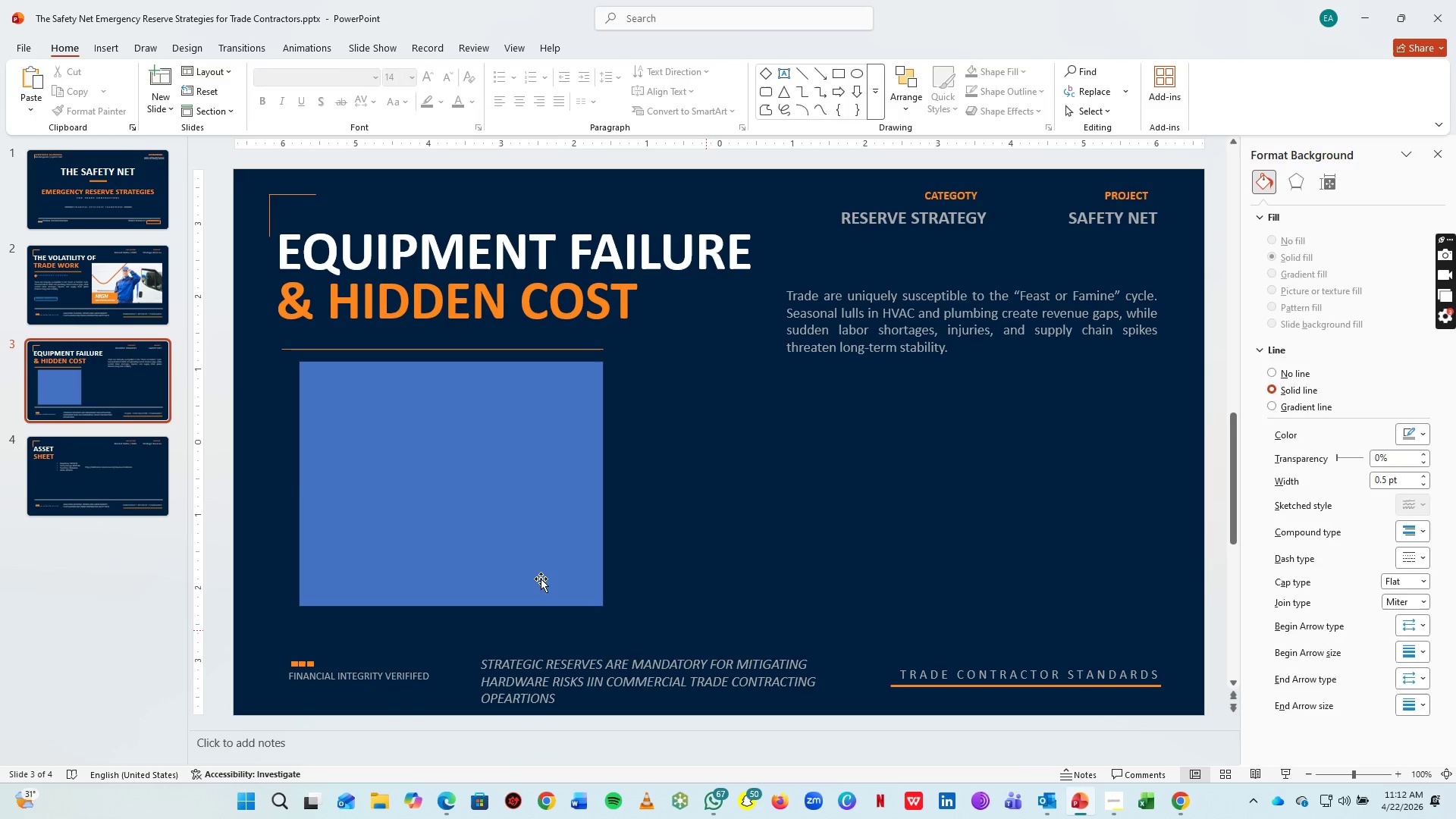 
left_click([541, 579])
 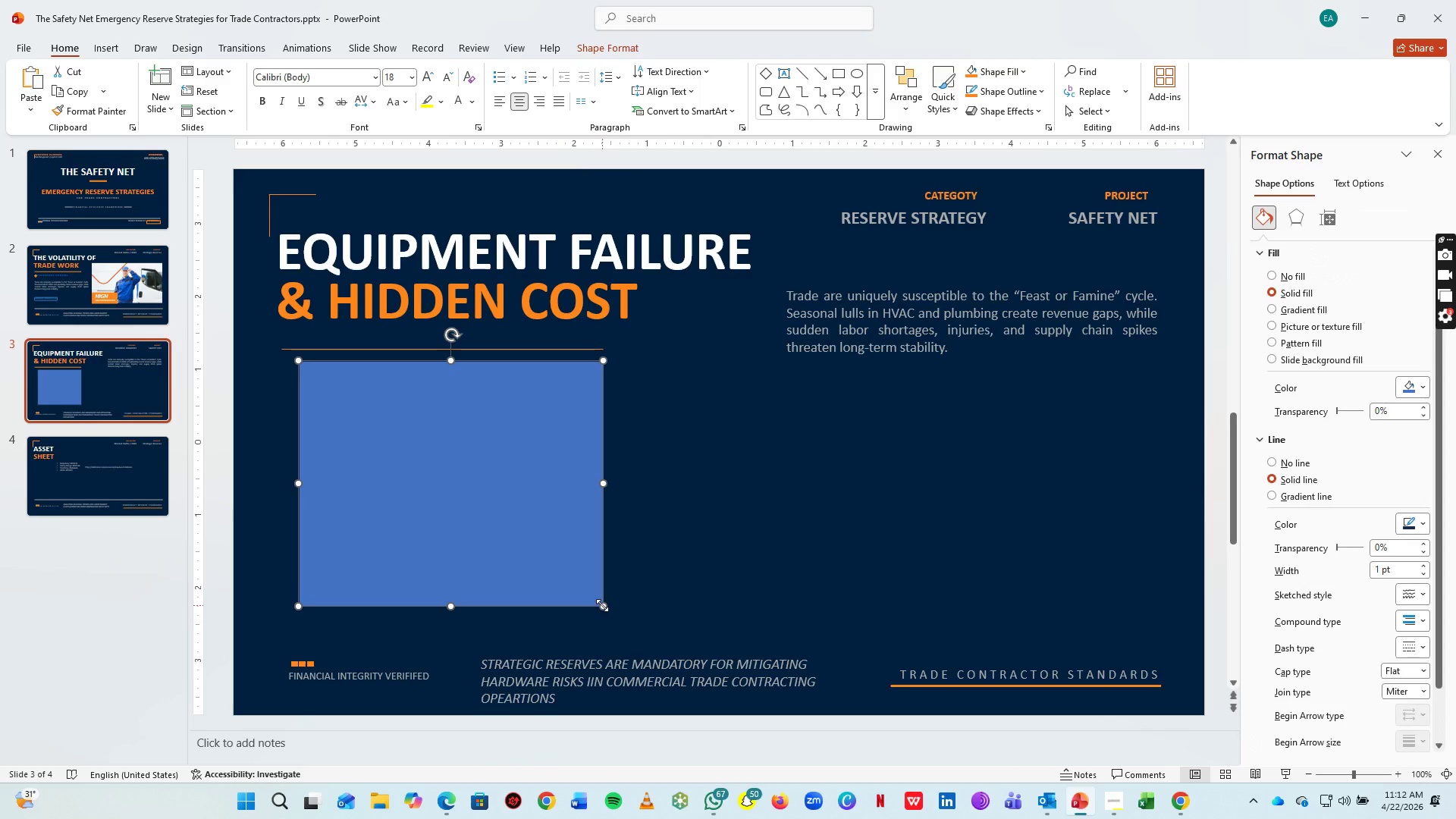 
left_click_drag(start_coordinate=[602, 605], to_coordinate=[601, 632])
 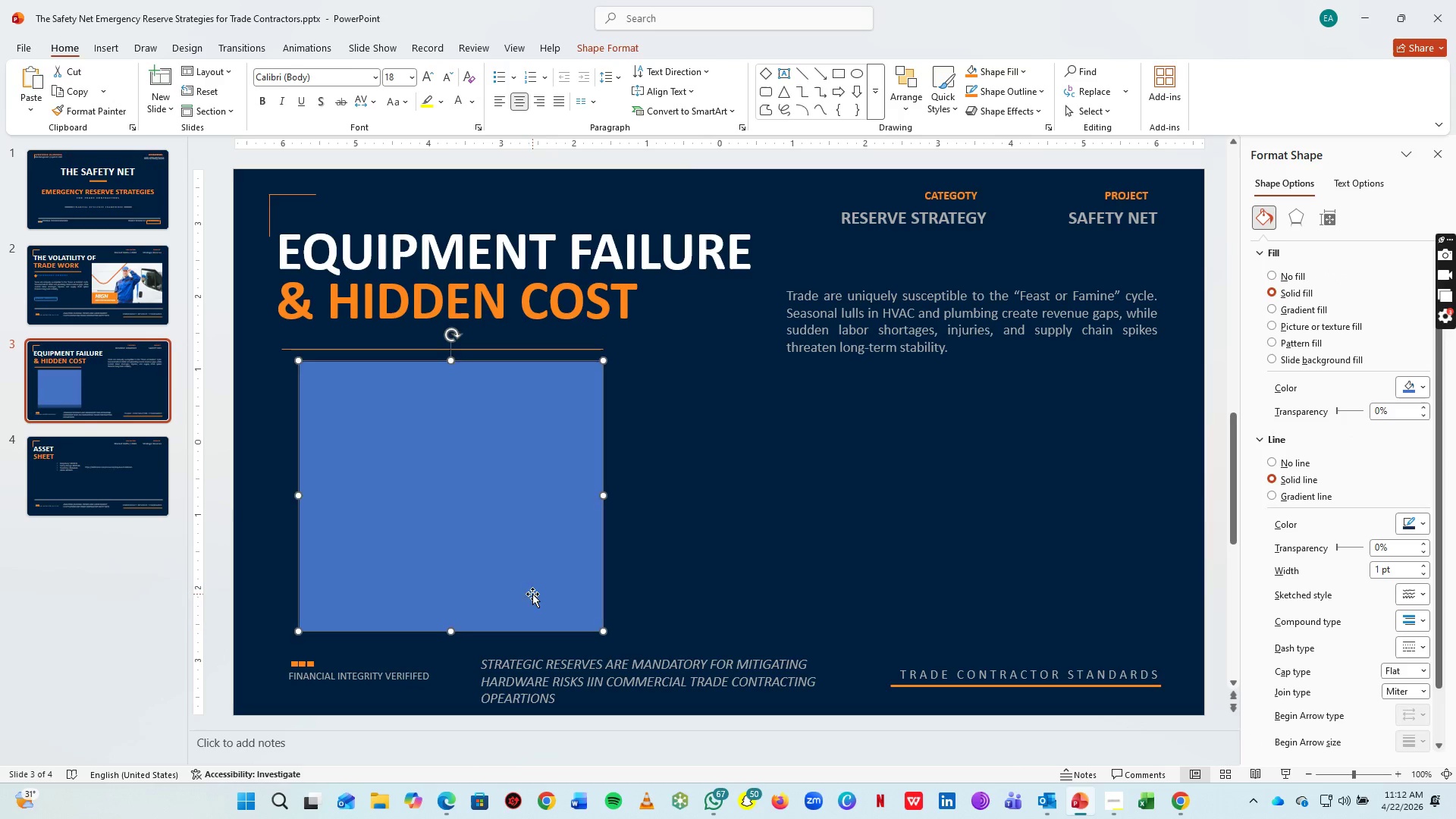 
left_click_drag(start_coordinate=[532, 594], to_coordinate=[517, 593])
 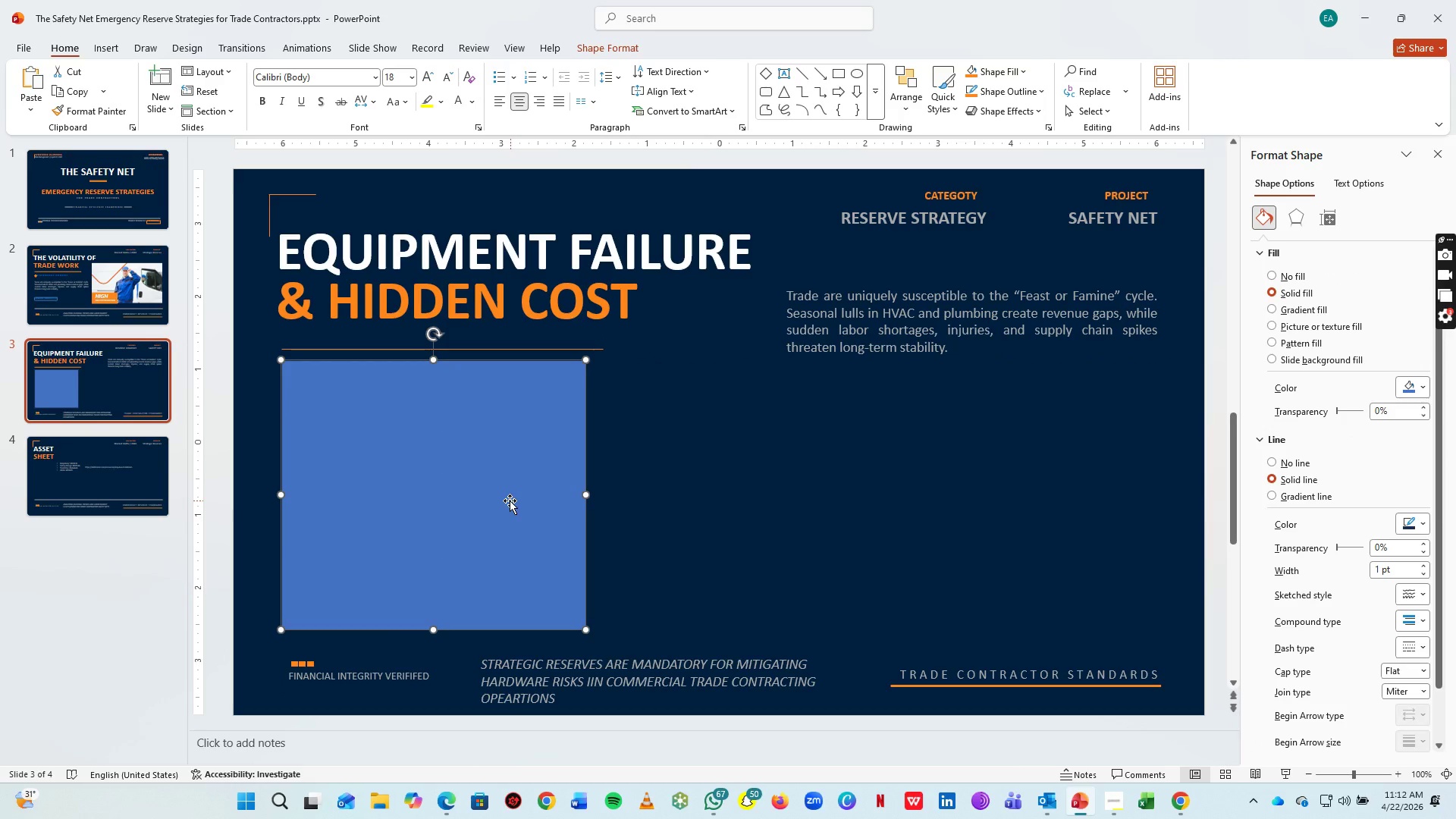 
left_click([509, 501])
 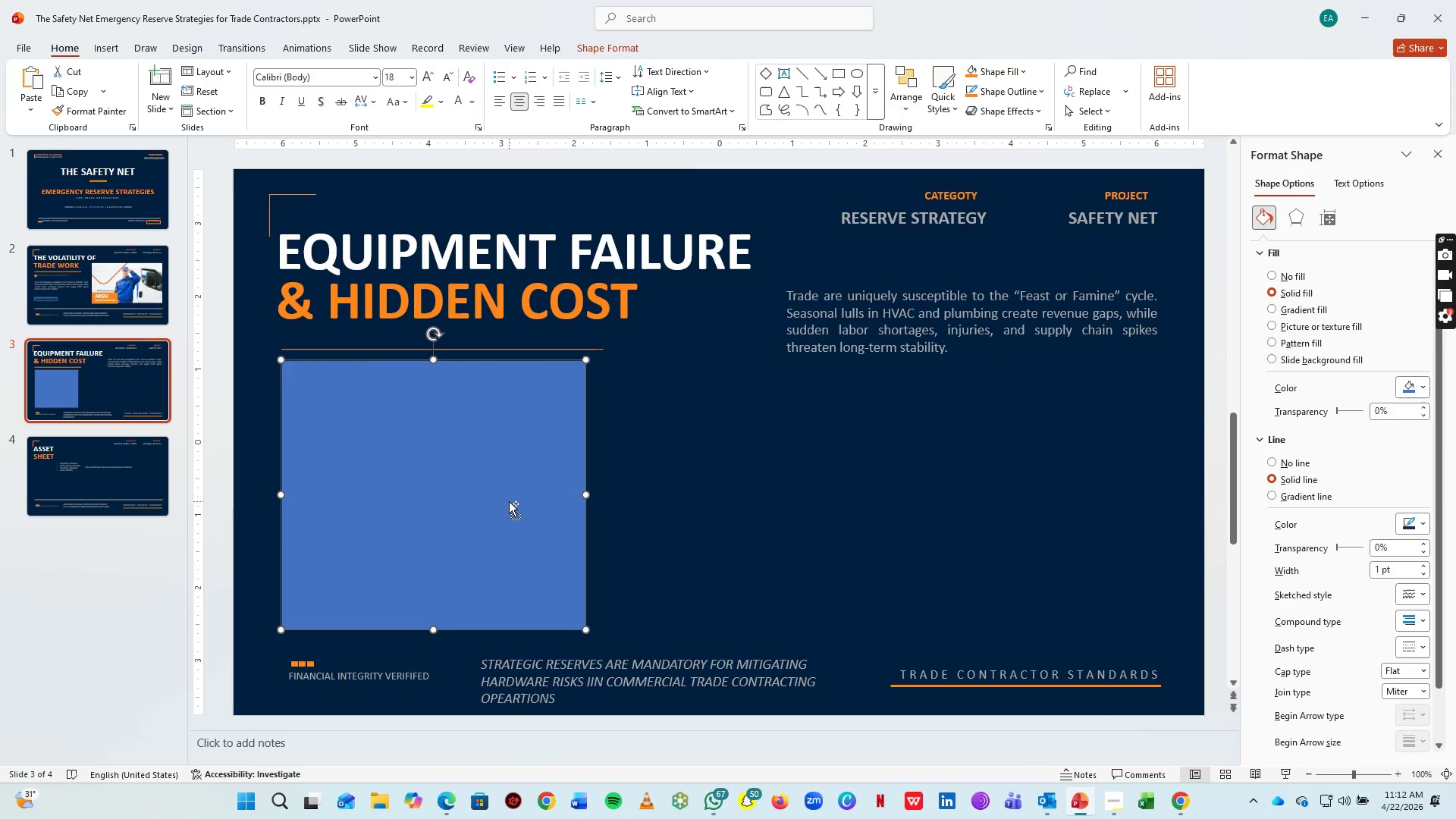 
hold_key(key=ControlLeft, duration=0.62)
 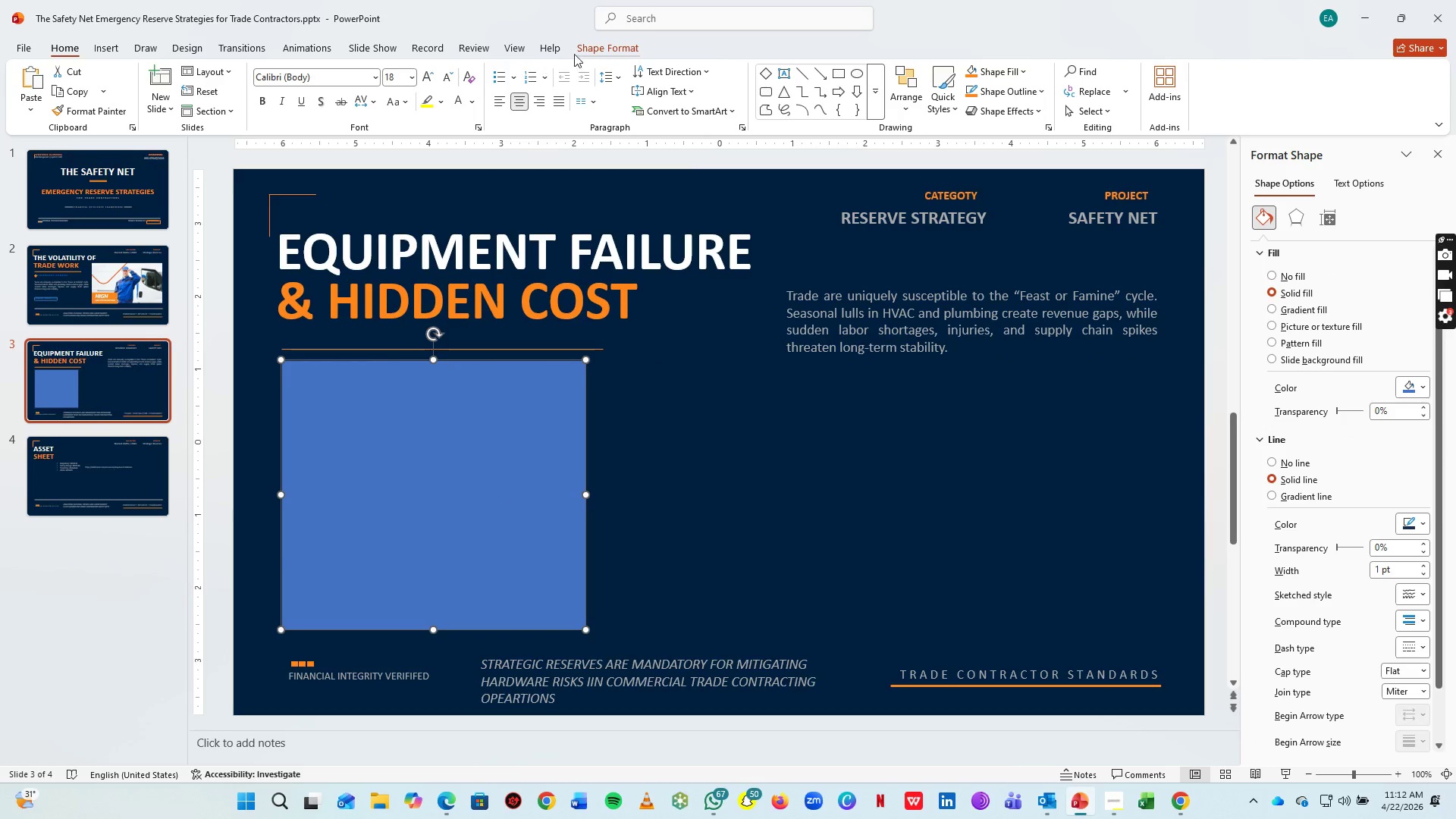 
left_click_drag(start_coordinate=[606, 52], to_coordinate=[581, 94])
 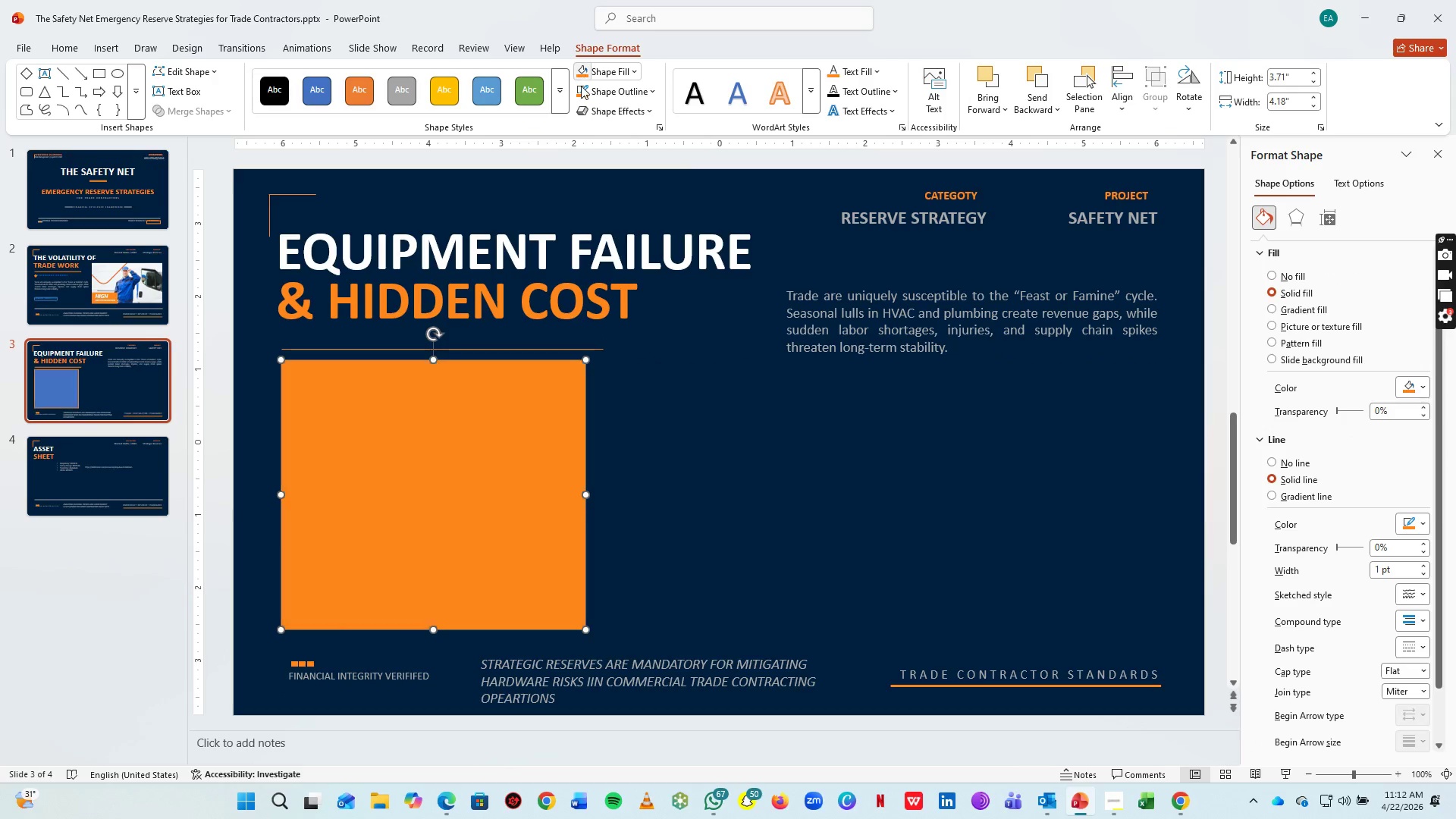 
left_click([581, 94])
 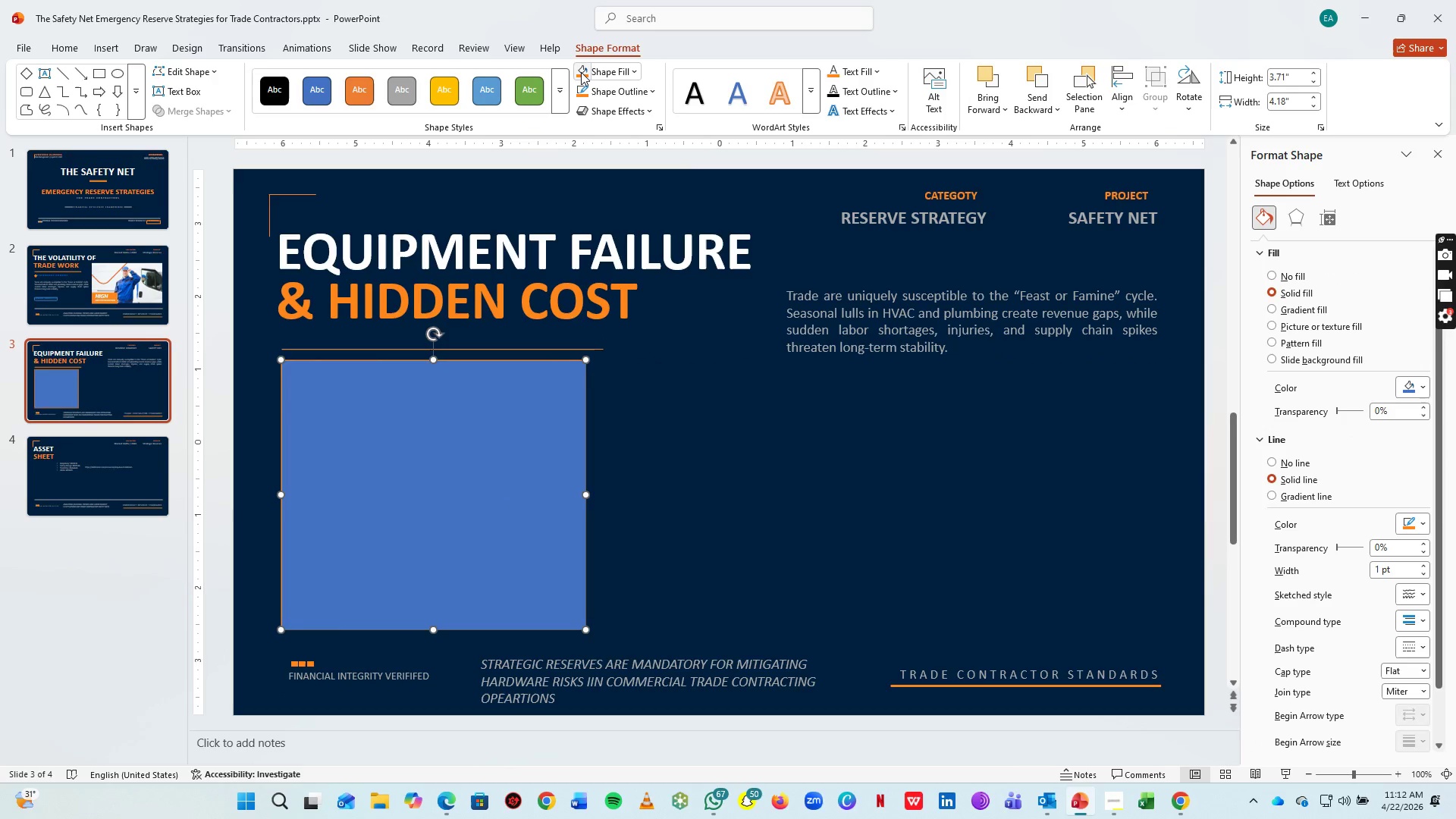 
left_click([581, 72])
 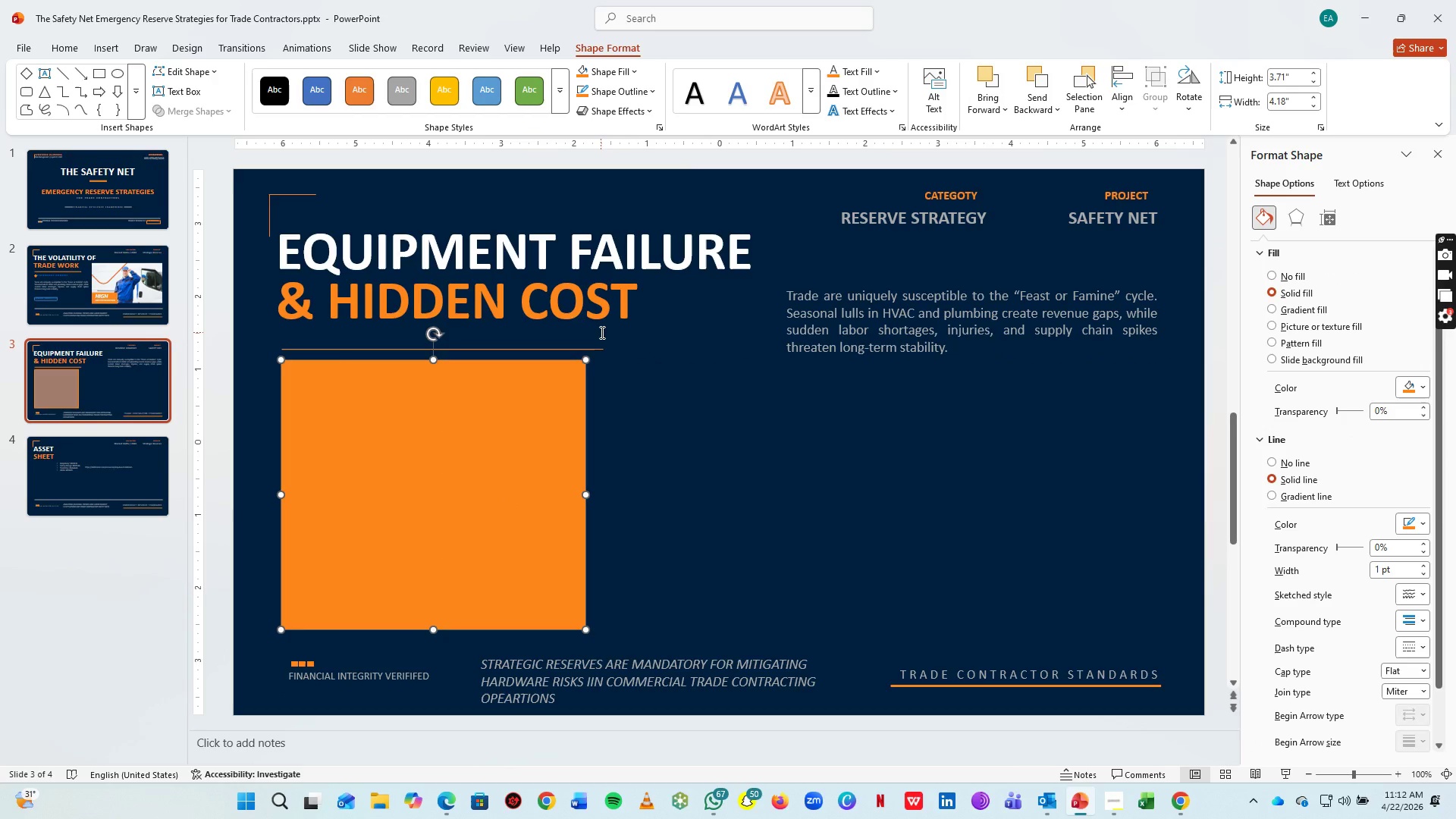 
key(Control+C)
 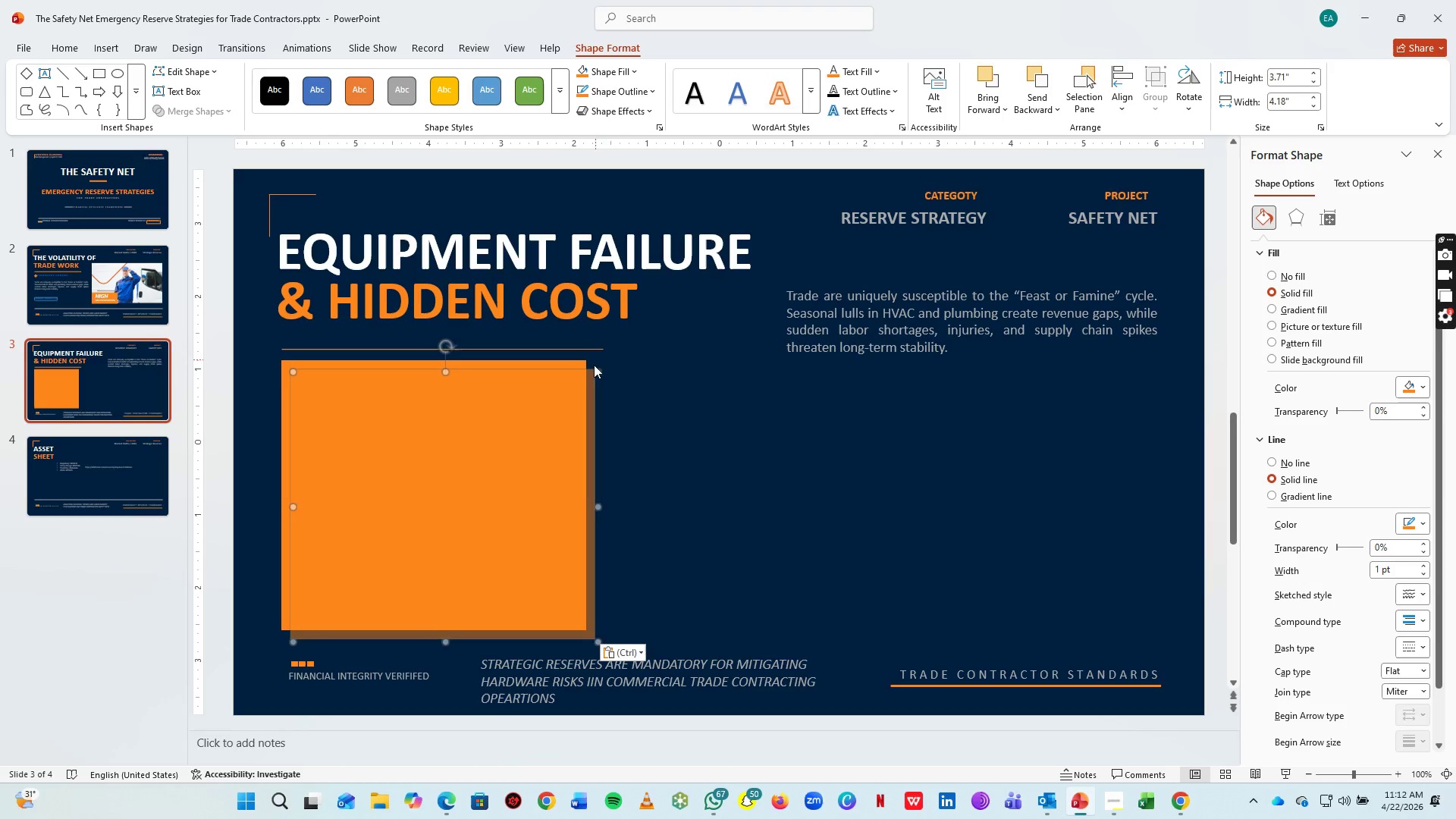 
key(Control+V)
 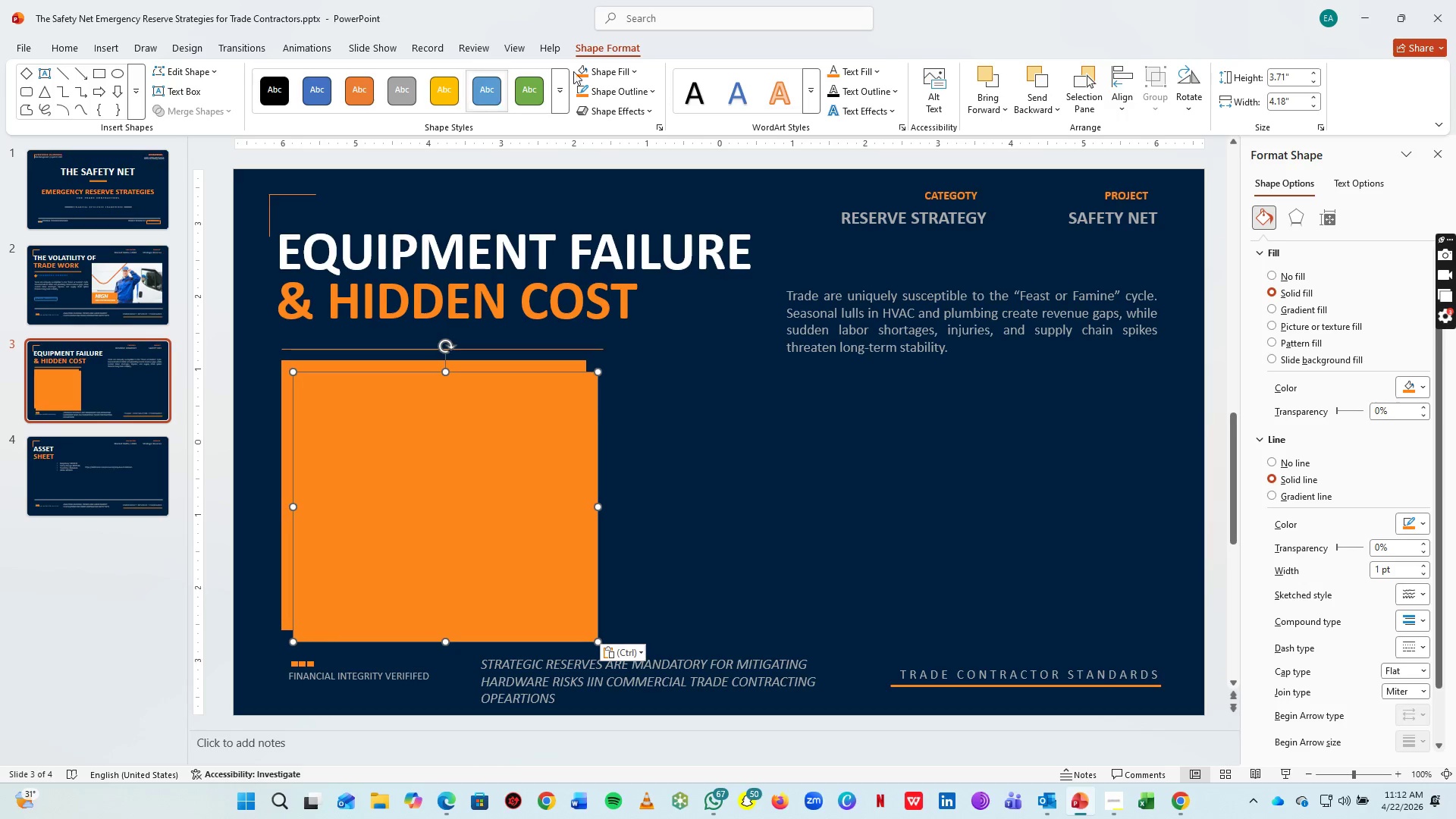 
left_click_drag(start_coordinate=[599, 68], to_coordinate=[636, 352])
 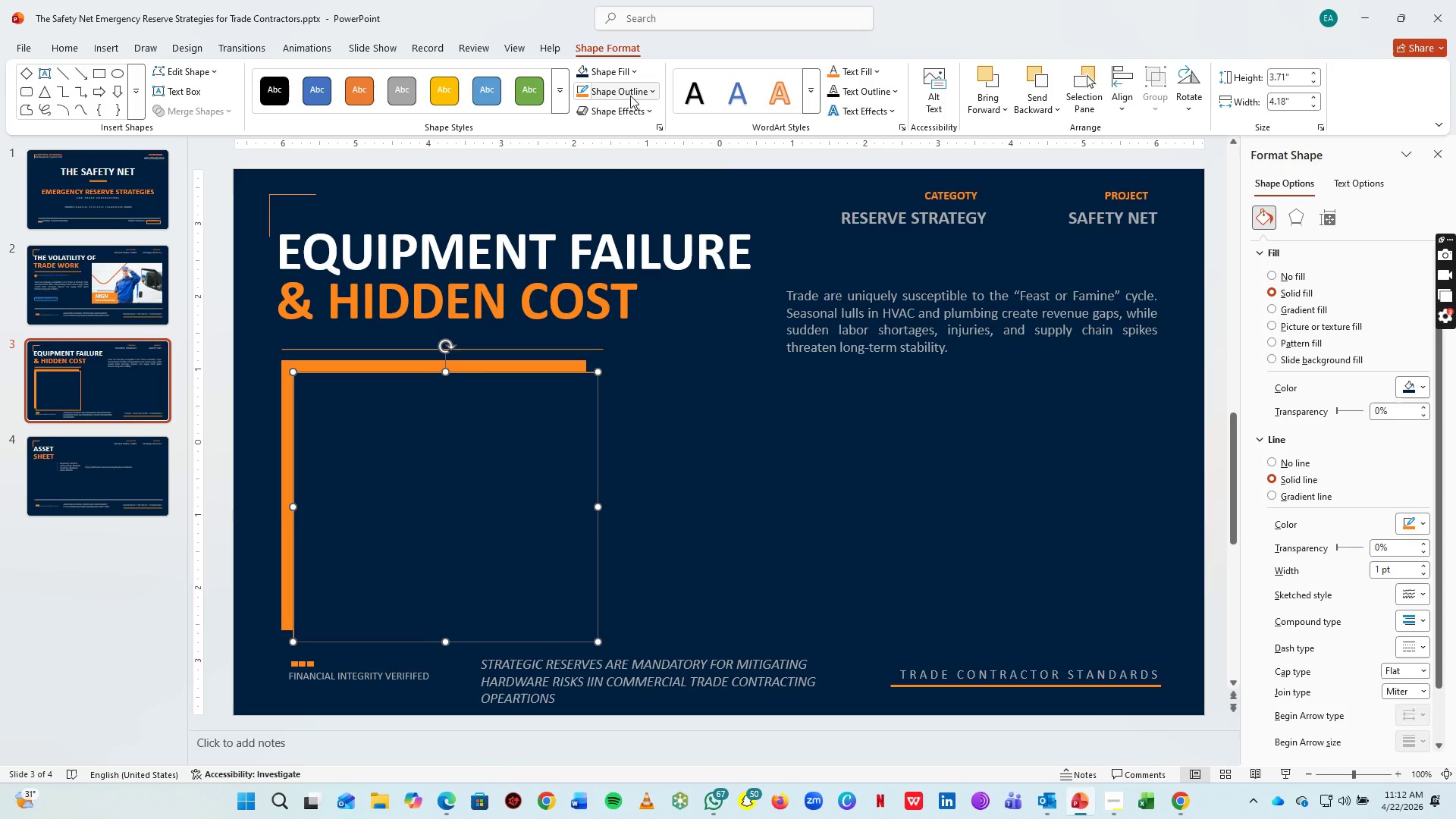 
left_click([630, 96])
 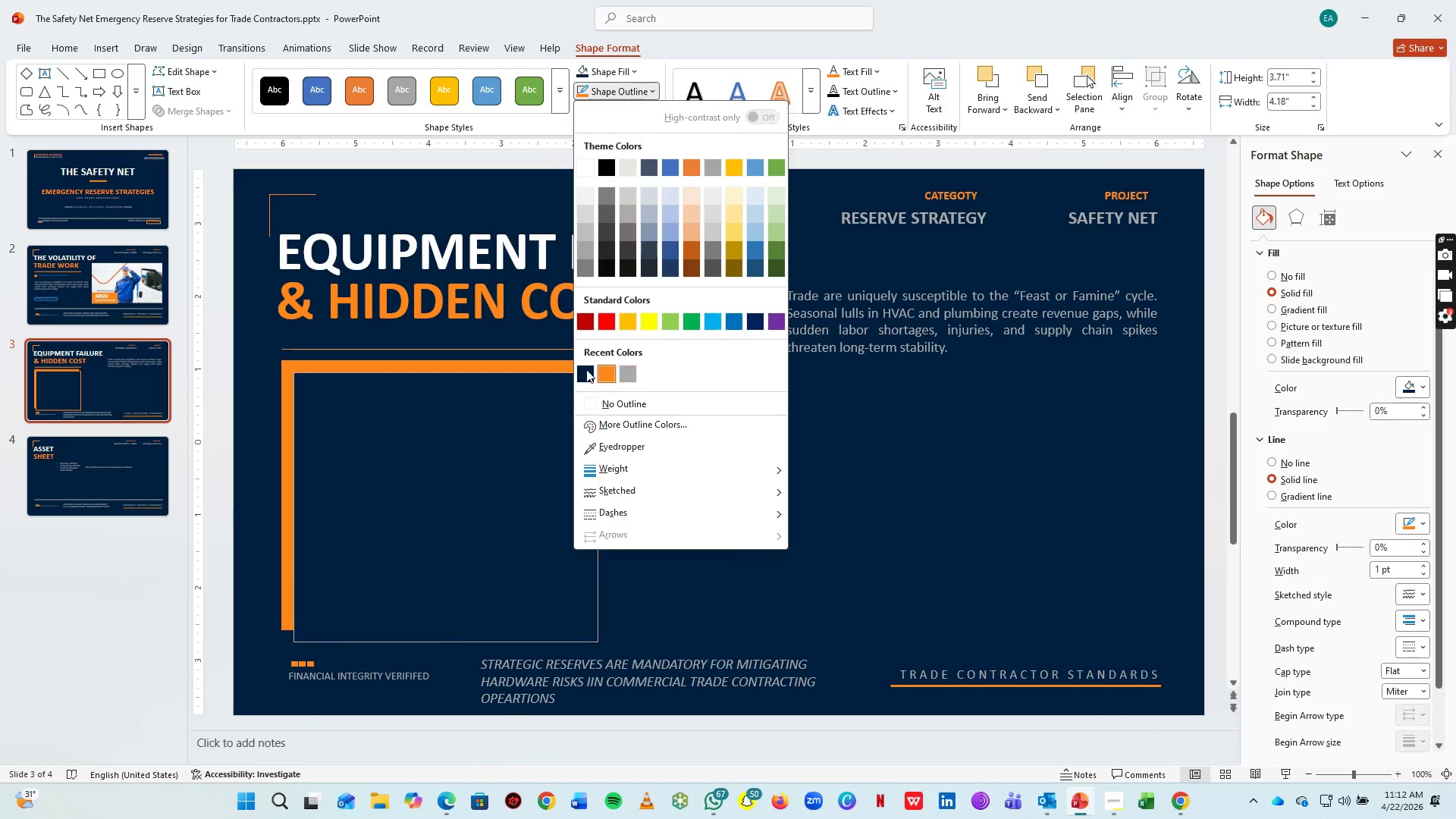 
left_click([586, 369])
 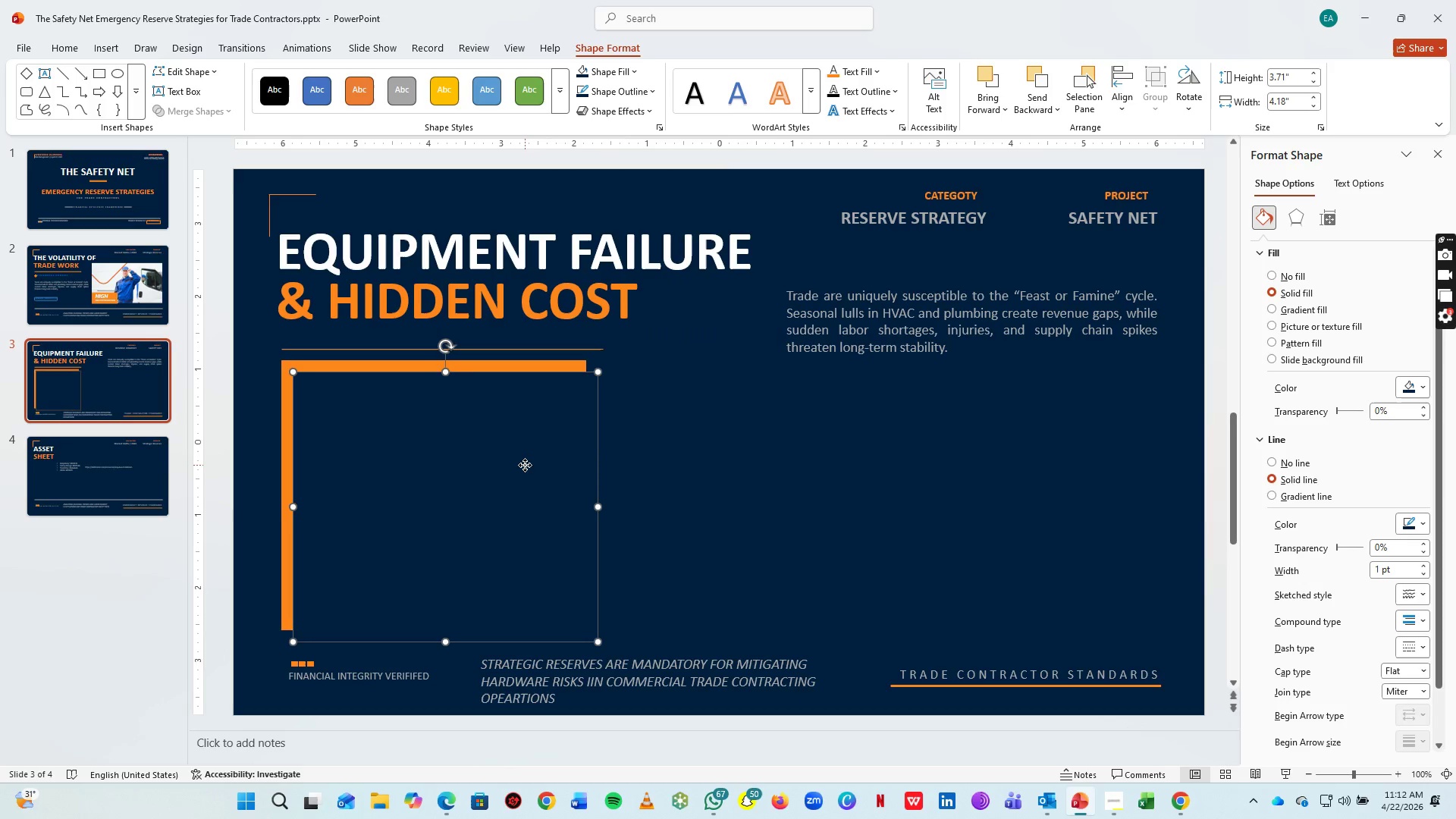 
left_click_drag(start_coordinate=[525, 465], to_coordinate=[519, 452])
 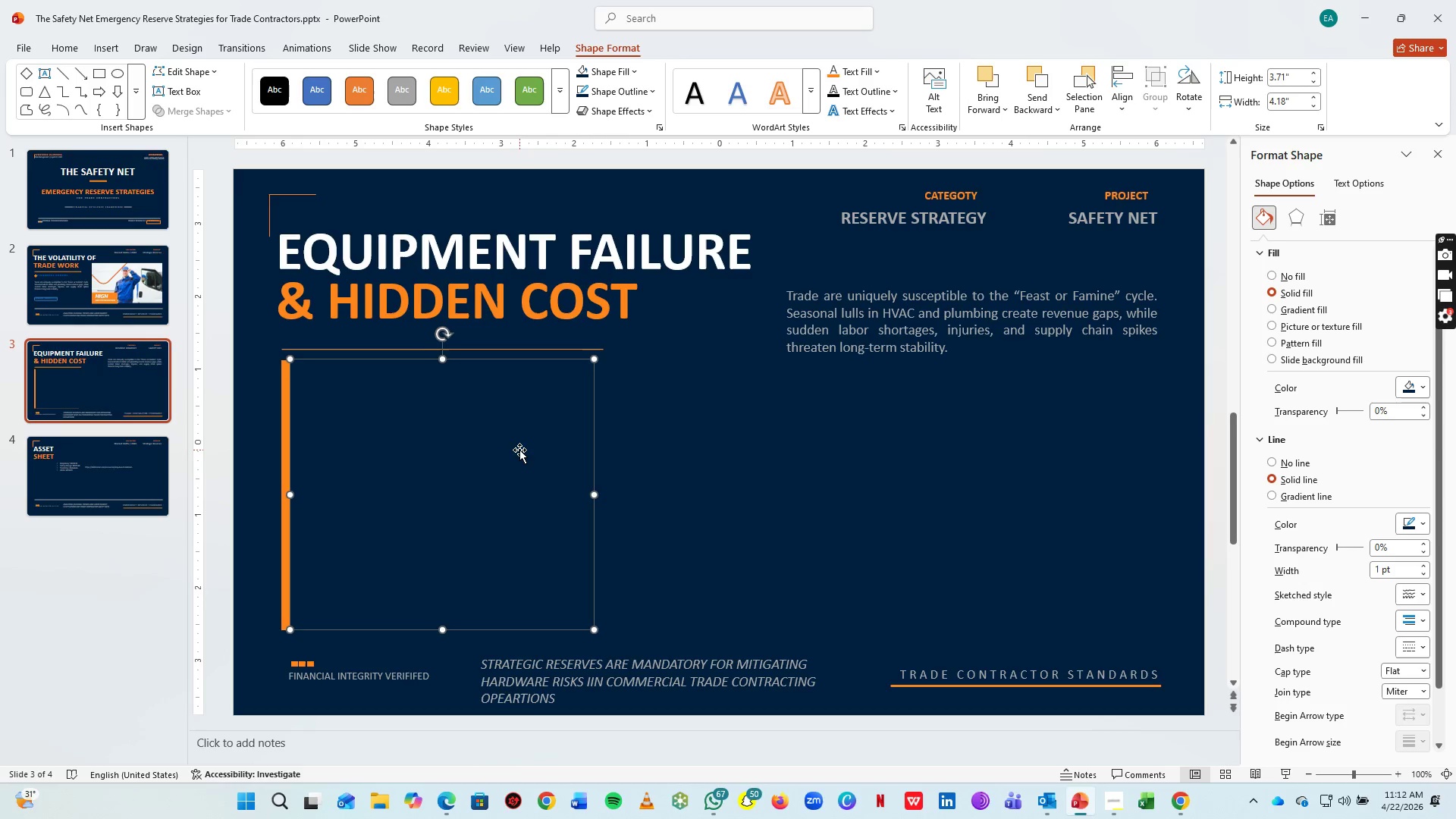 
key(ArrowLeft)
 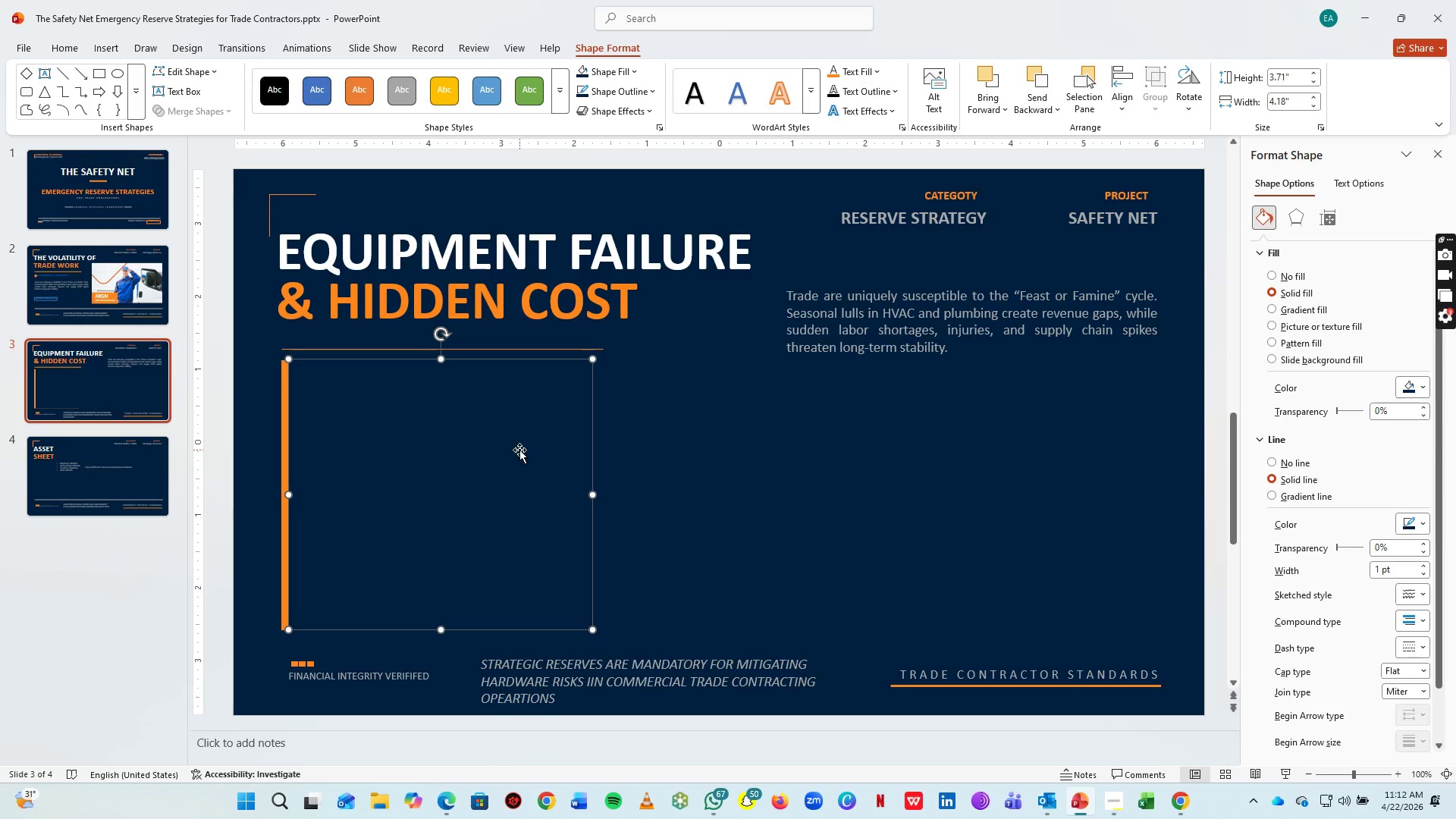 
key(ArrowLeft)
 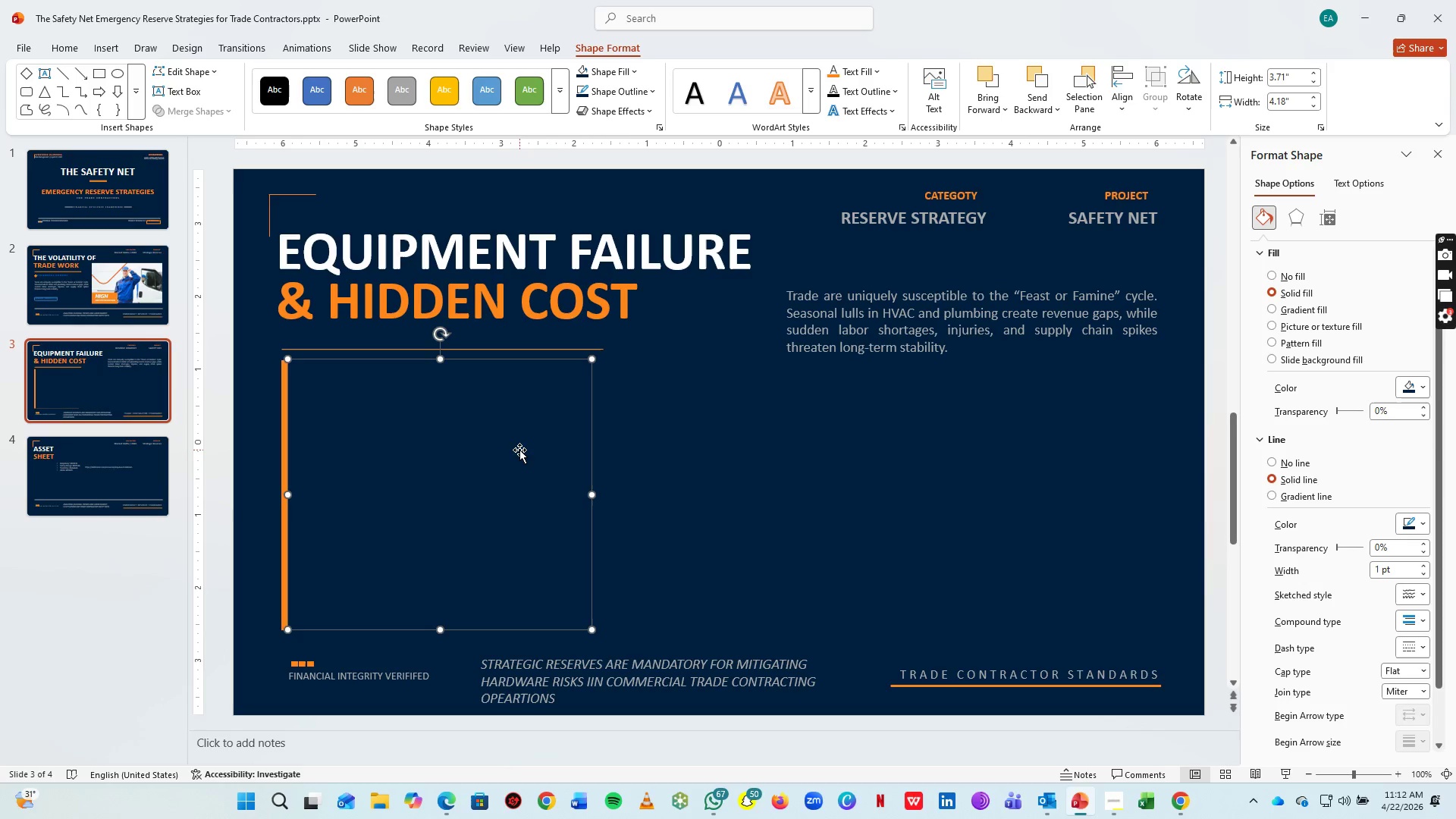 
key(ArrowLeft)
 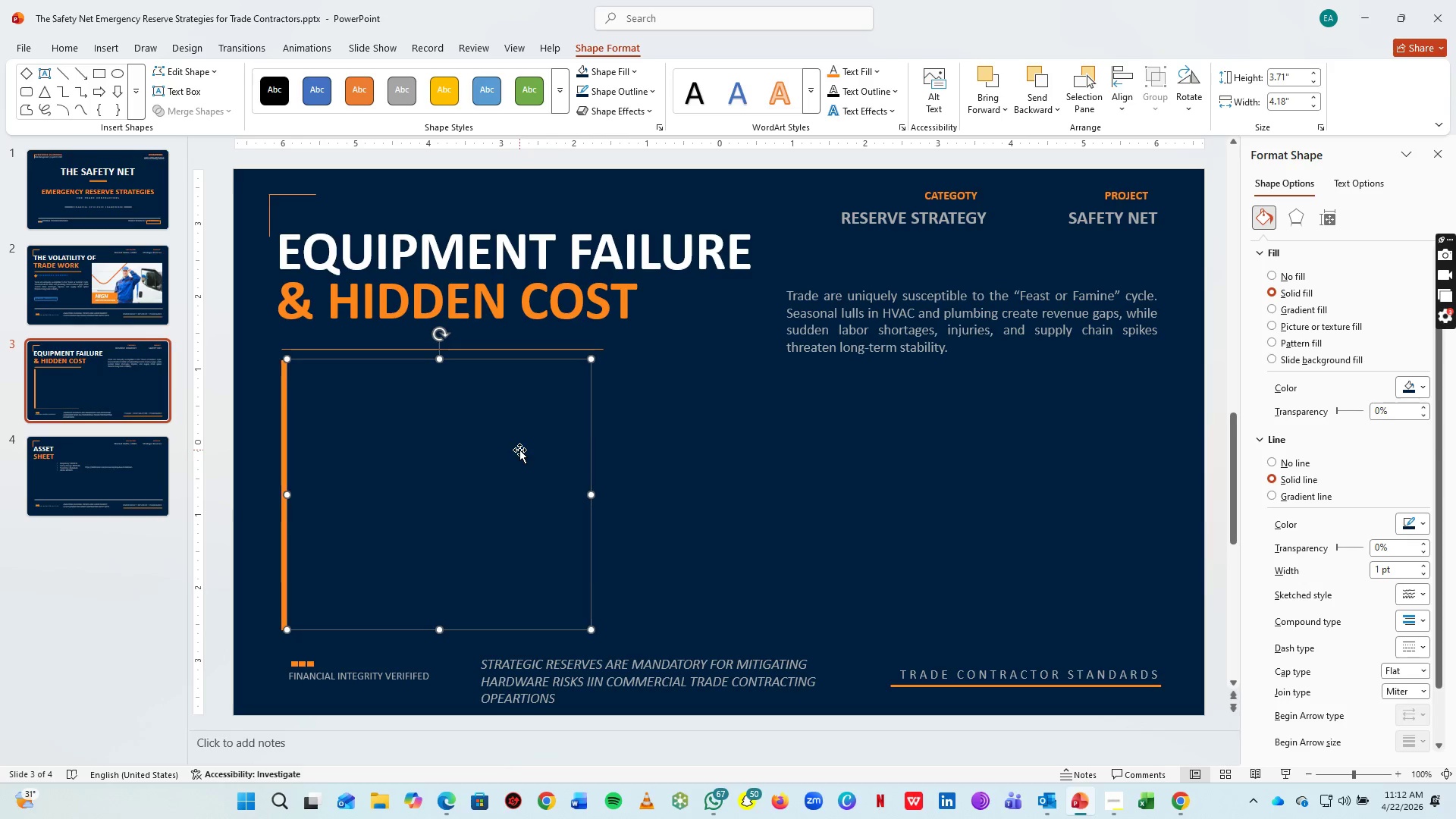 
key(ArrowLeft)
 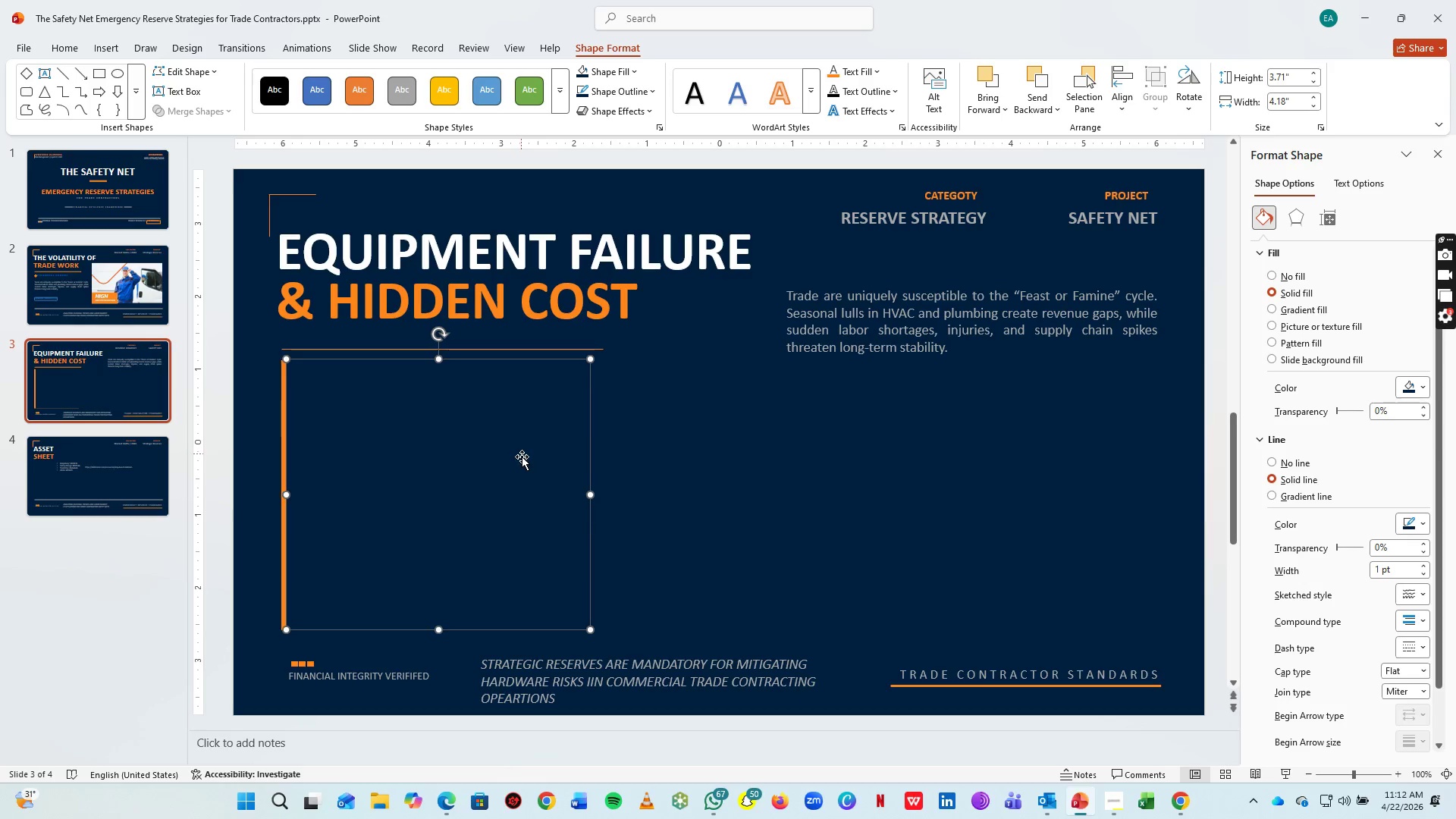 
key(ArrowLeft)
 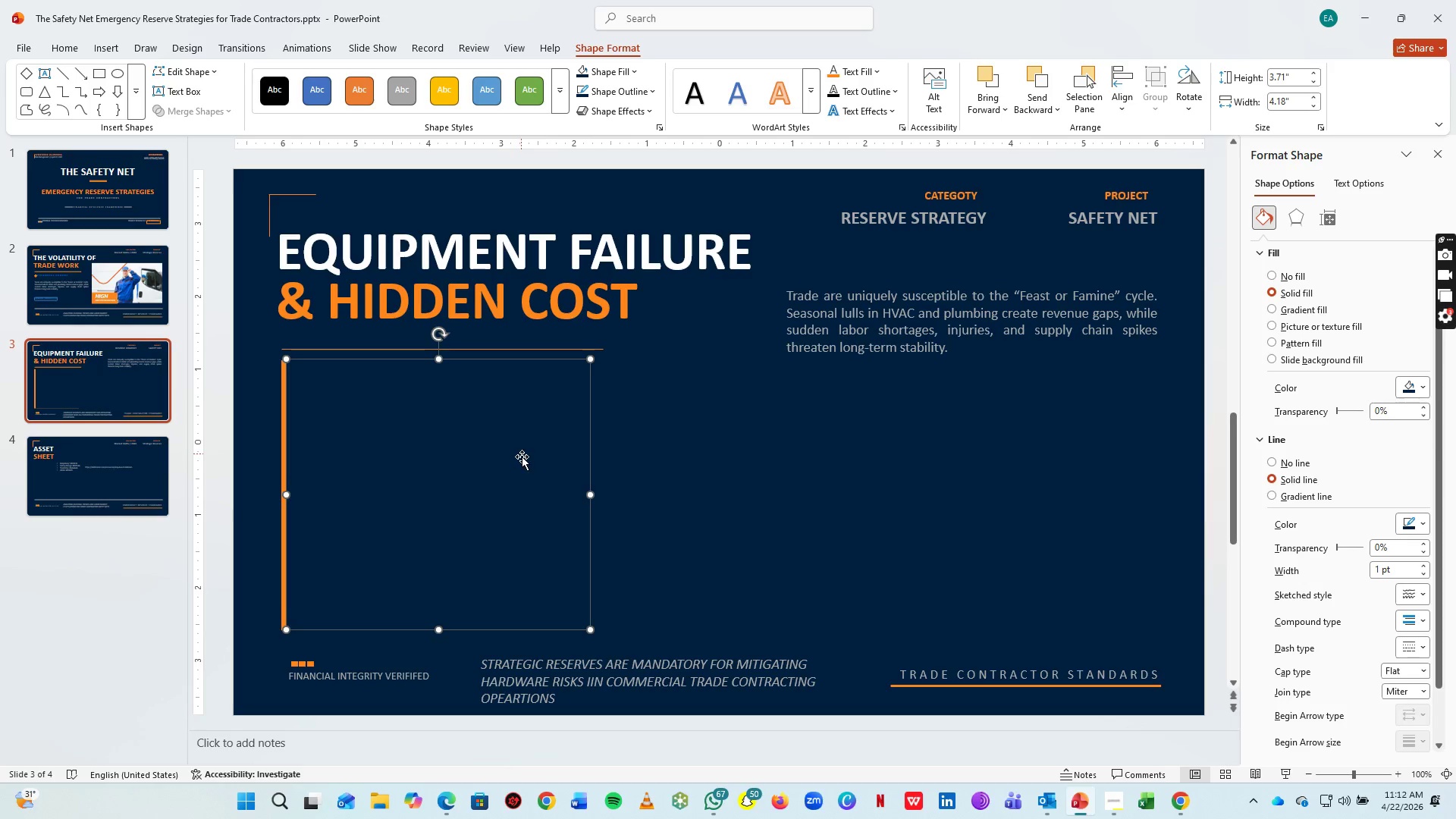 
key(ArrowLeft)
 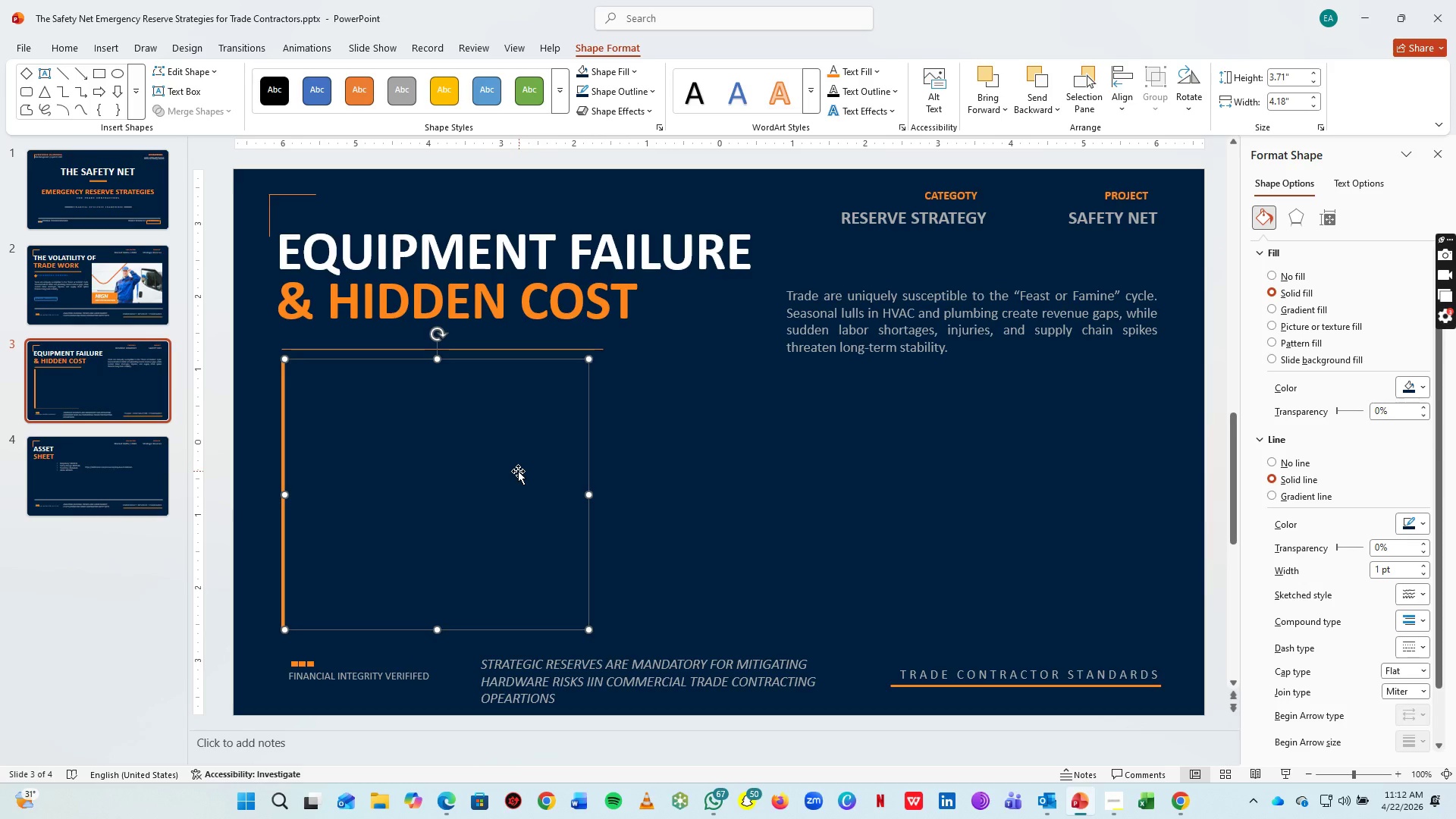 
key(ArrowLeft)
 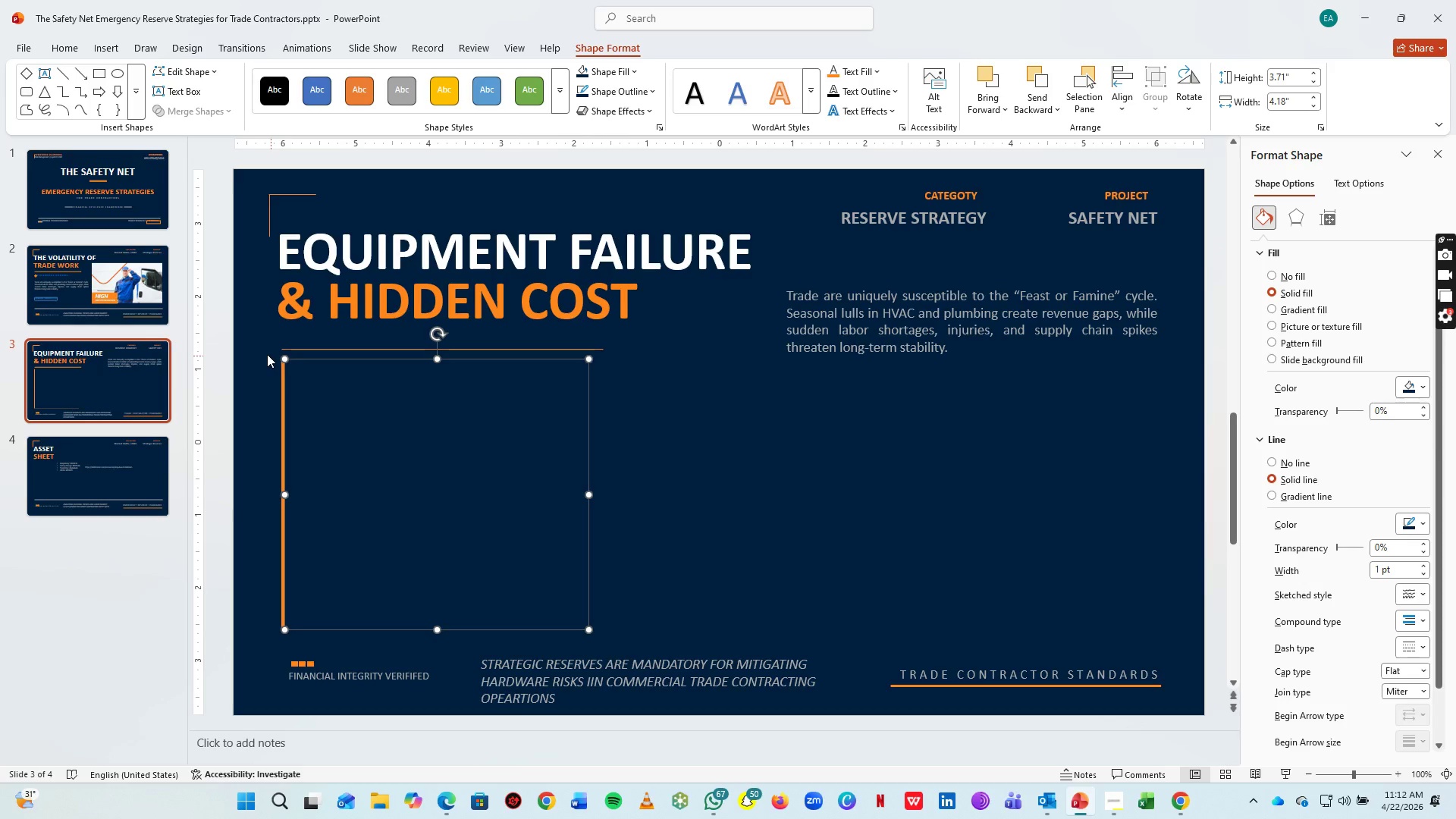 
left_click_drag(start_coordinate=[264, 353], to_coordinate=[665, 641])
 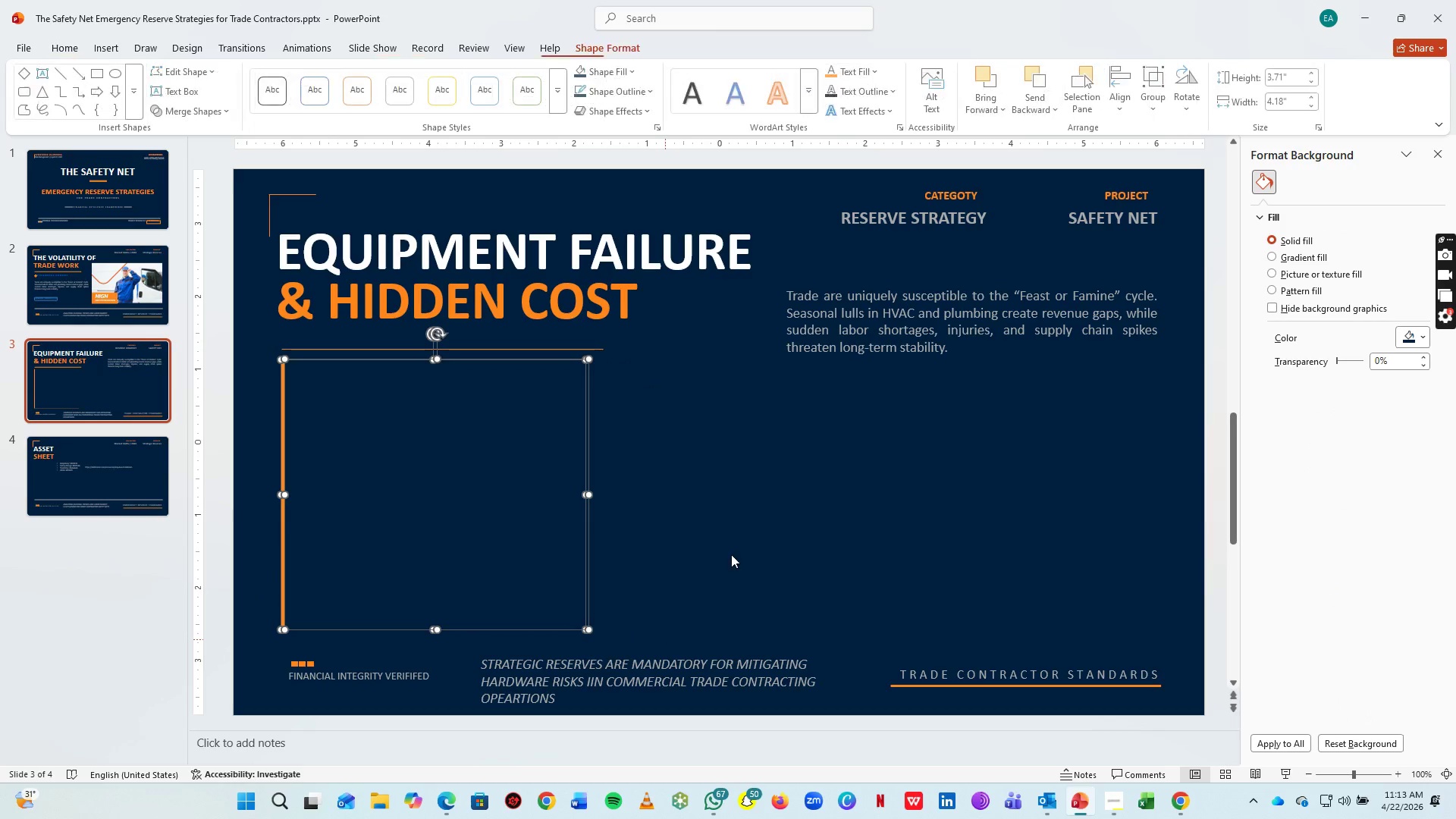 
left_click_drag(start_coordinate=[731, 554], to_coordinate=[454, 470])
 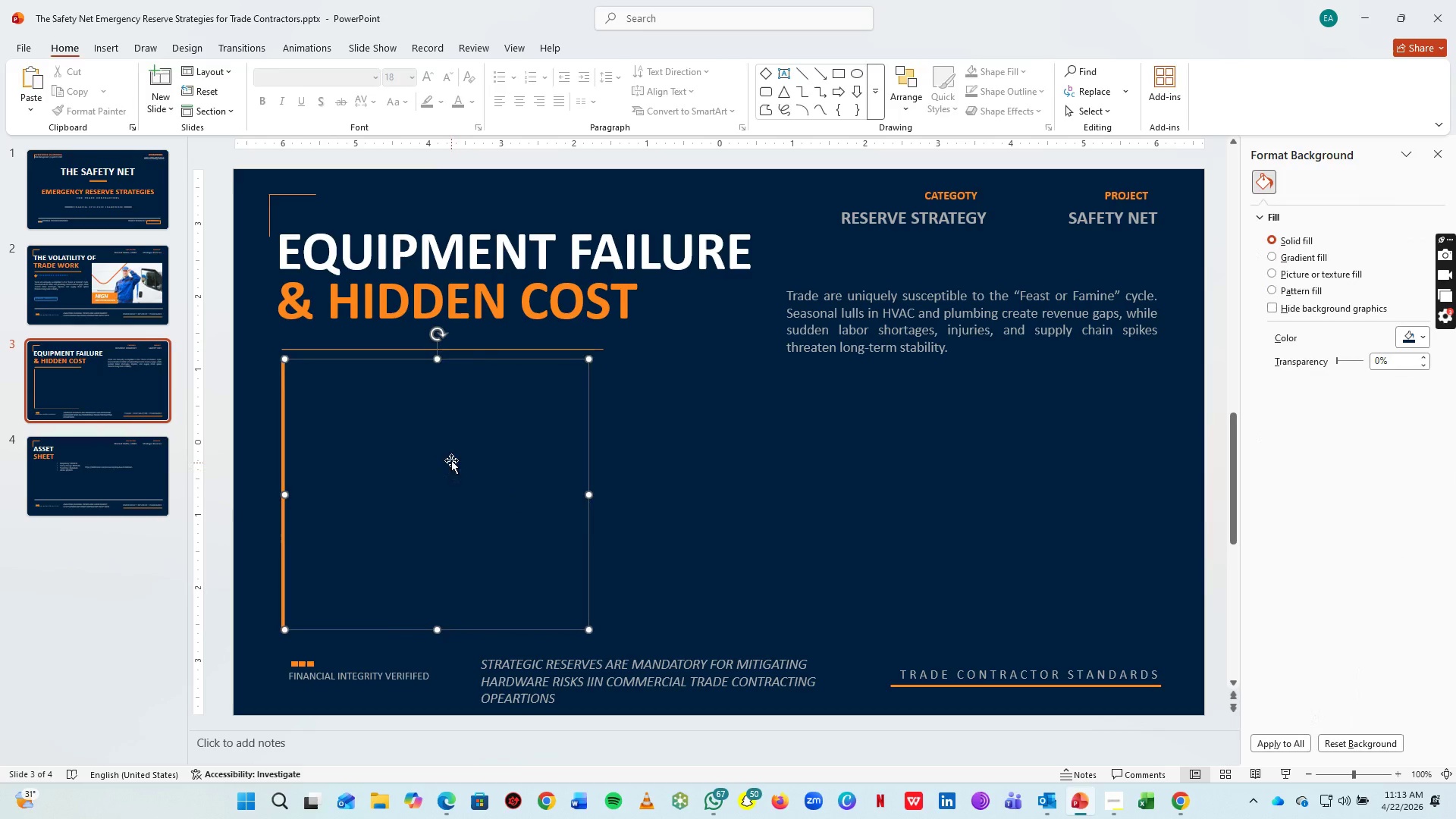 
left_click([454, 470])
 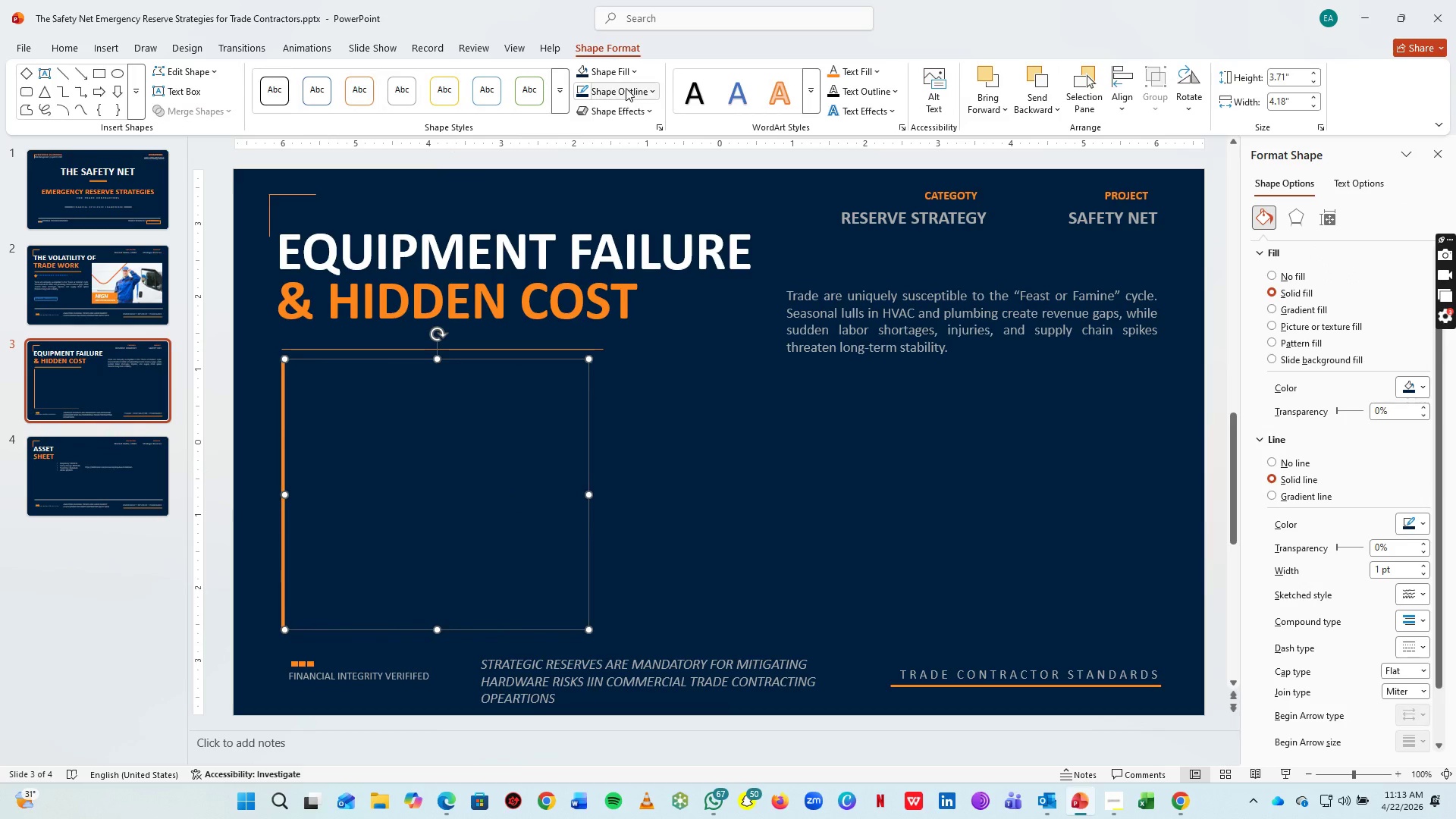 
left_click([599, 71])
 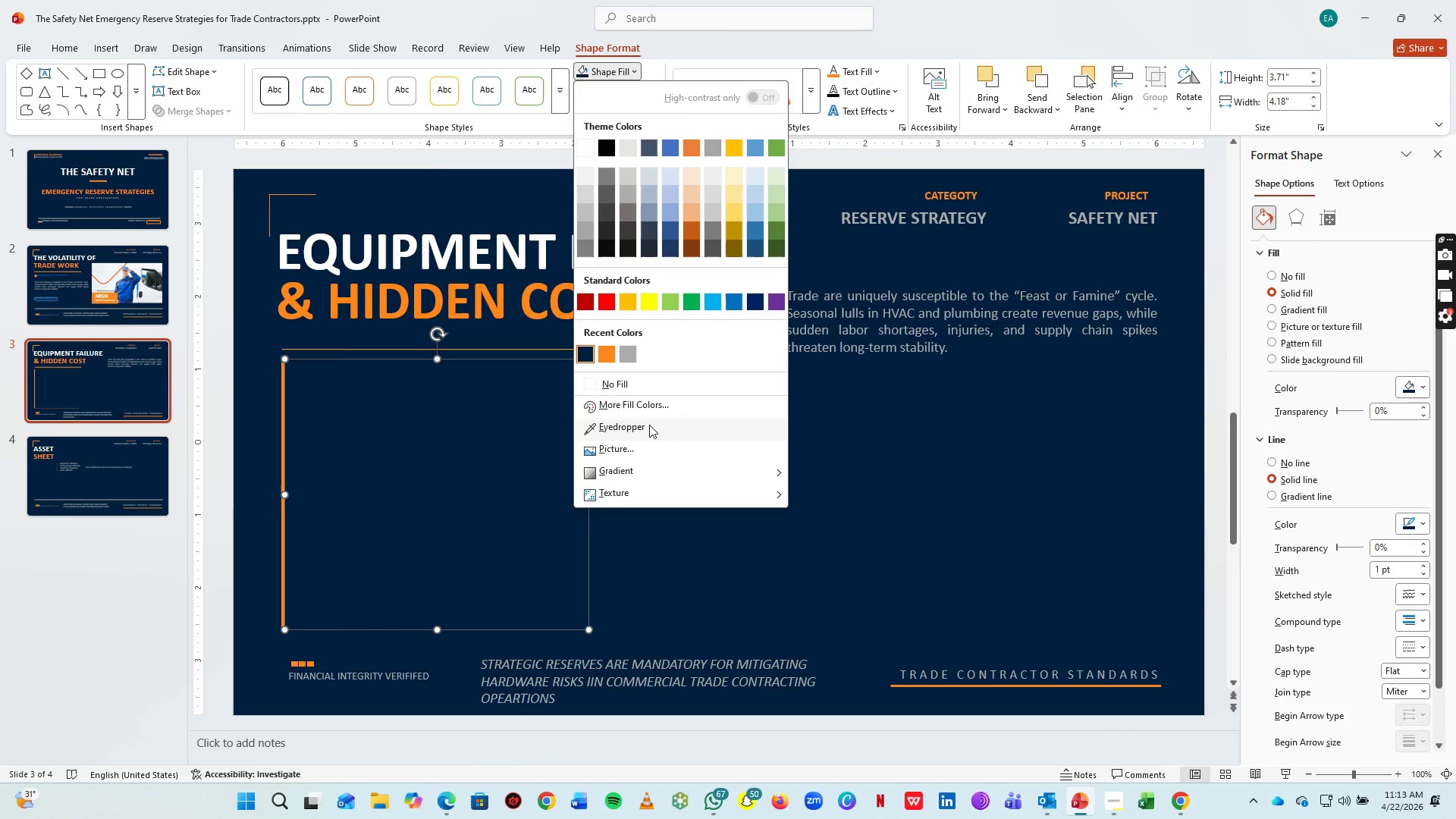 
left_click([648, 404])
 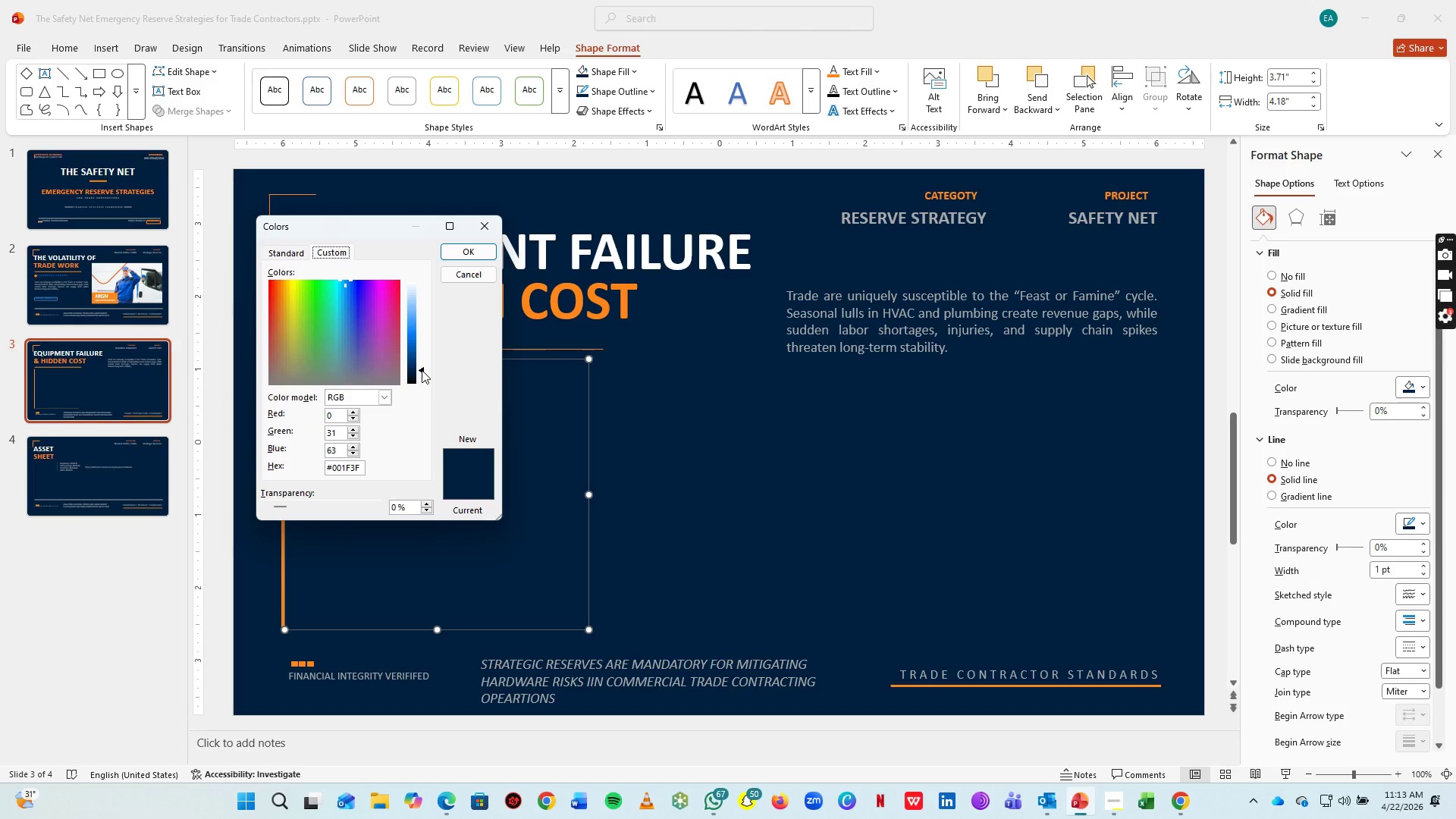 
left_click_drag(start_coordinate=[421, 370], to_coordinate=[420, 364])
 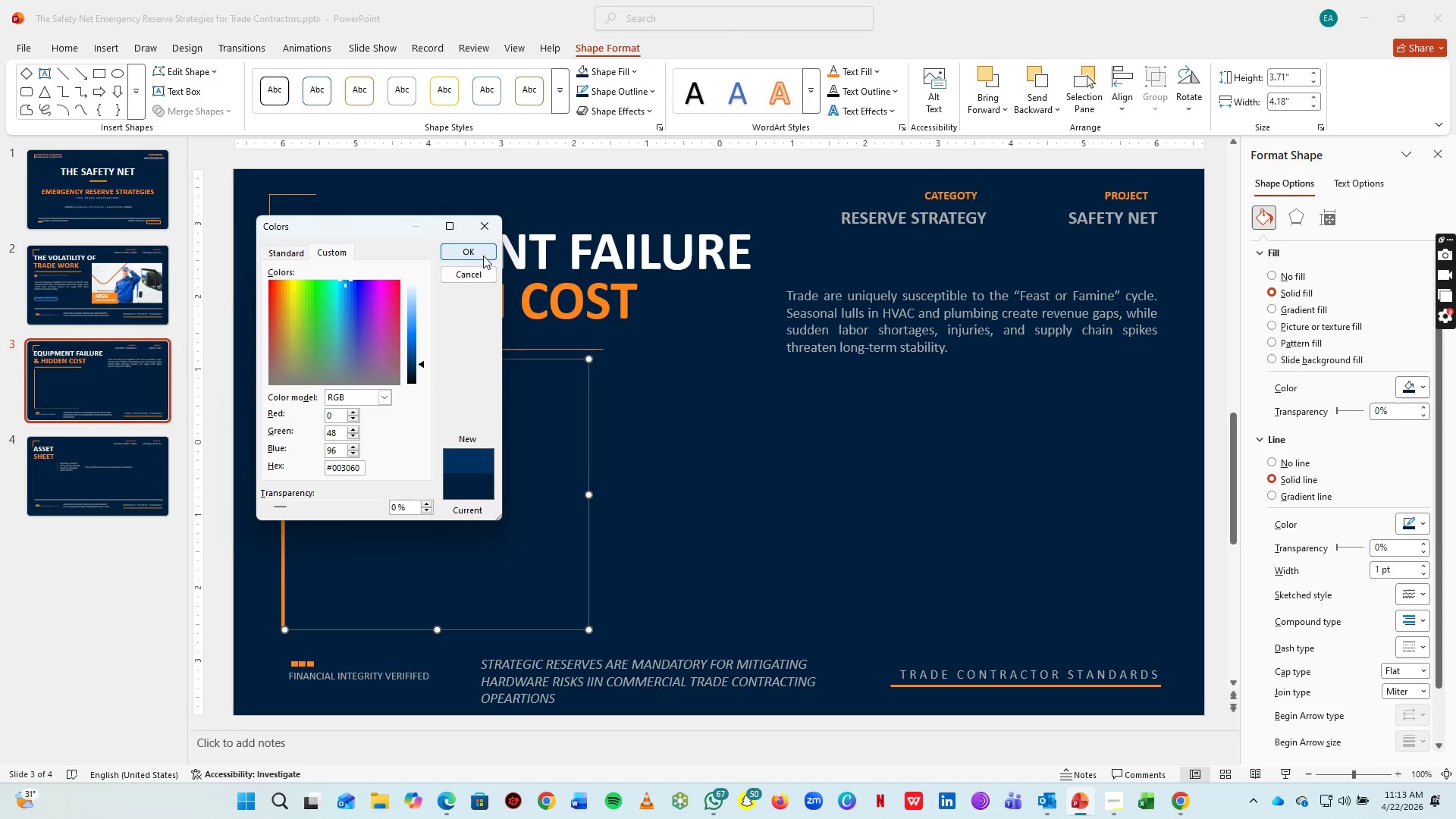 
left_click([483, 254])
 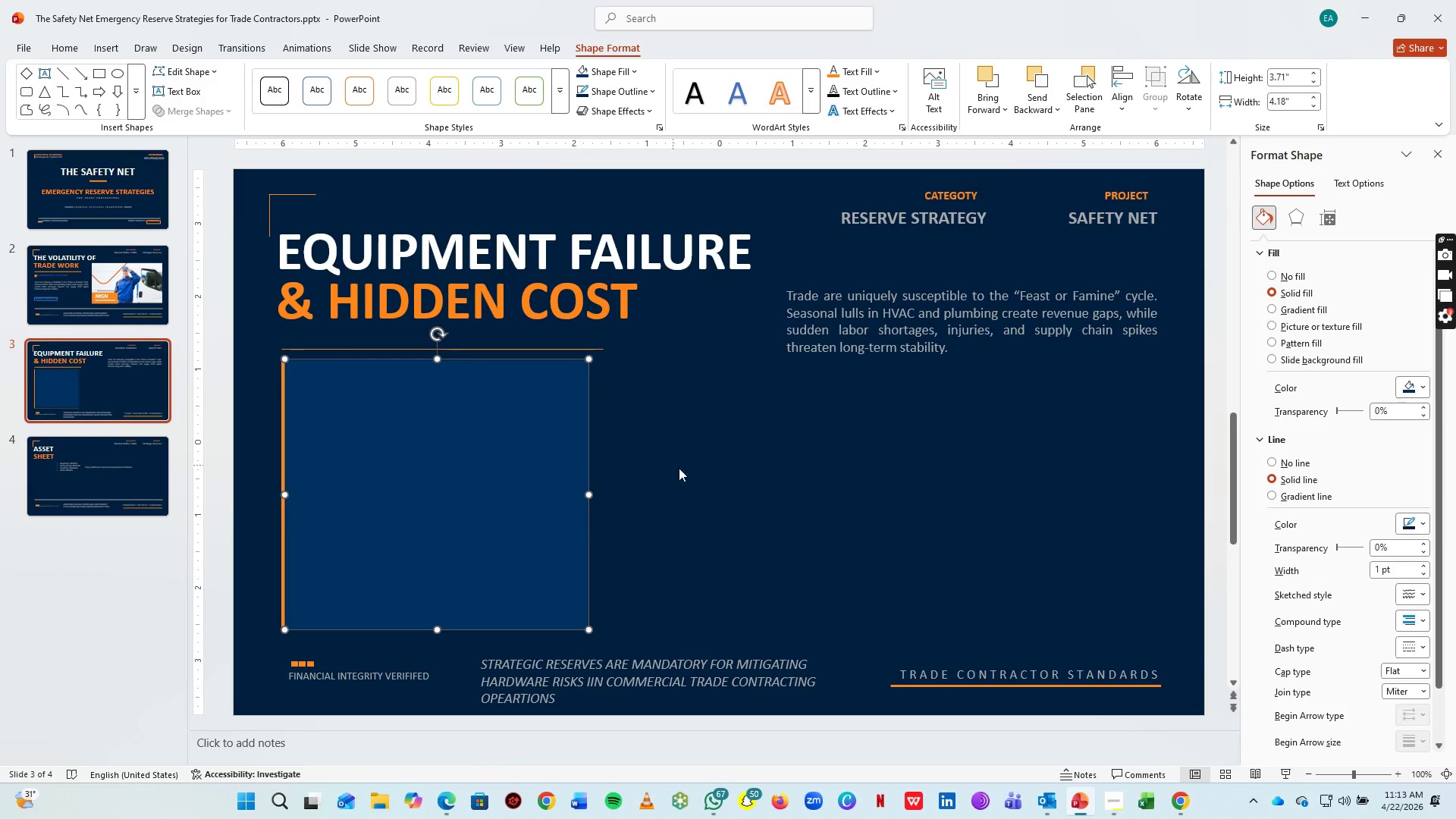 
left_click([706, 482])
 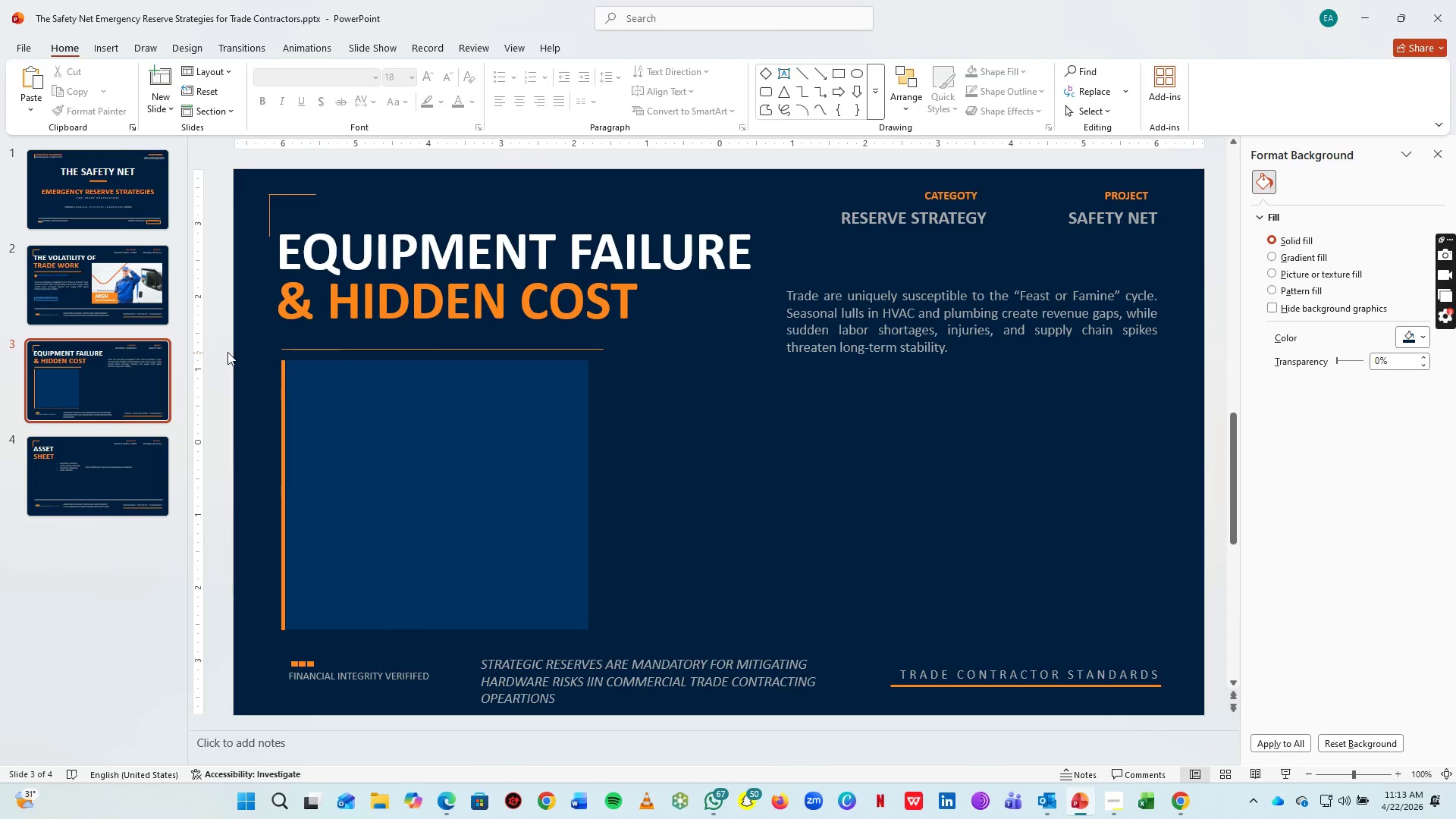 
left_click_drag(start_coordinate=[259, 347], to_coordinate=[657, 645])
 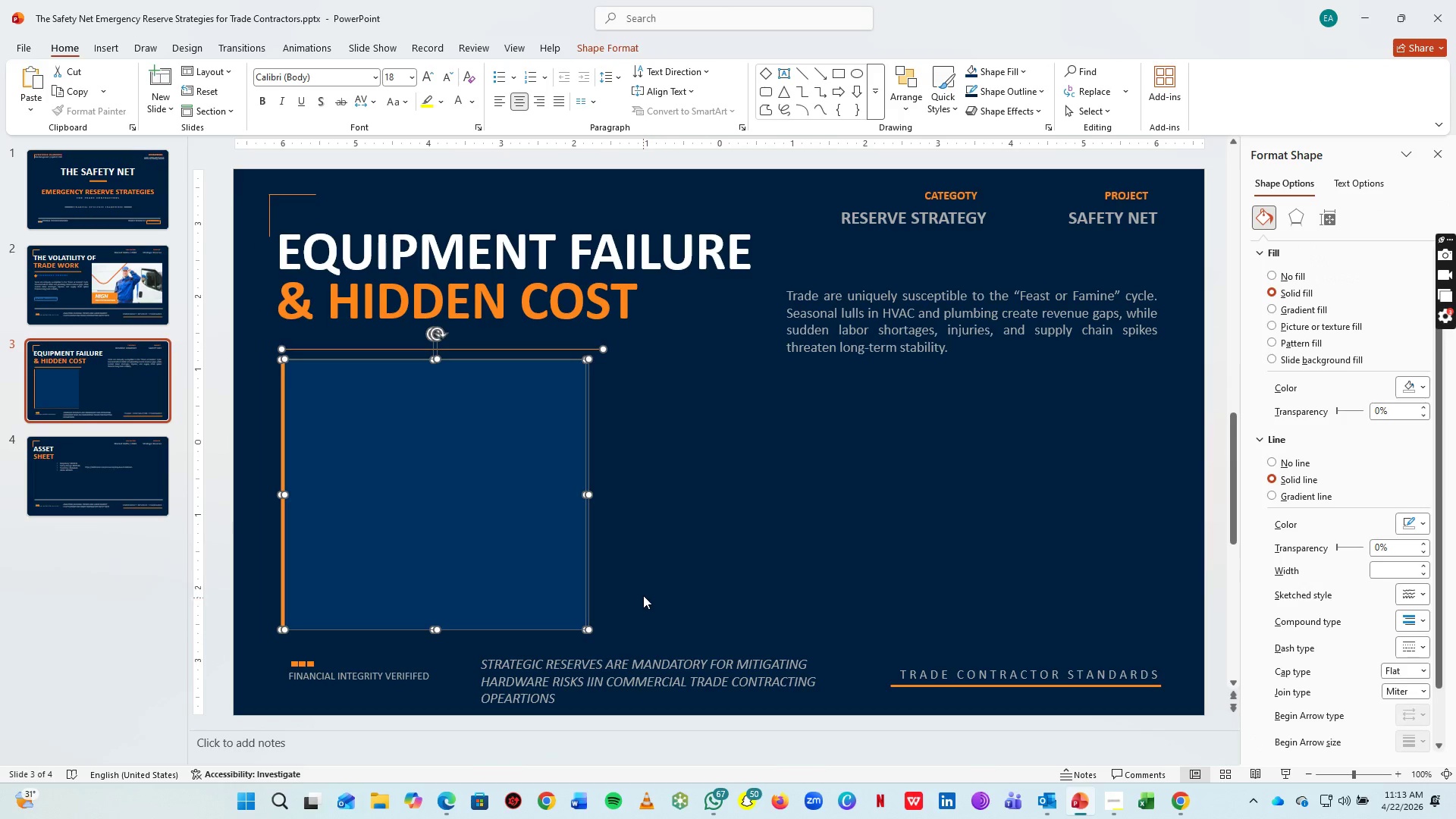 
key(Control+G)
 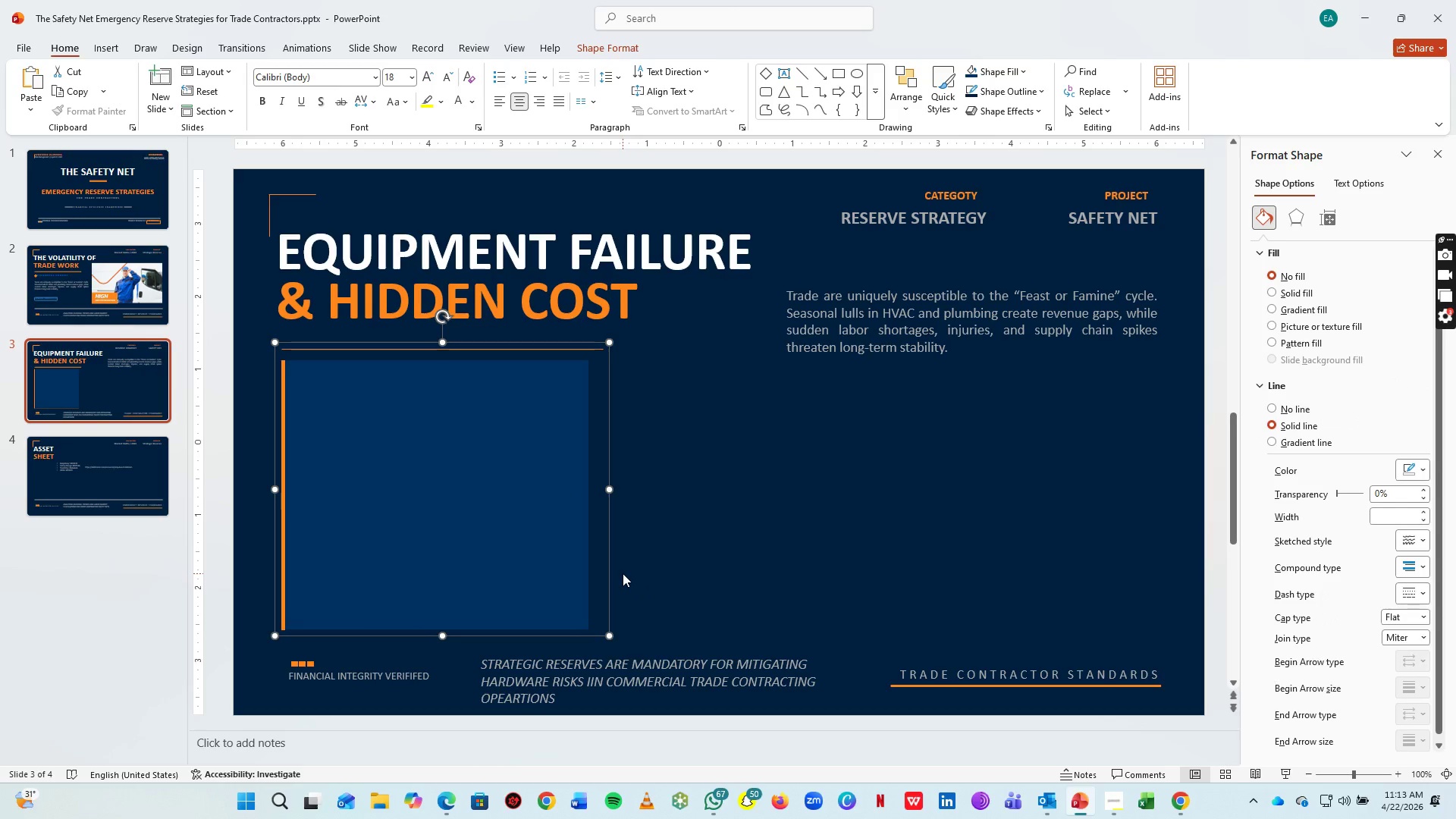 
key(Control+C)
 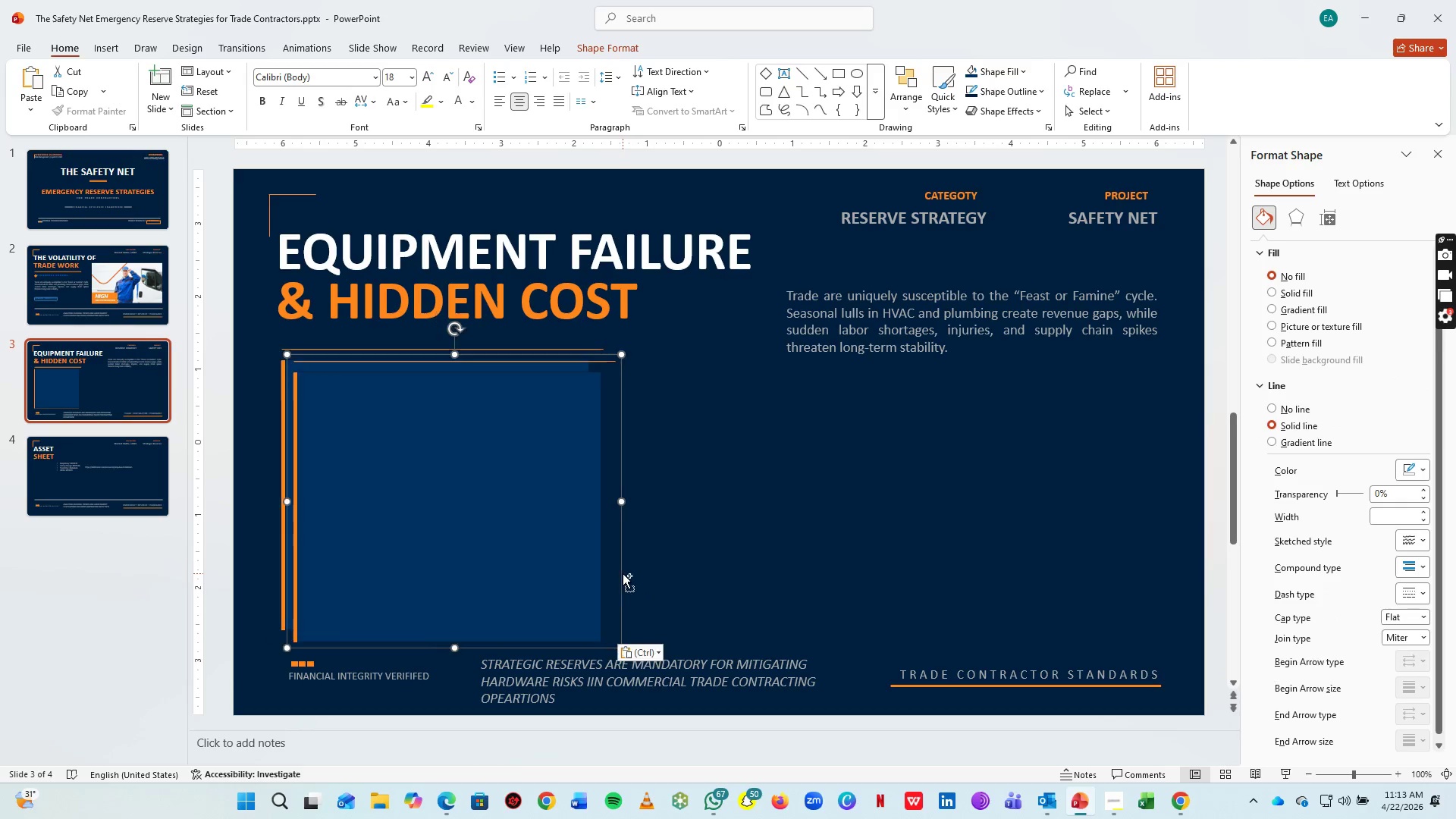 
key(Control+V)
 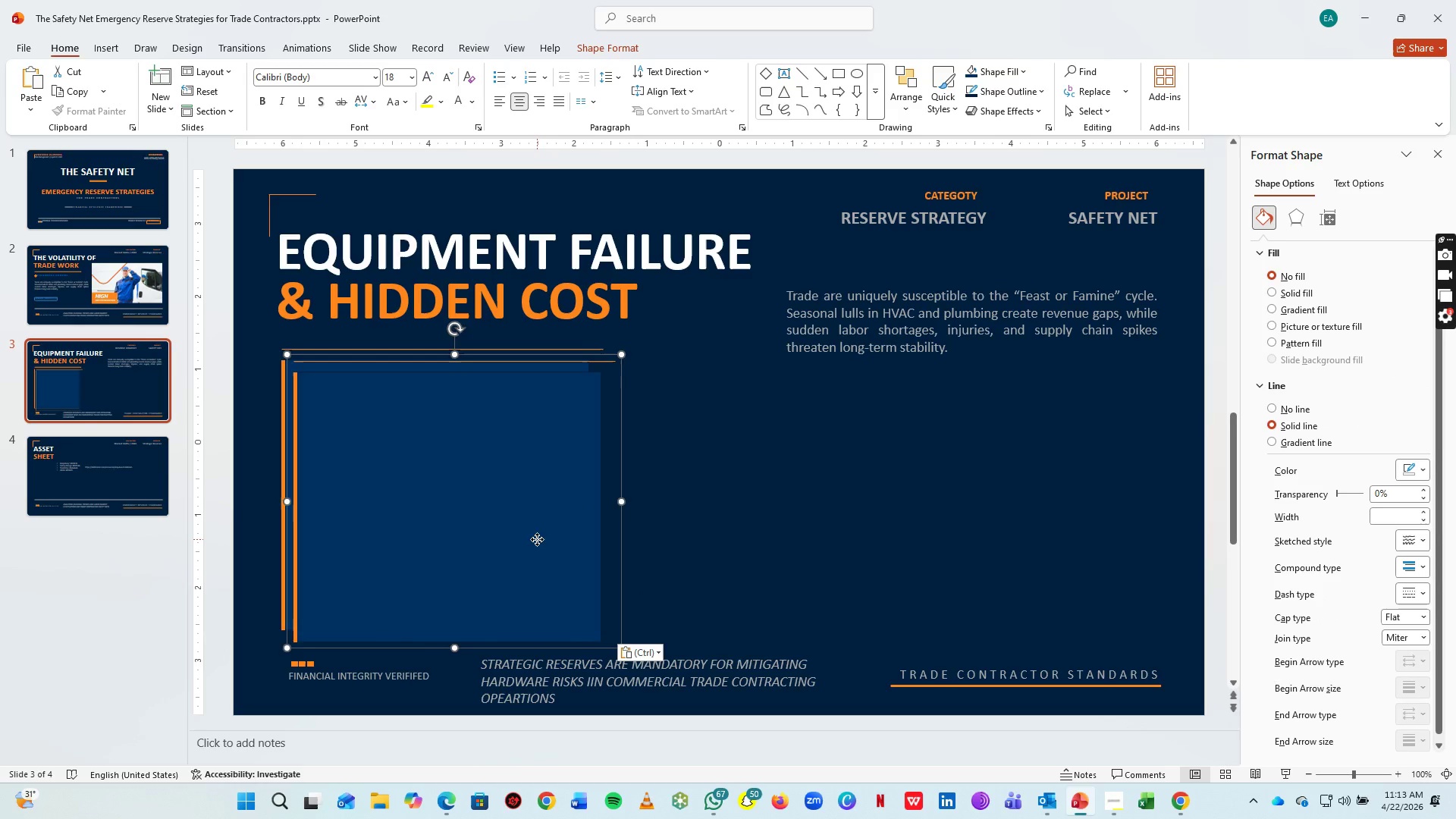 
left_click_drag(start_coordinate=[537, 539], to_coordinate=[855, 528])
 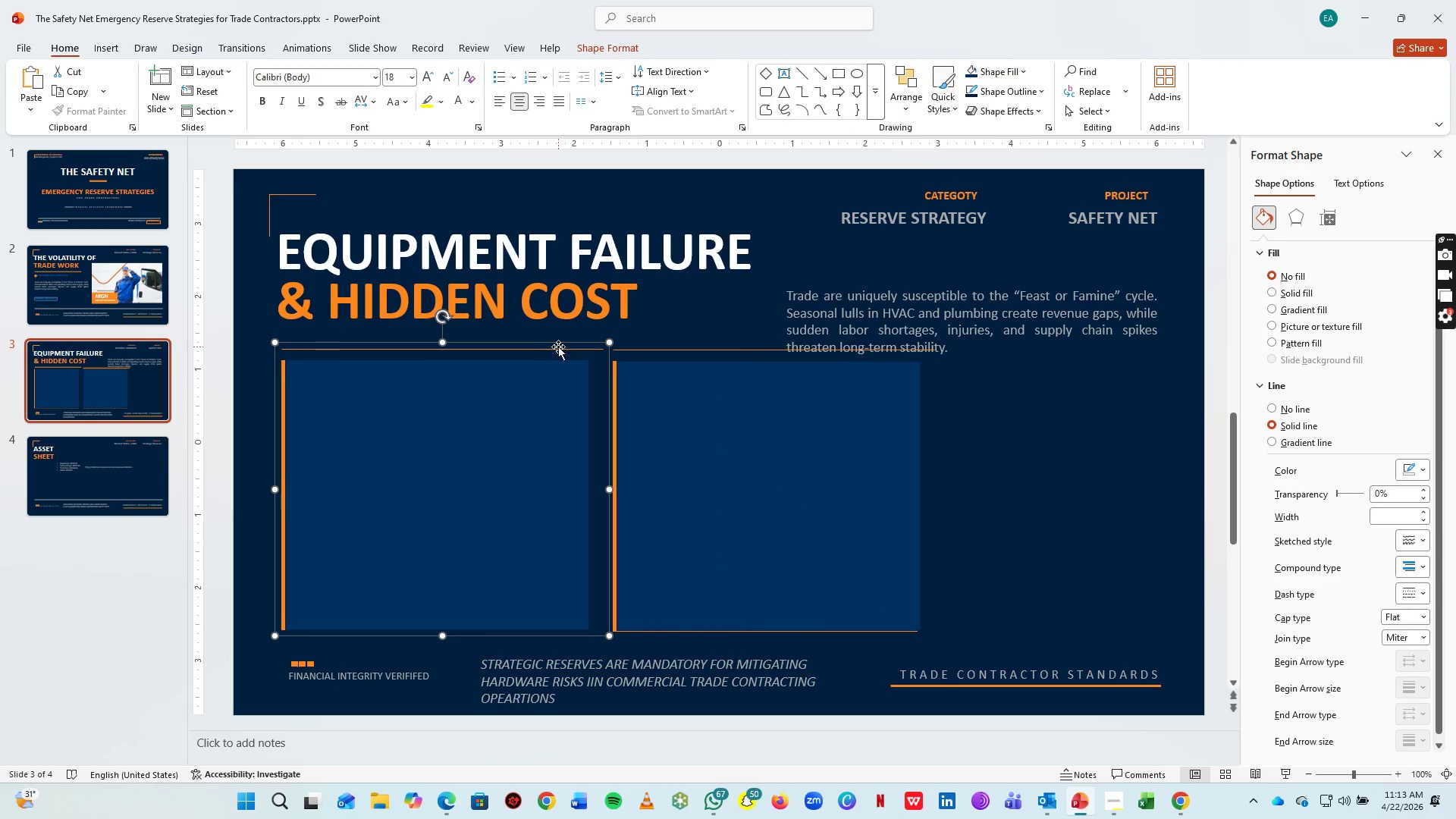 
double_click([557, 349])
 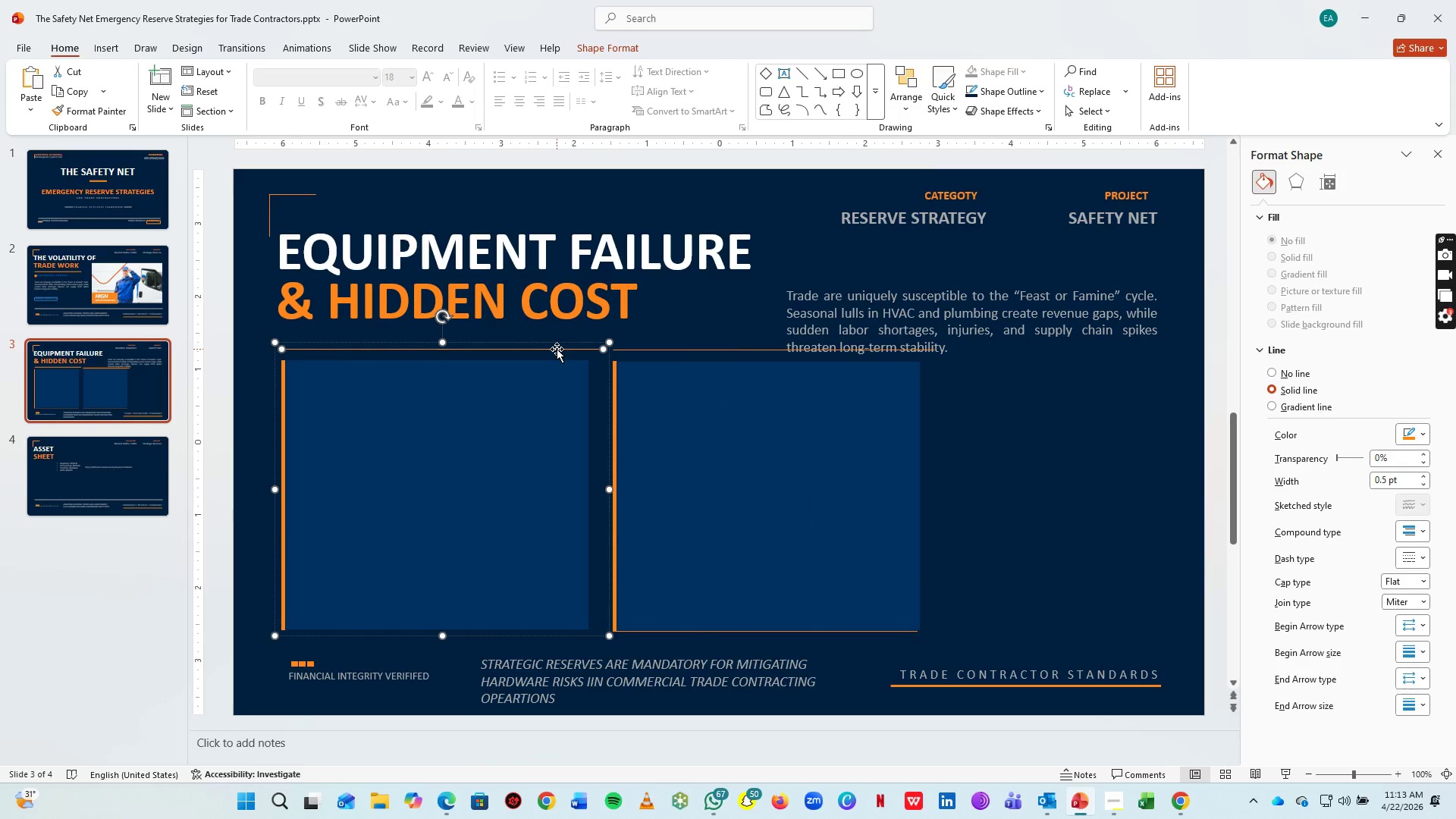 
key(Delete)
 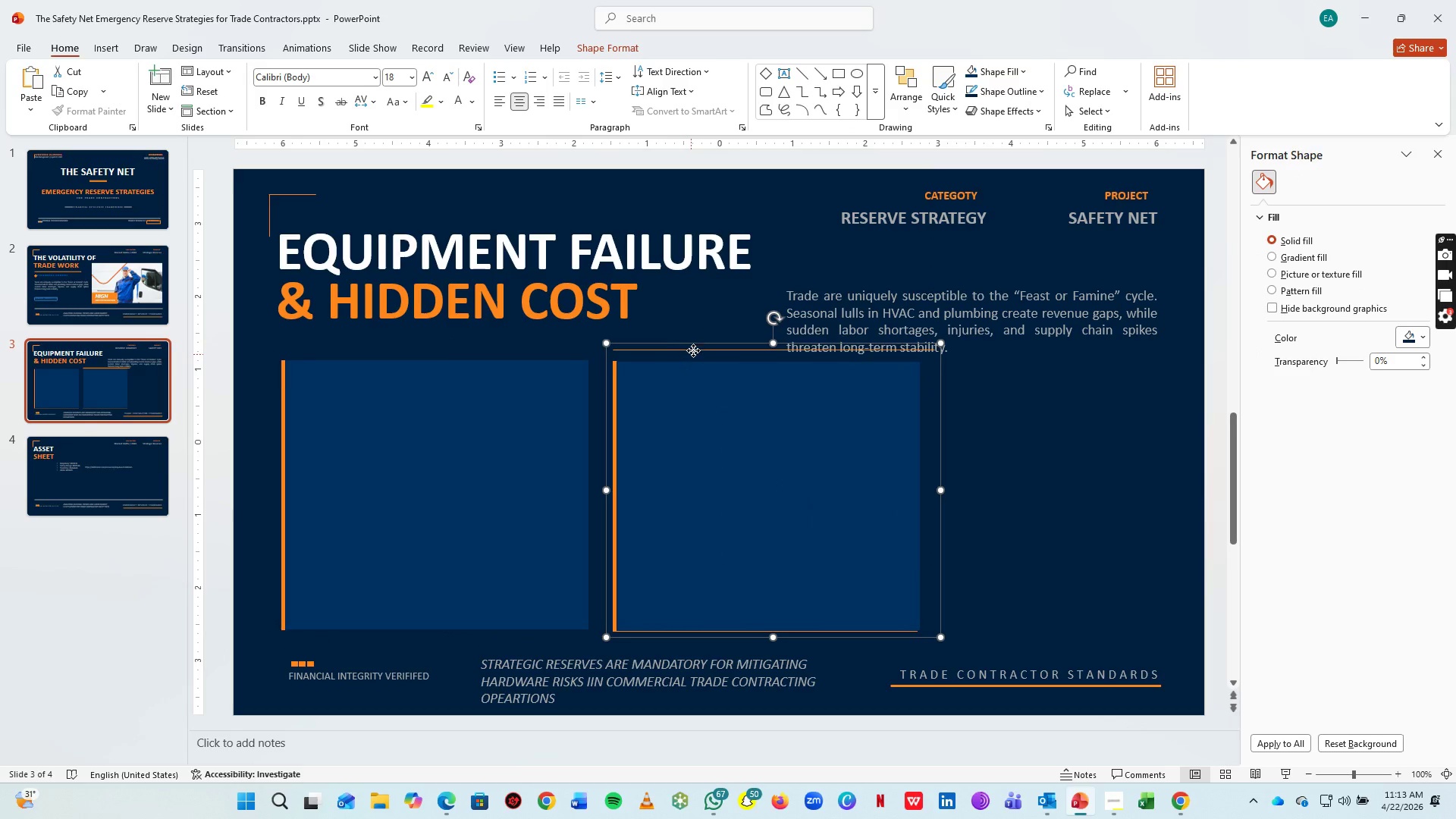 
double_click([693, 349])
 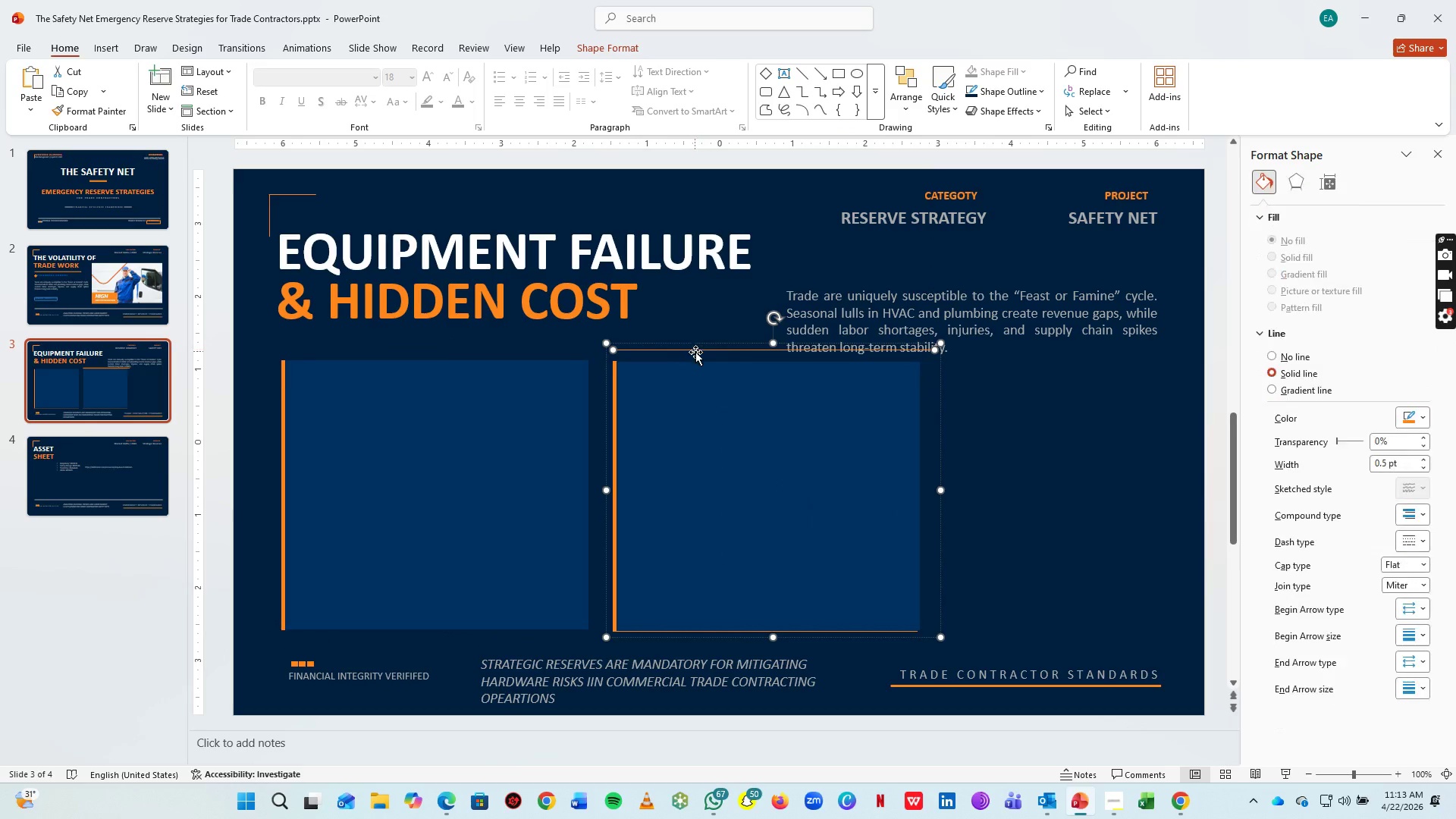 
key(Delete)
 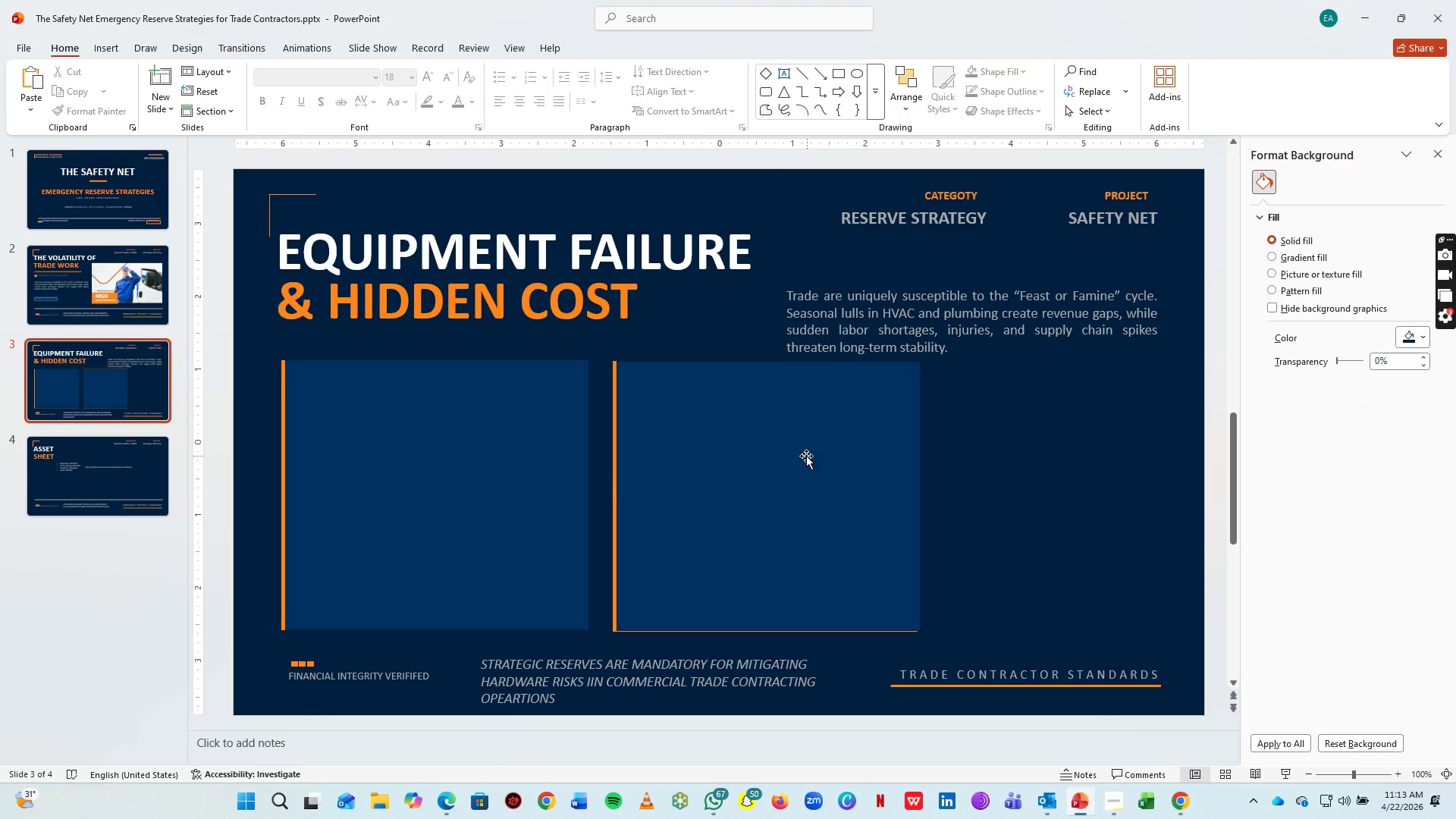 
left_click_drag(start_coordinate=[806, 456], to_coordinate=[801, 457])
 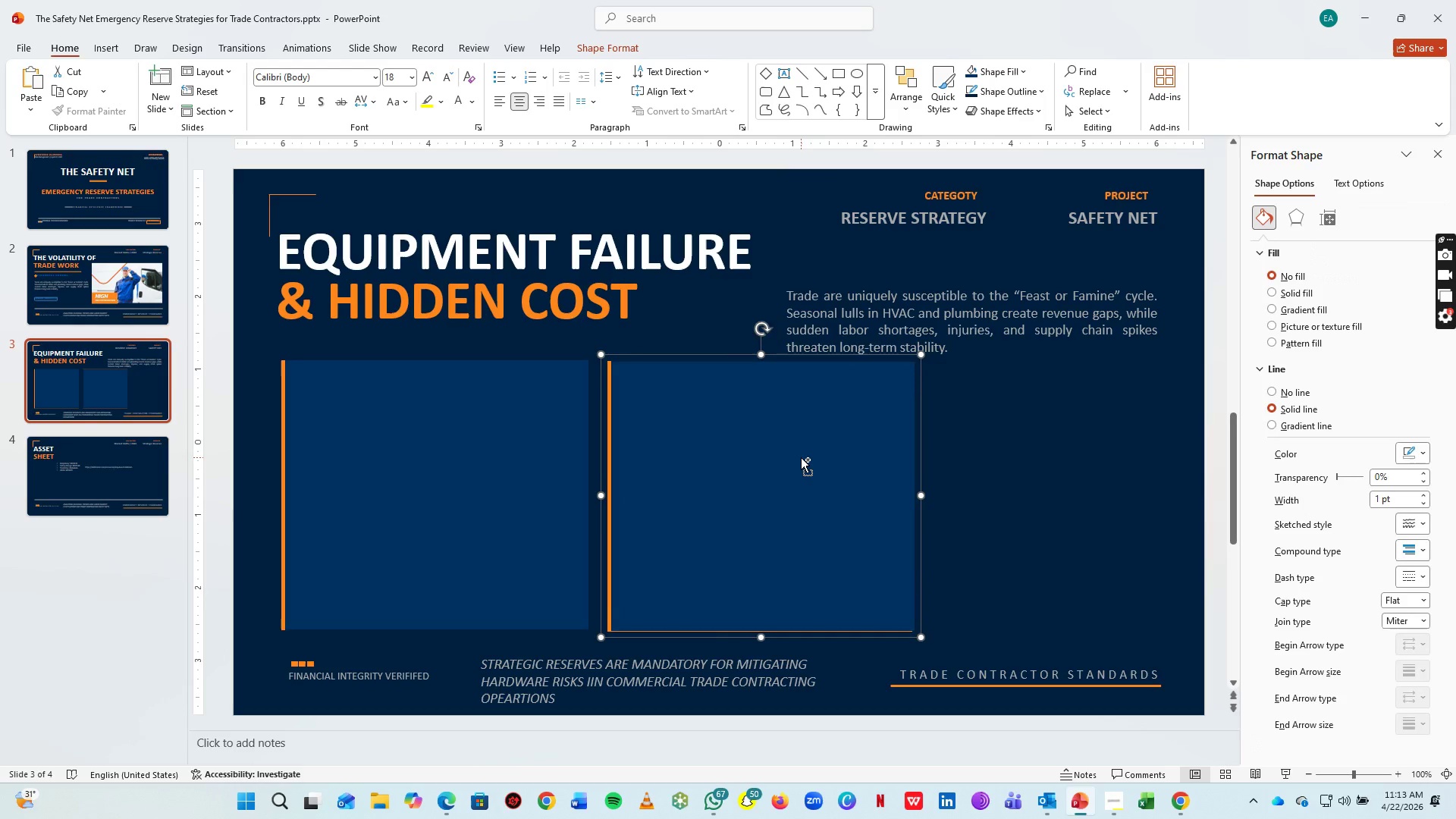 
key(Control+C)
 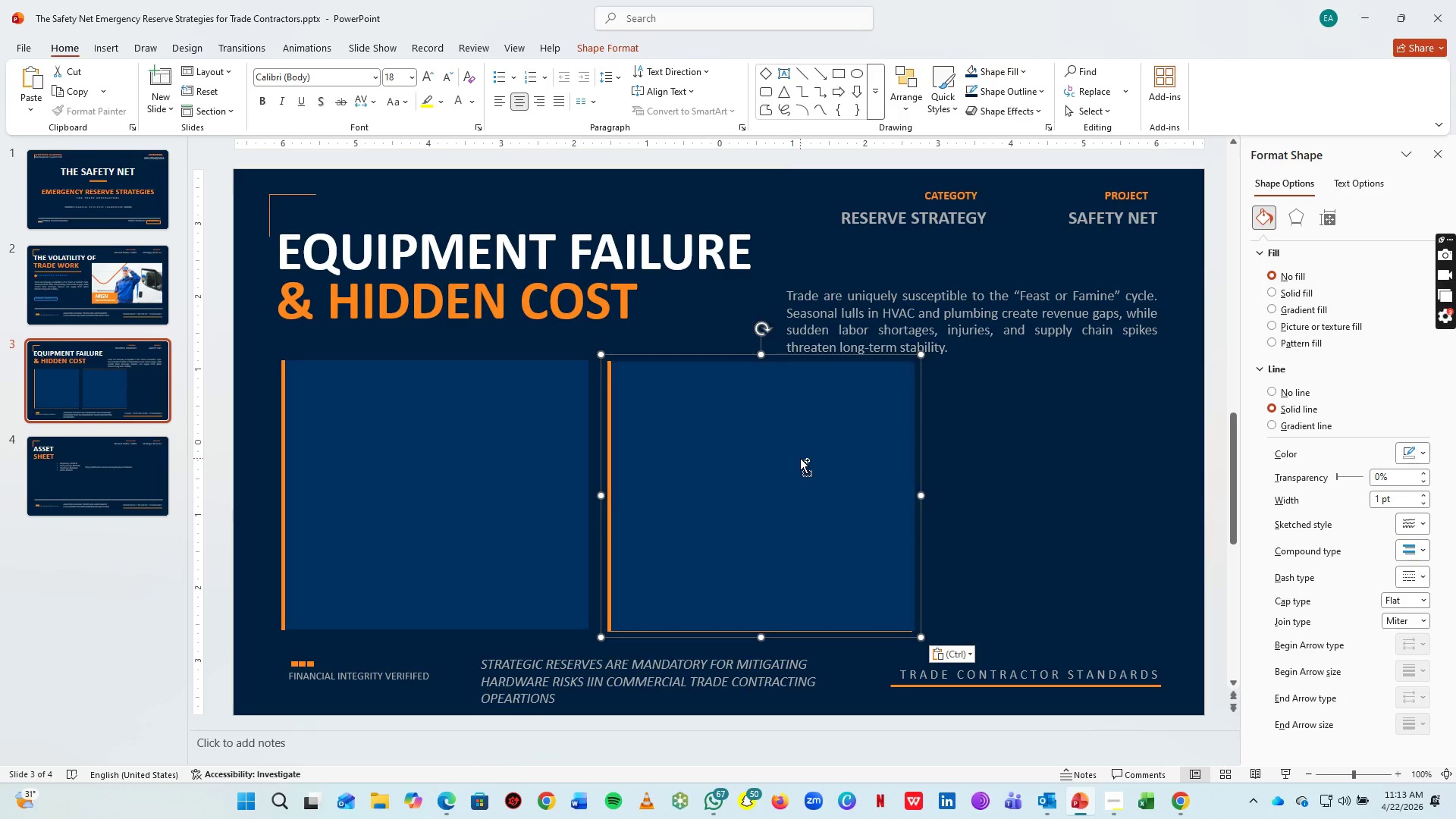 
key(Control+V)
 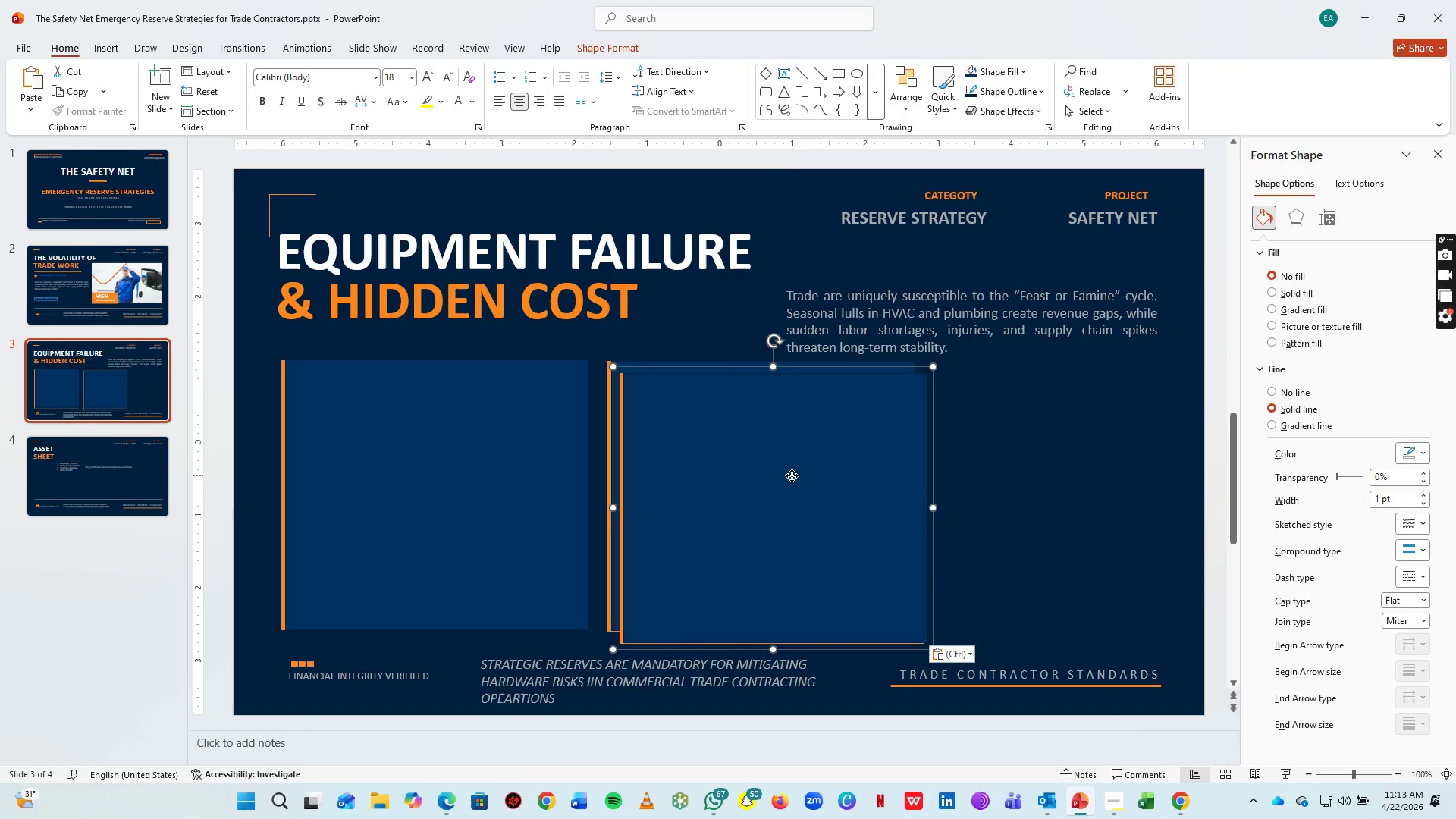 
left_click_drag(start_coordinate=[792, 475], to_coordinate=[1062, 463])
 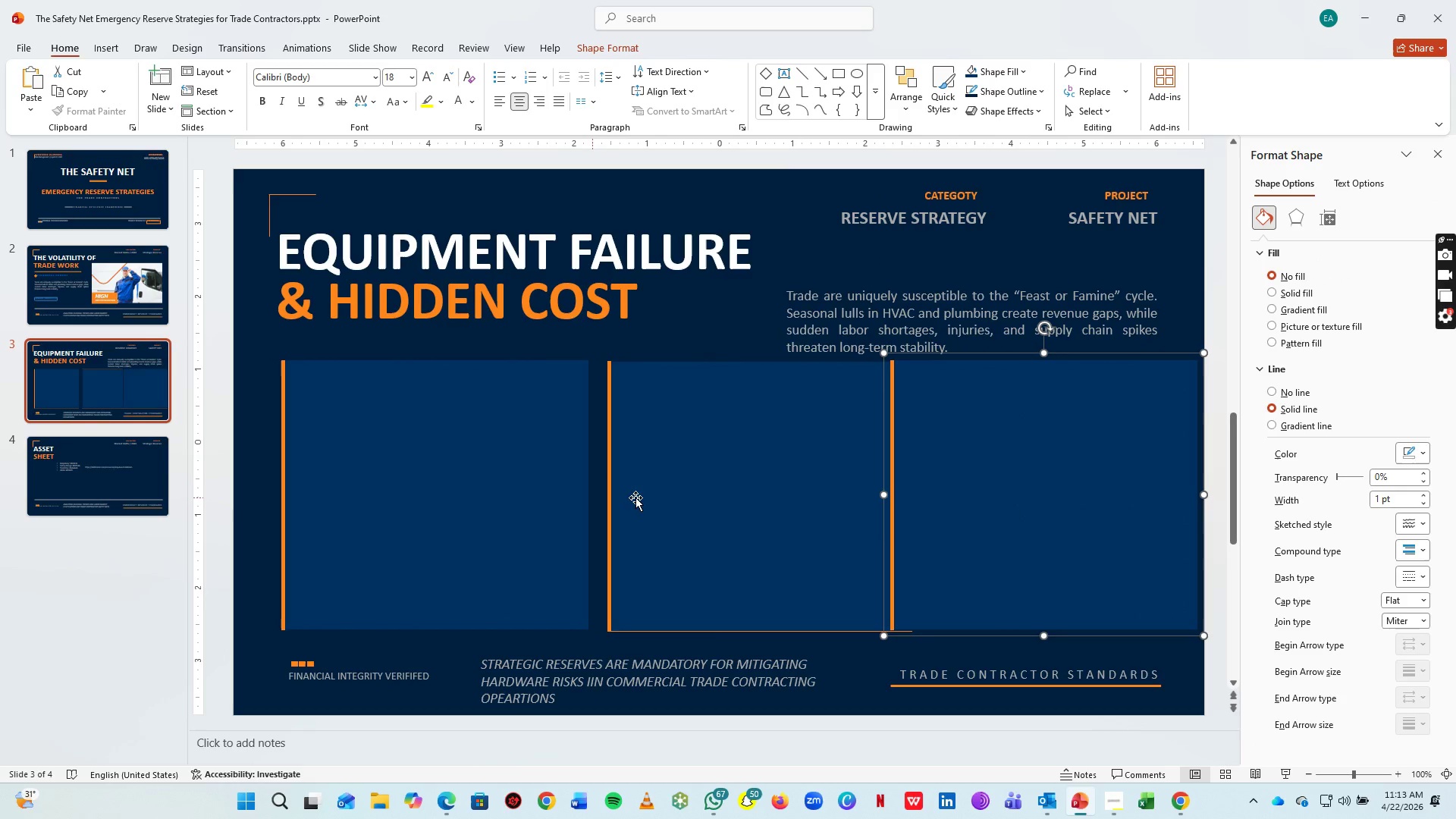 
left_click_drag(start_coordinate=[657, 497], to_coordinate=[649, 497])
 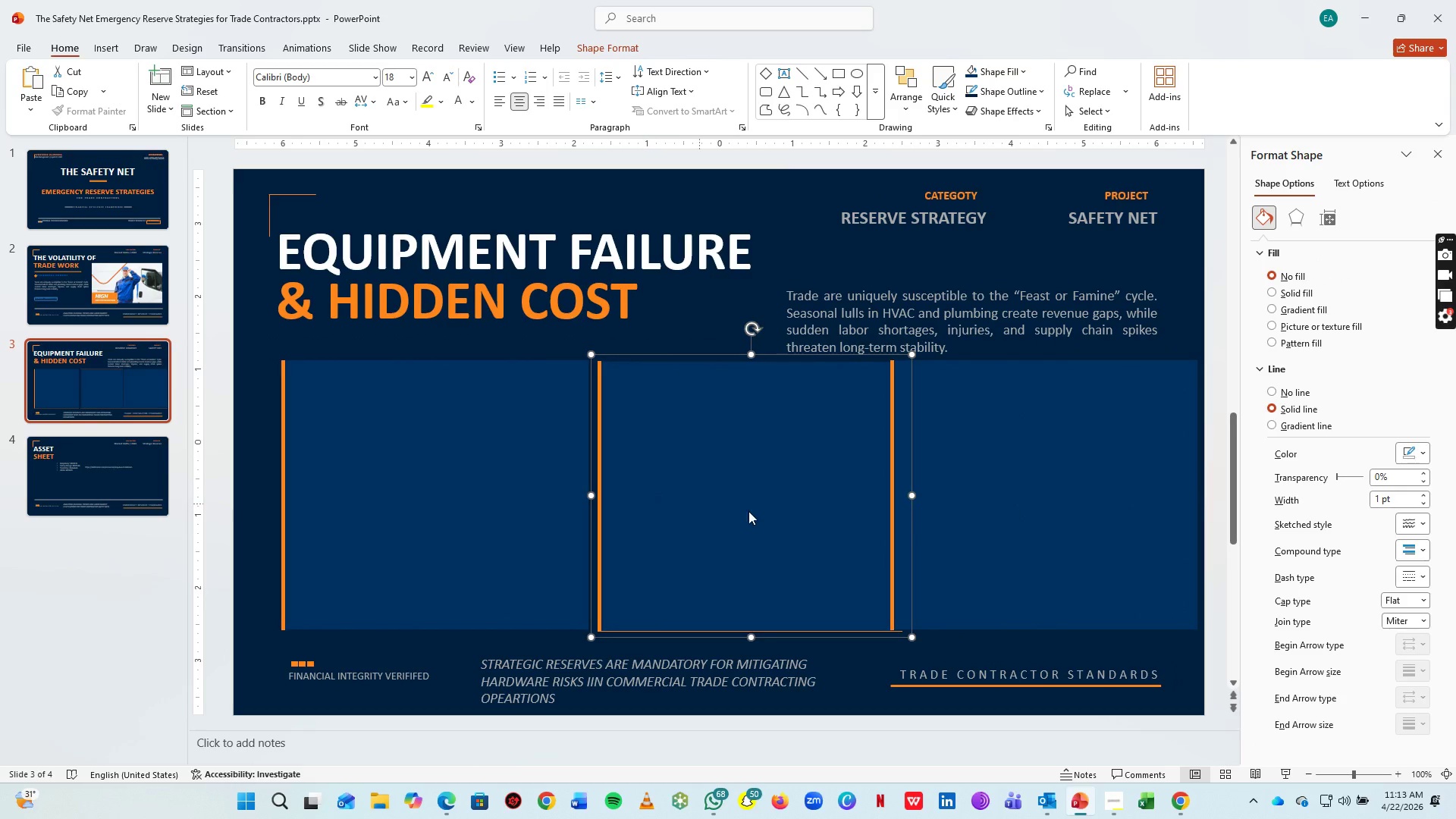 
key(Delete)
 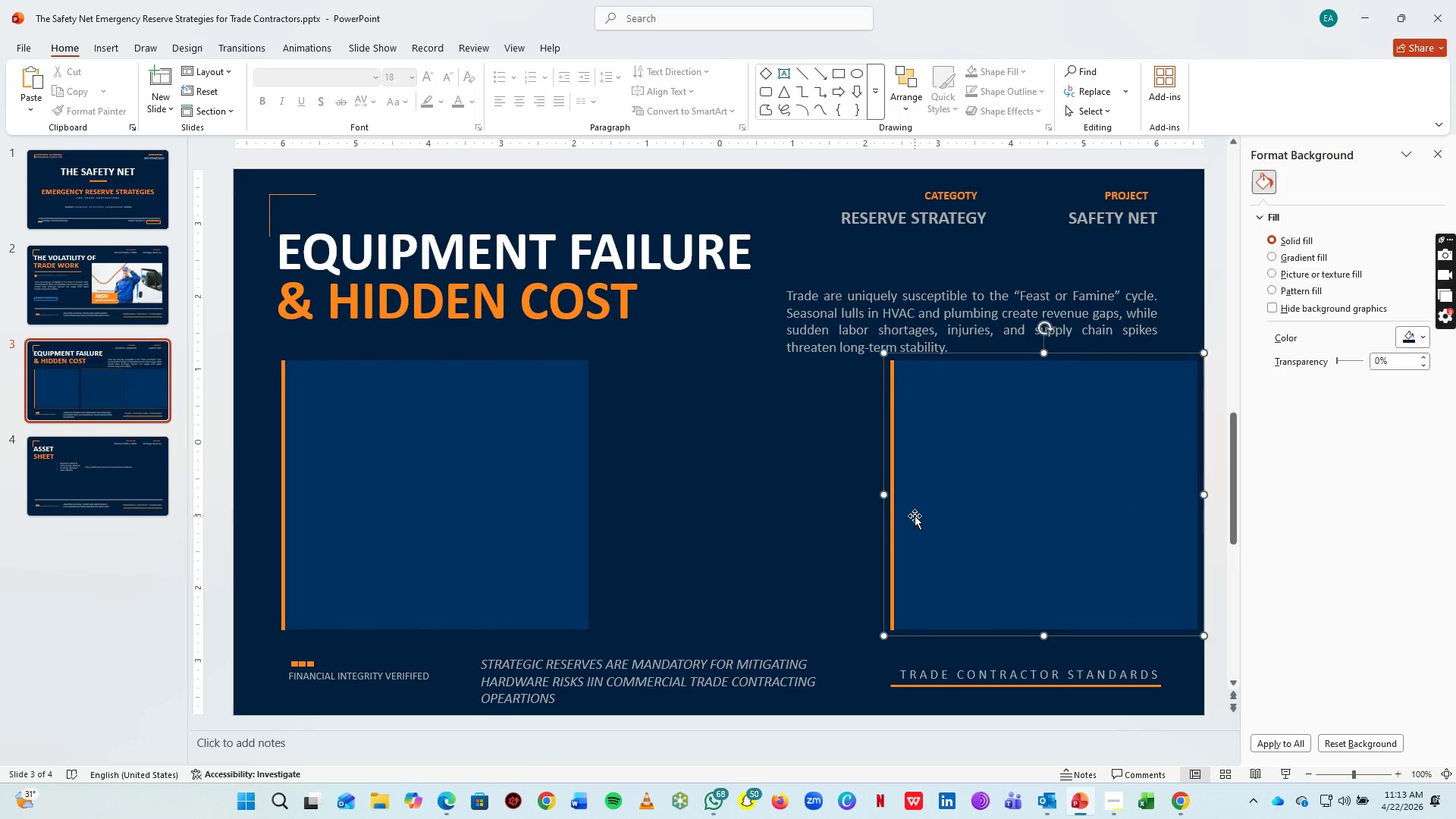 
left_click([912, 517])
 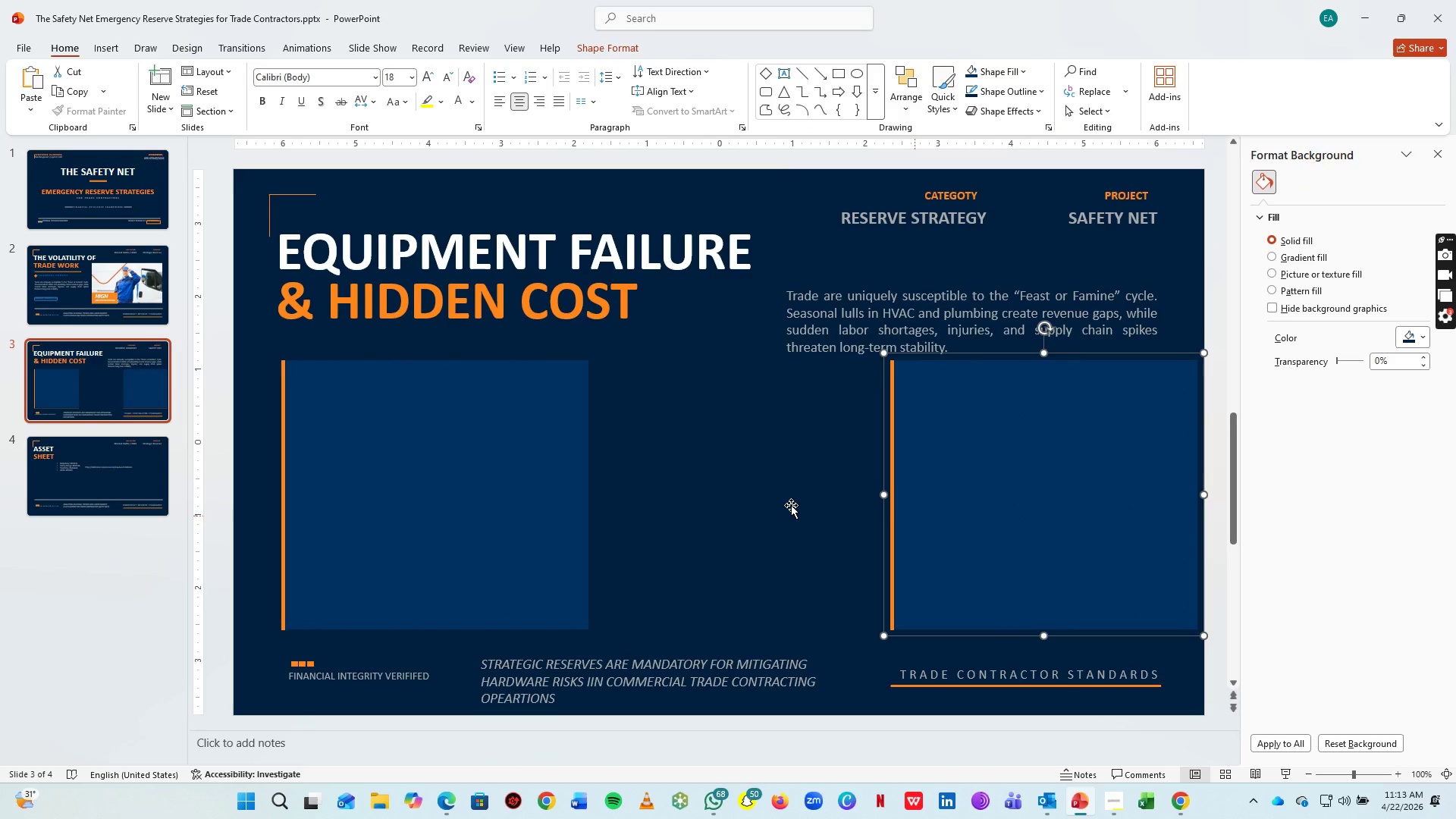 
left_click([353, 453])
 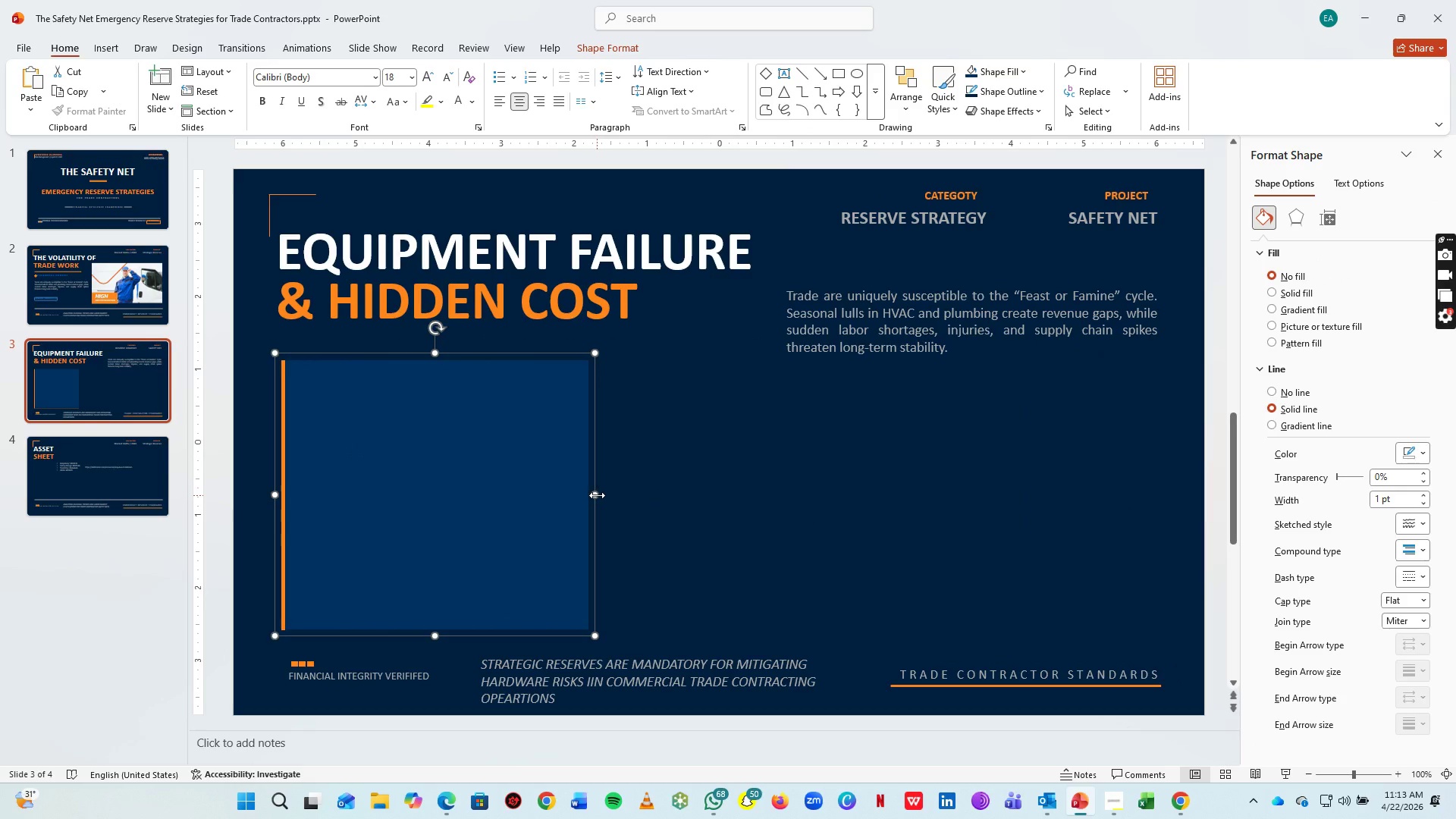 
left_click_drag(start_coordinate=[597, 495], to_coordinate=[576, 495])
 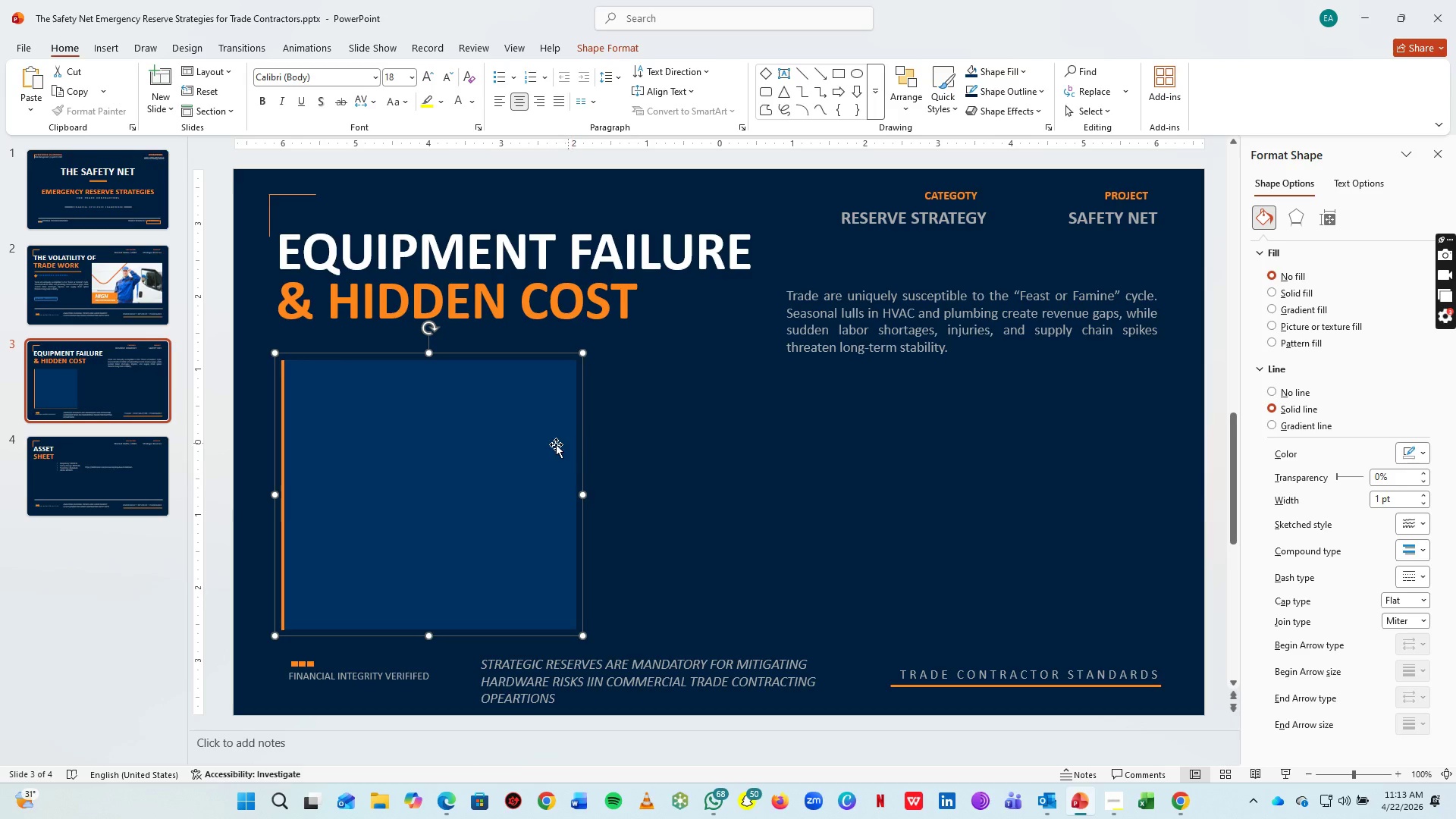 
key(Control+C)
 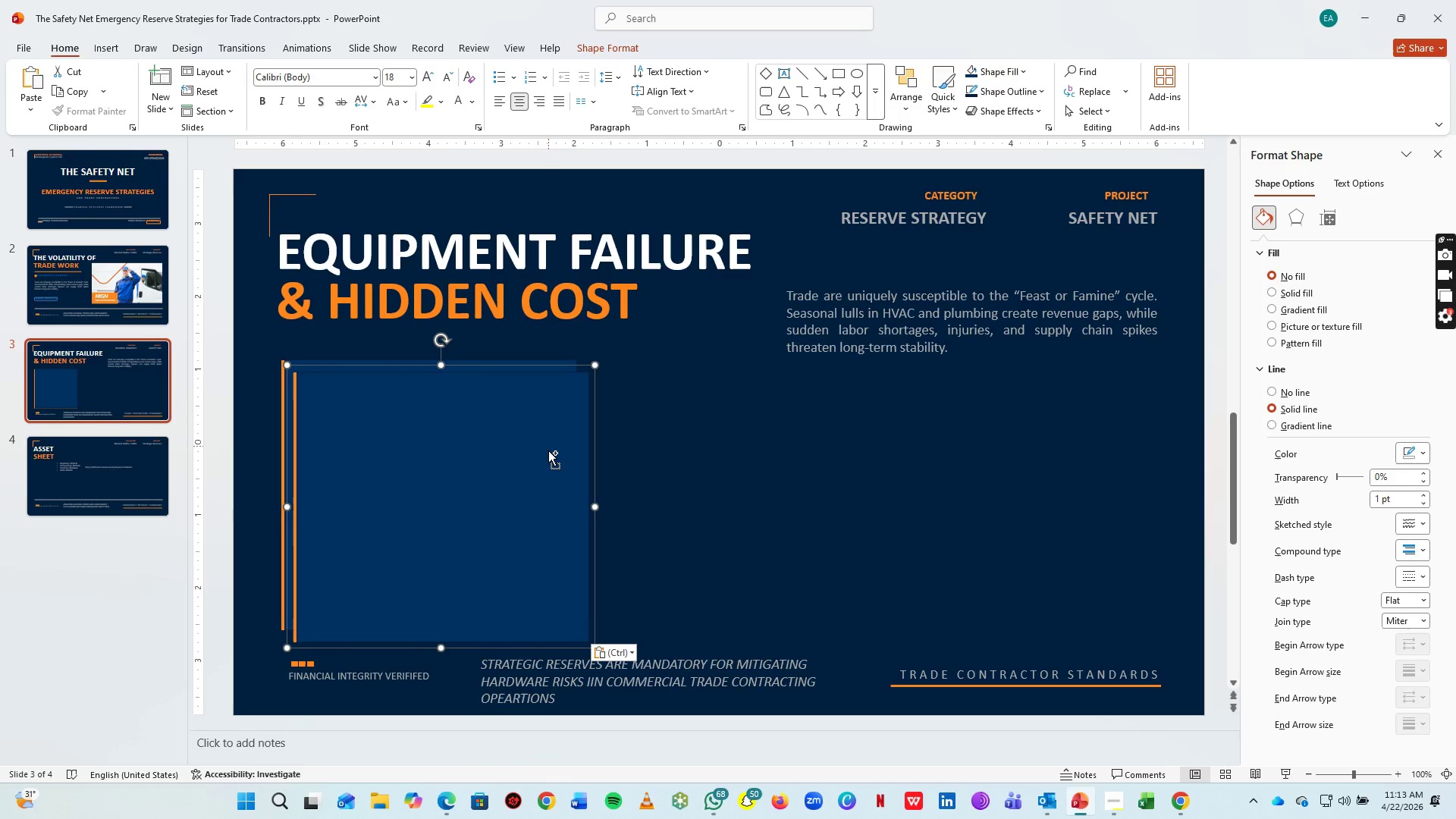 
key(Control+V)
 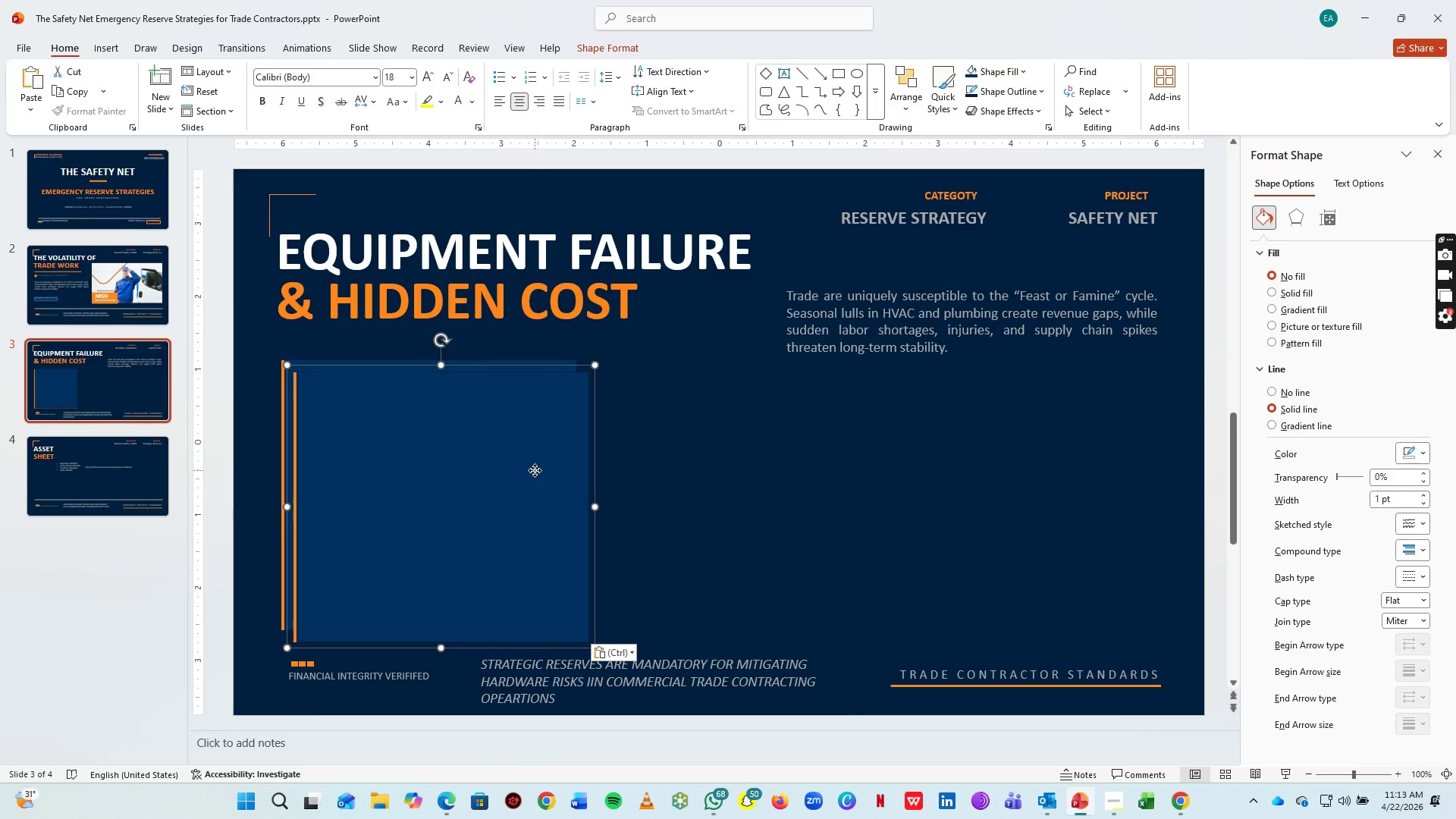 
left_click_drag(start_coordinate=[535, 470], to_coordinate=[835, 458])
 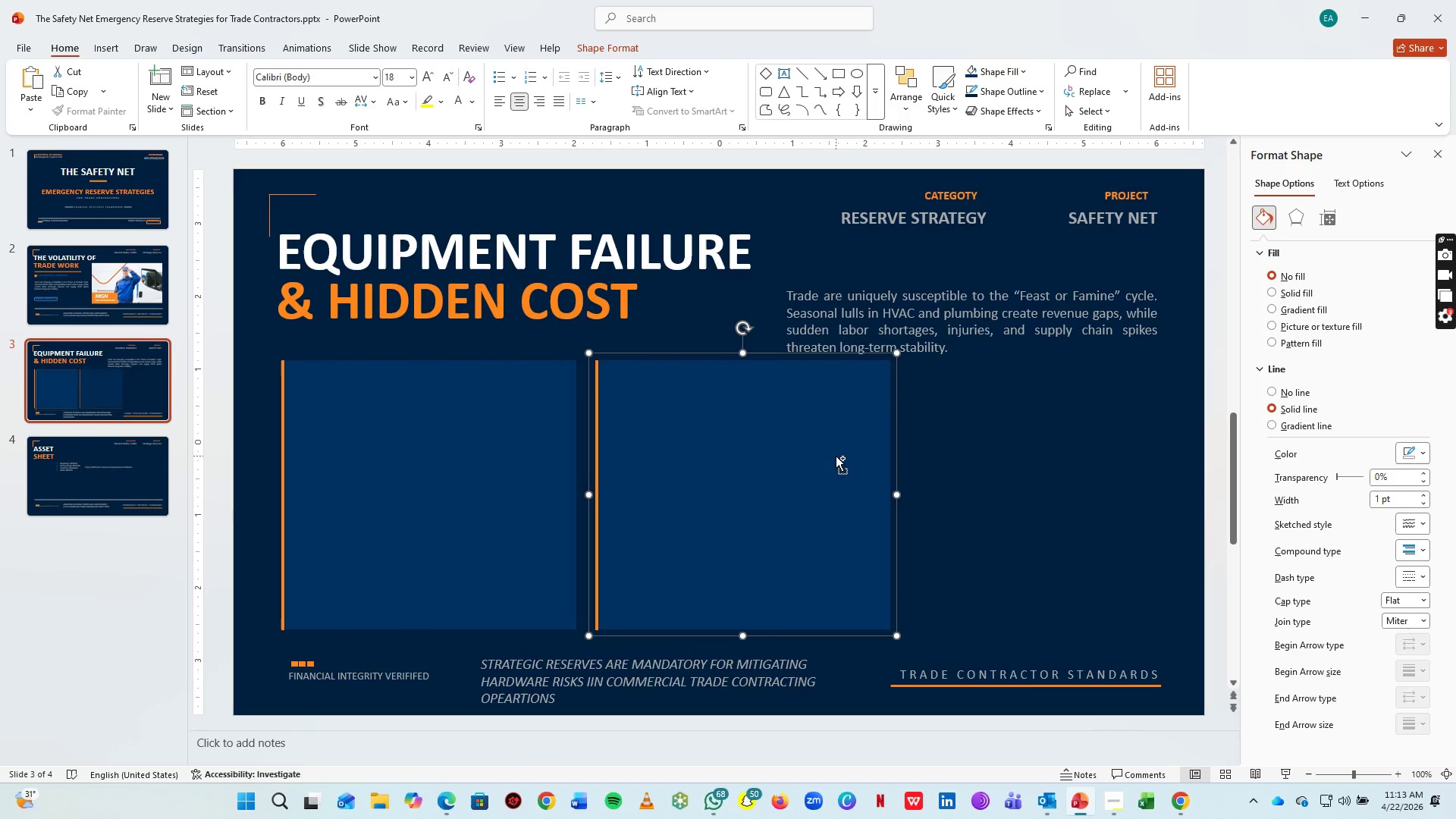 
key(Control+C)
 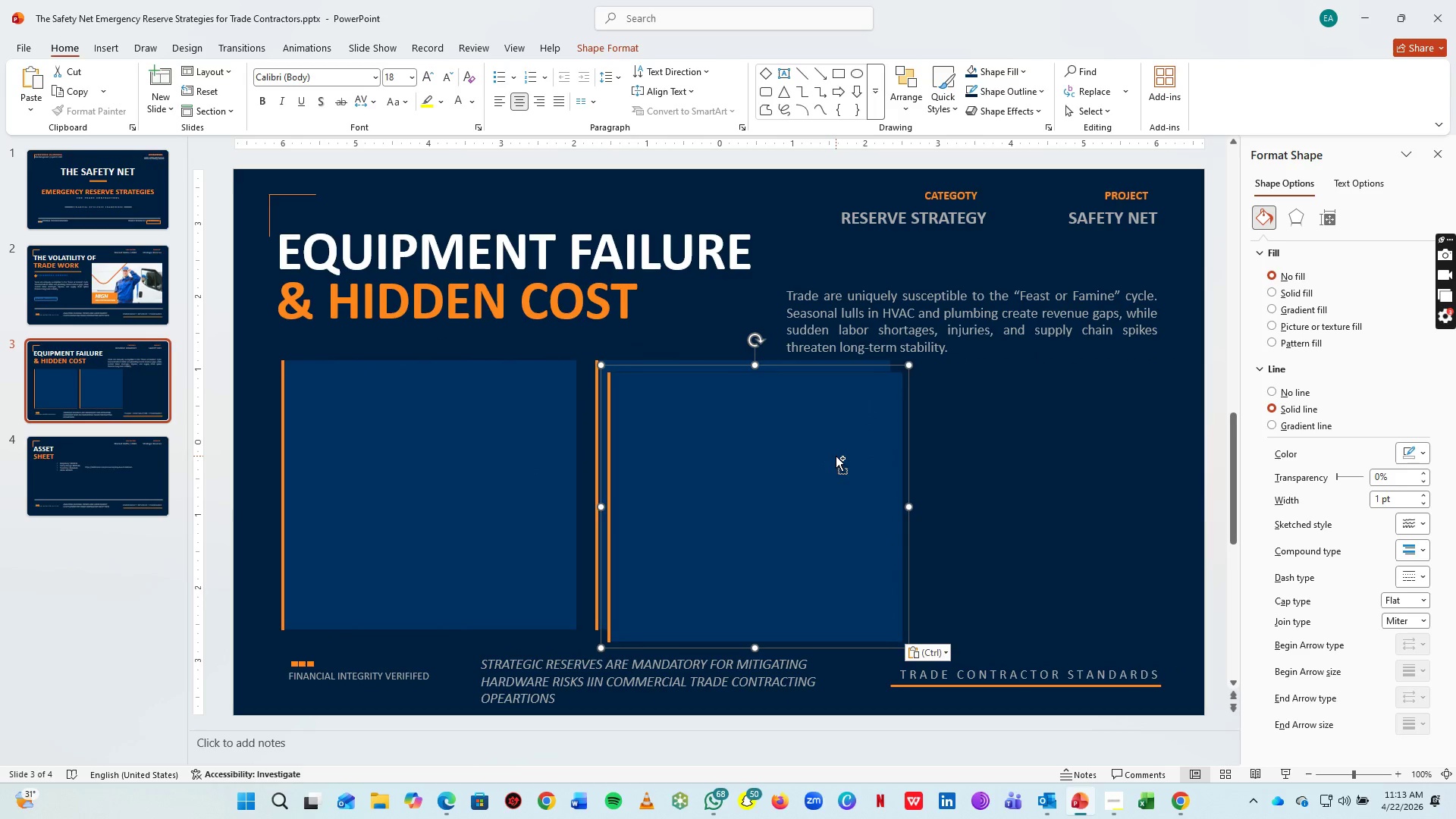 
key(Control+V)
 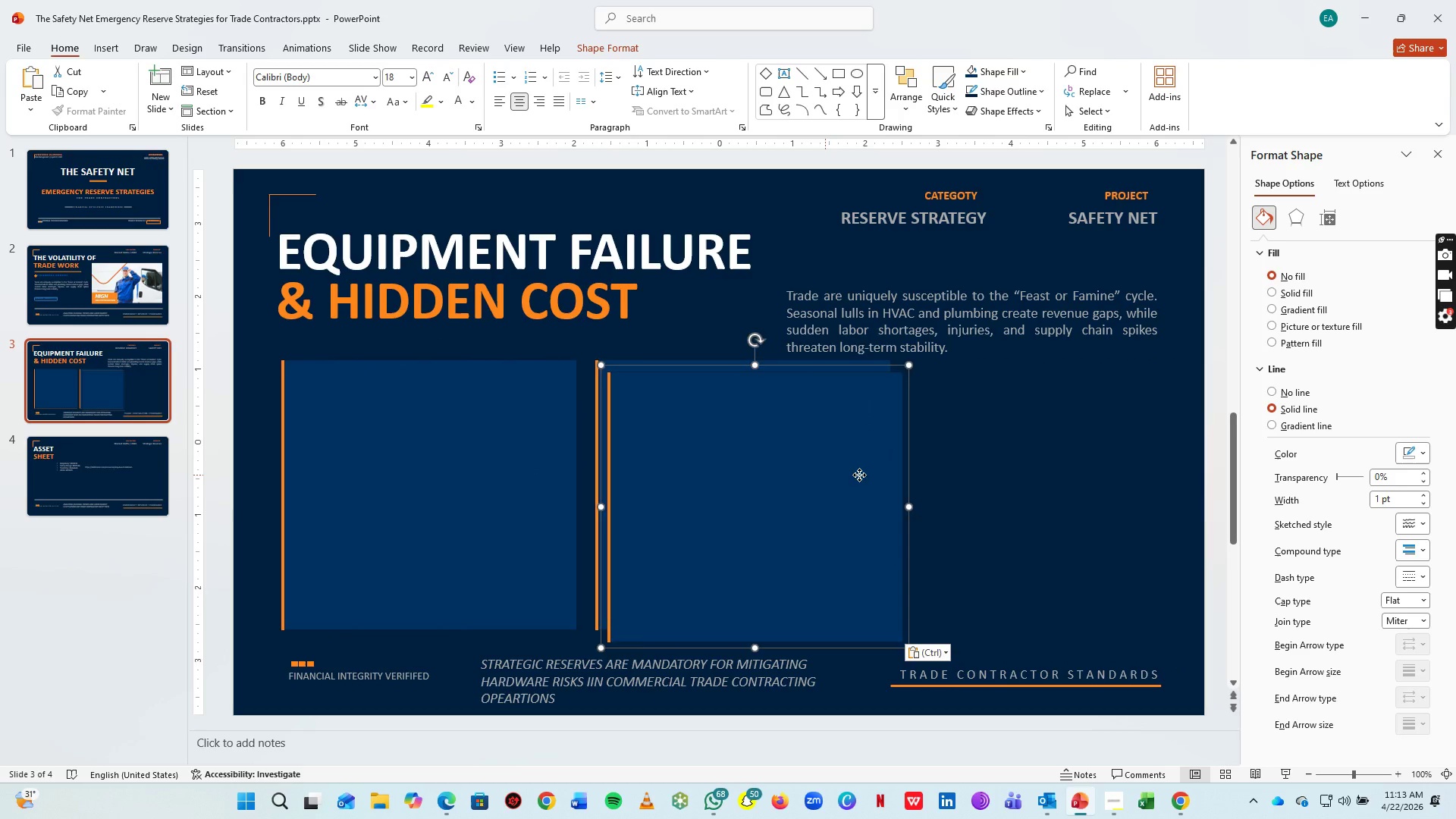 
left_click_drag(start_coordinate=[825, 475], to_coordinate=[1125, 464])
 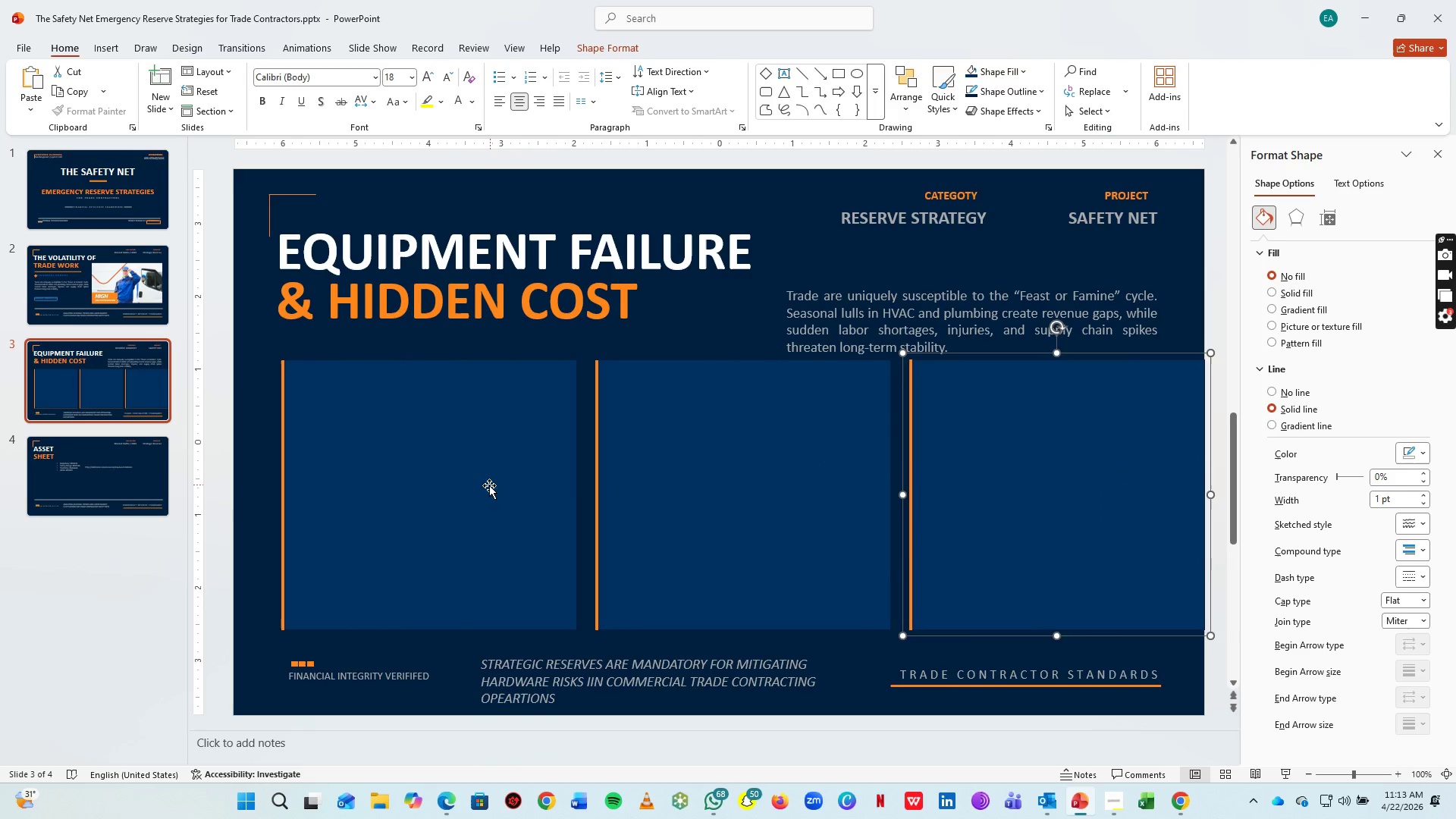 
left_click([489, 485])
 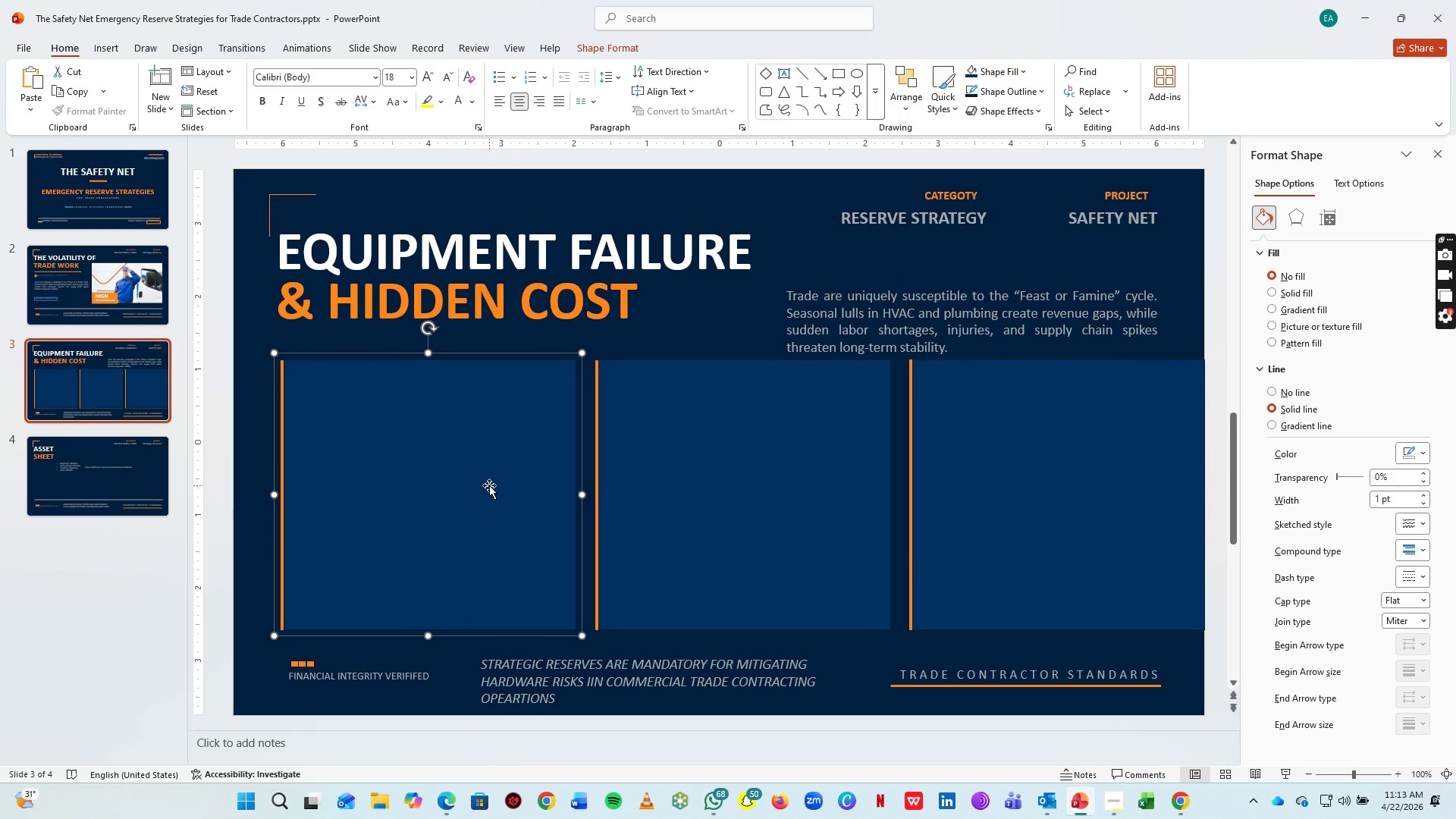 
hold_key(key=ArrowLeft, duration=0.67)
 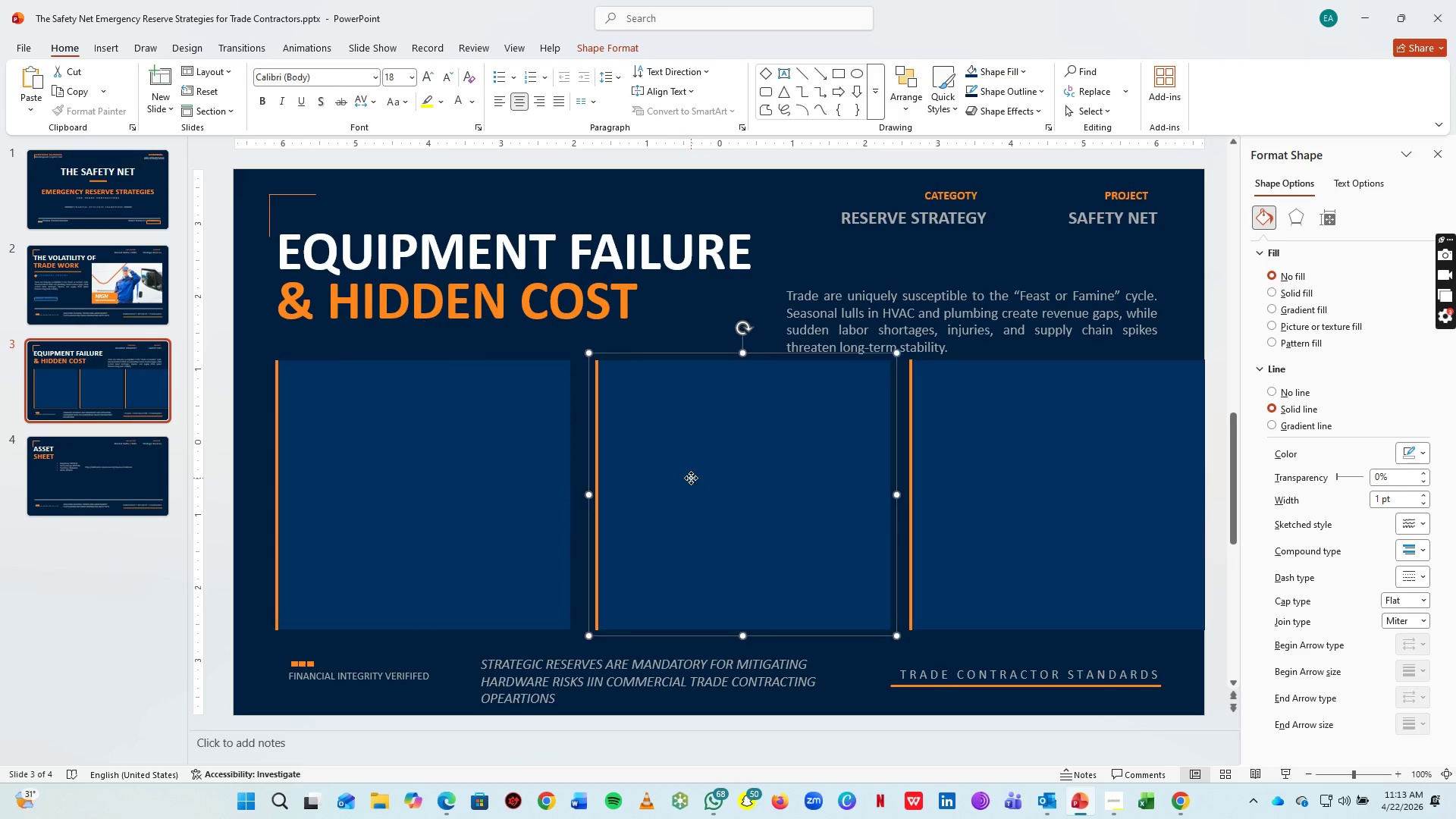 
left_click([691, 478])
 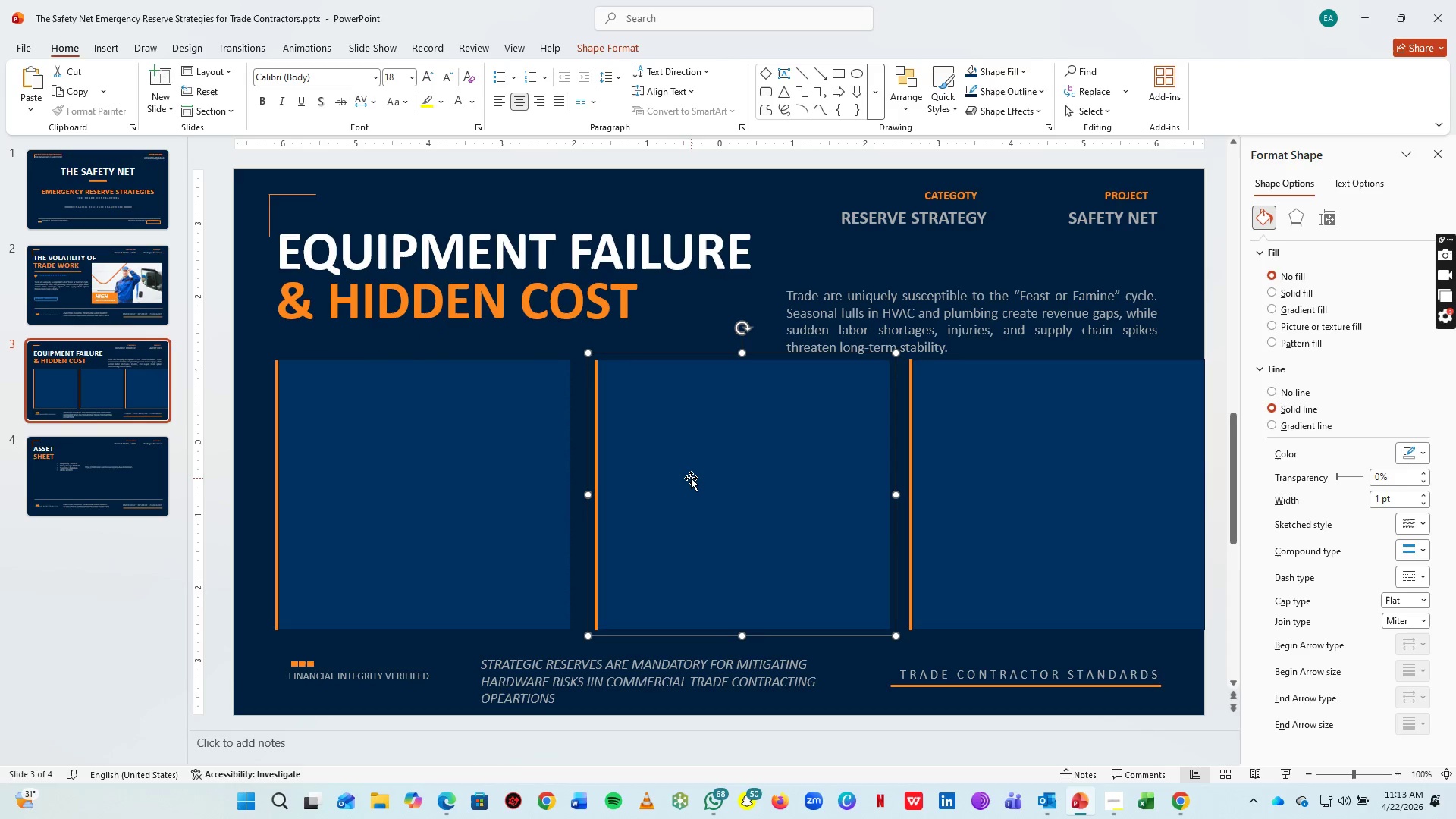 
hold_key(key=ArrowLeft, duration=0.66)
 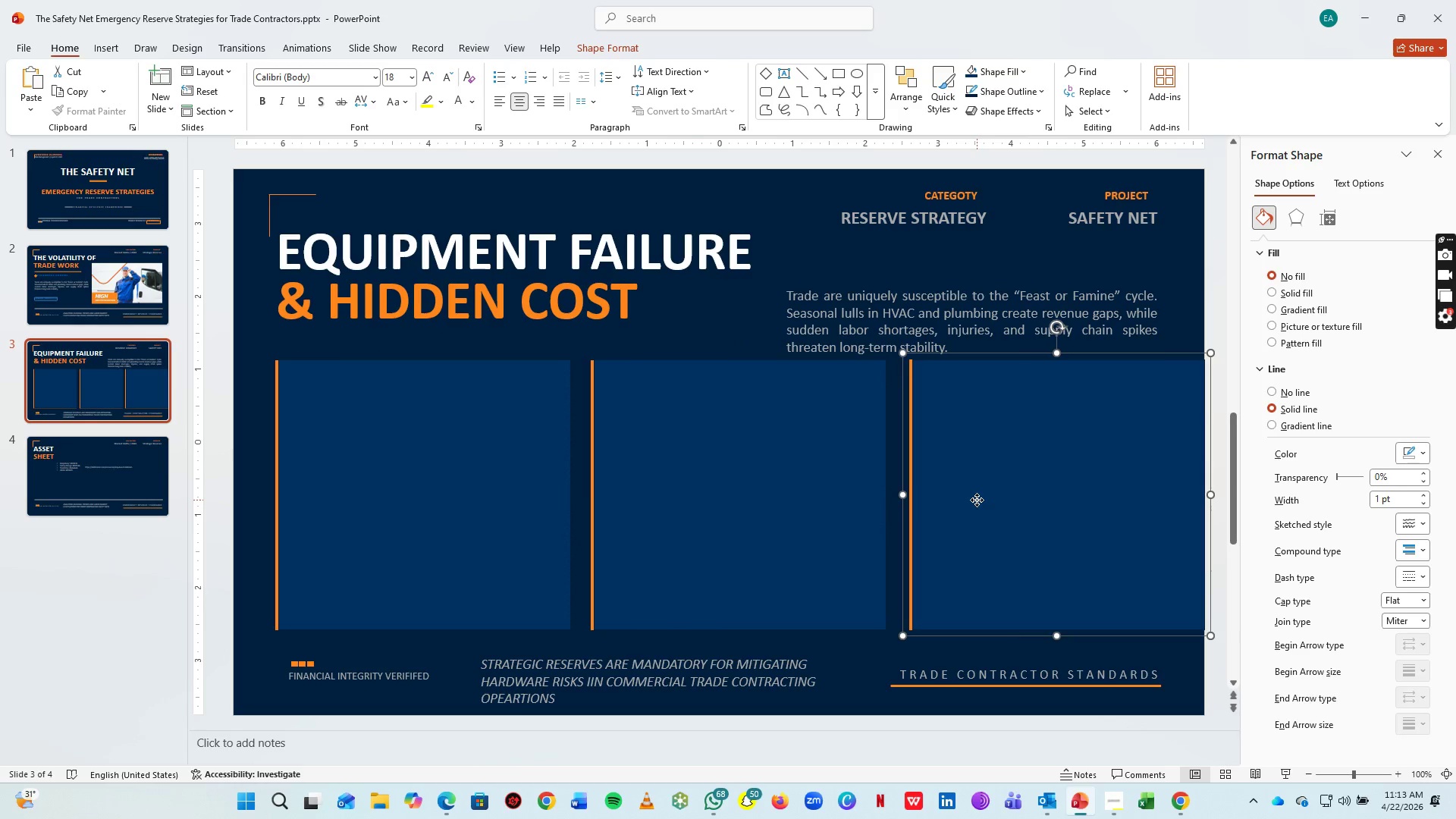 
left_click([977, 500])
 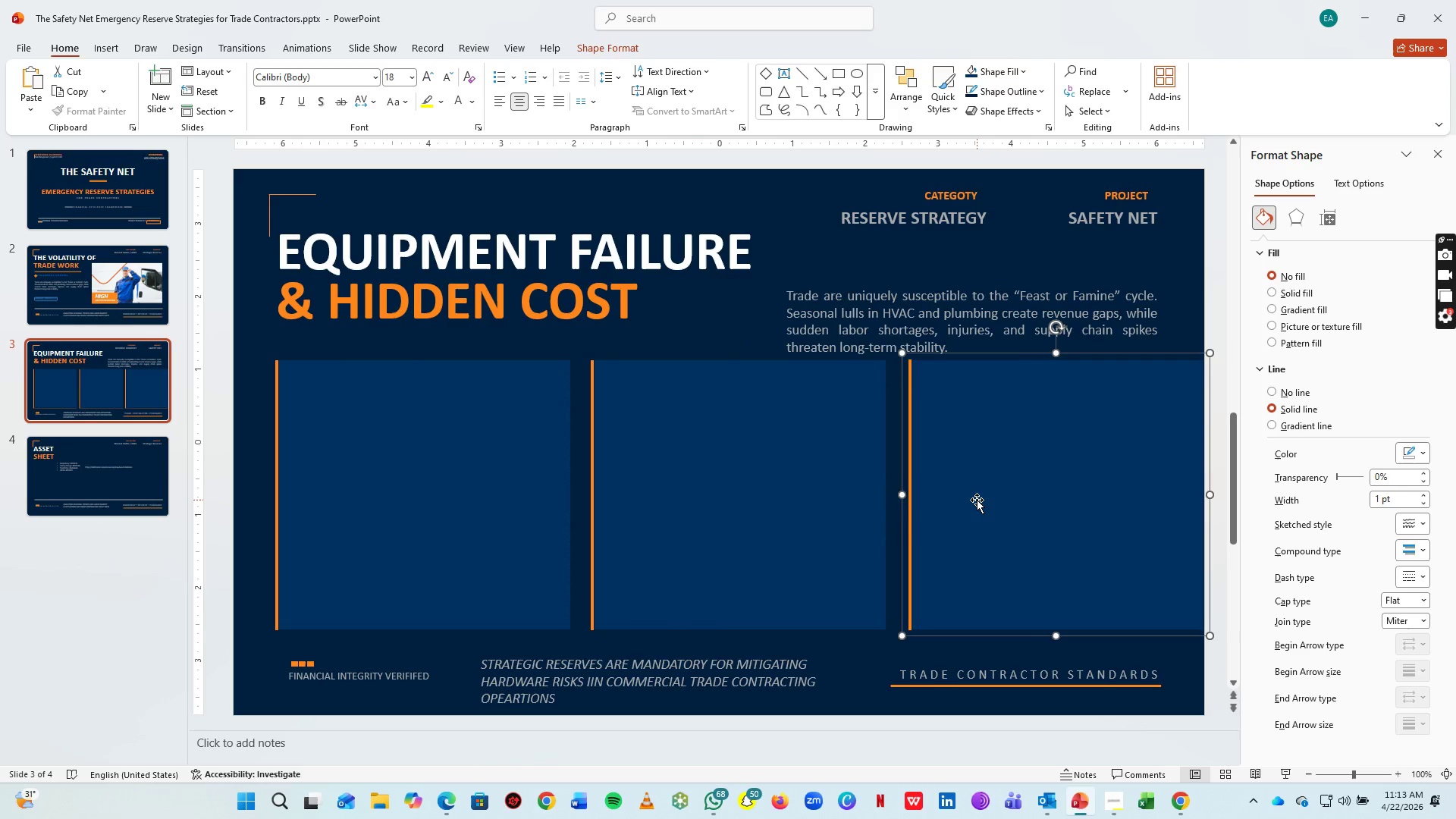 
hold_key(key=ArrowLeft, duration=0.73)
 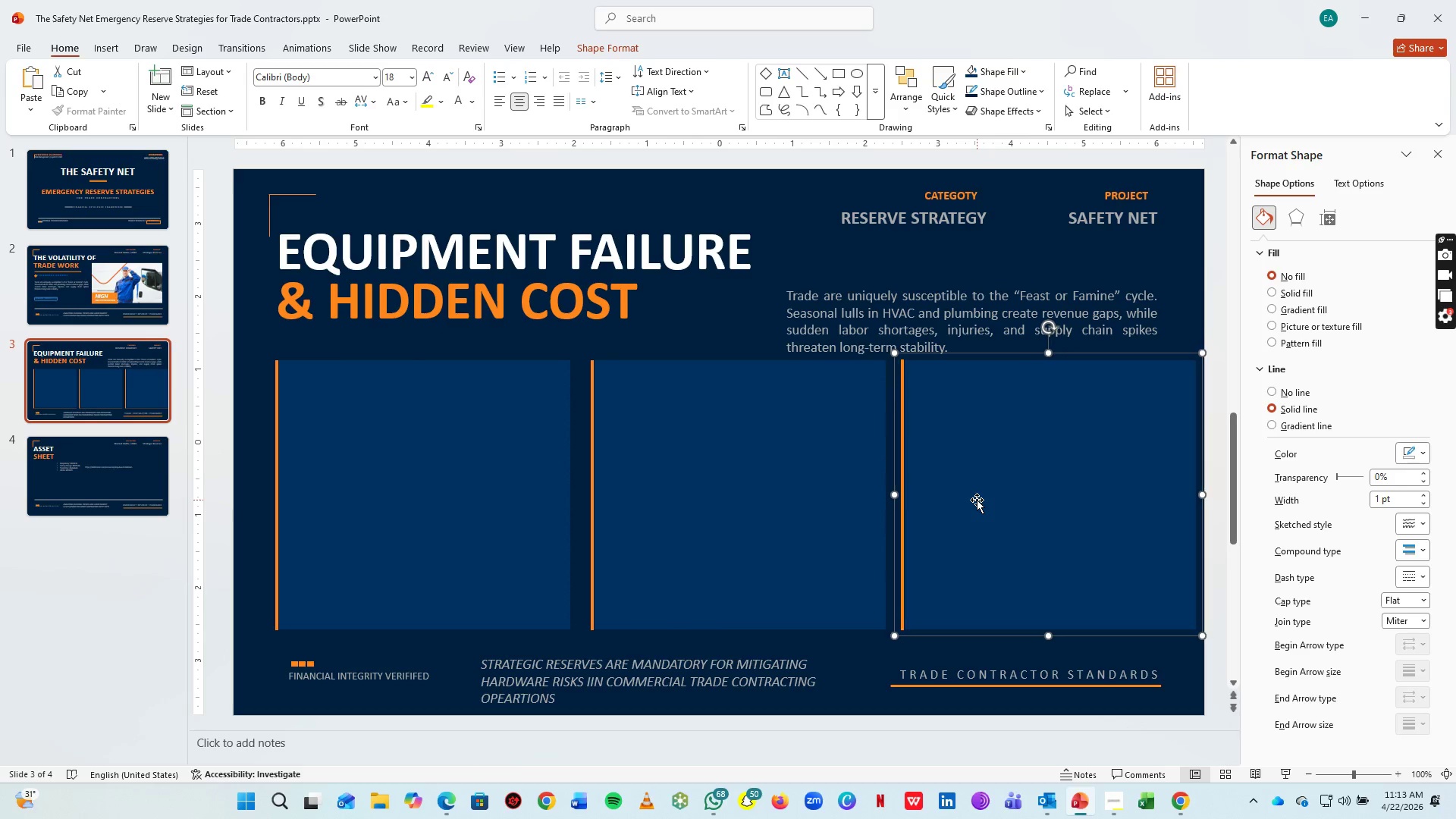 
hold_key(key=ArrowLeft, duration=0.55)
 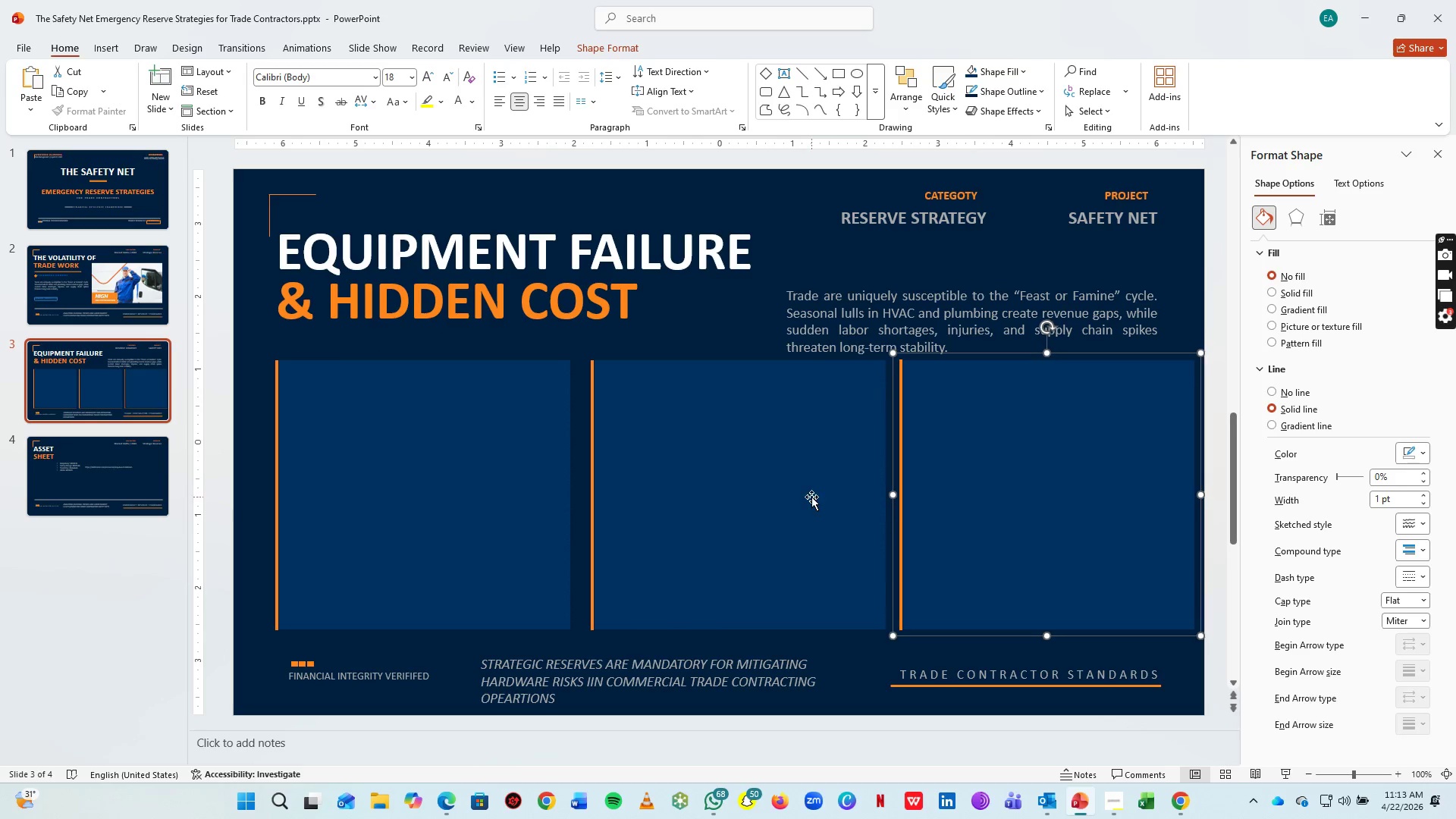 
key(ArrowLeft)
 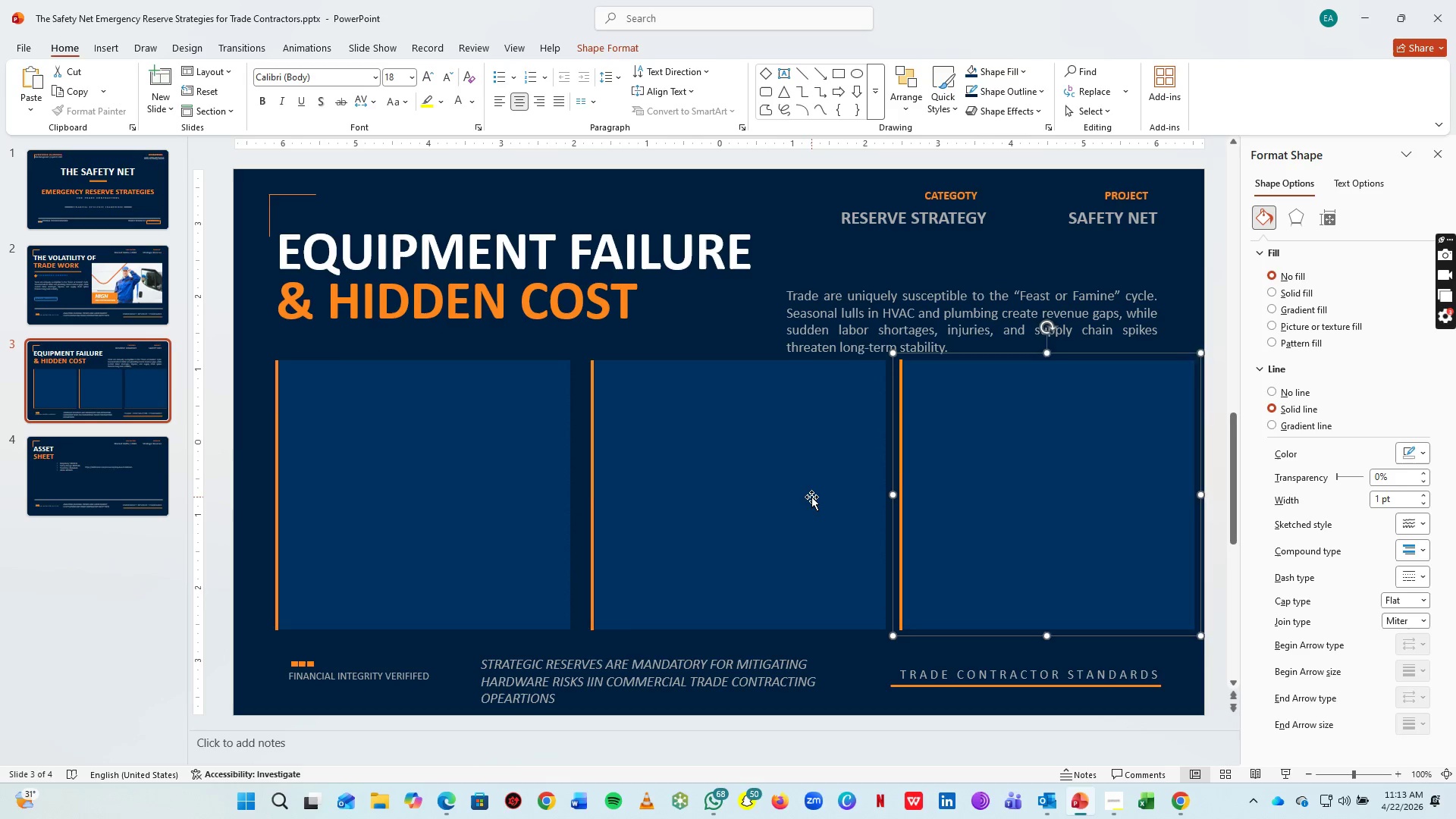 
left_click([811, 497])
 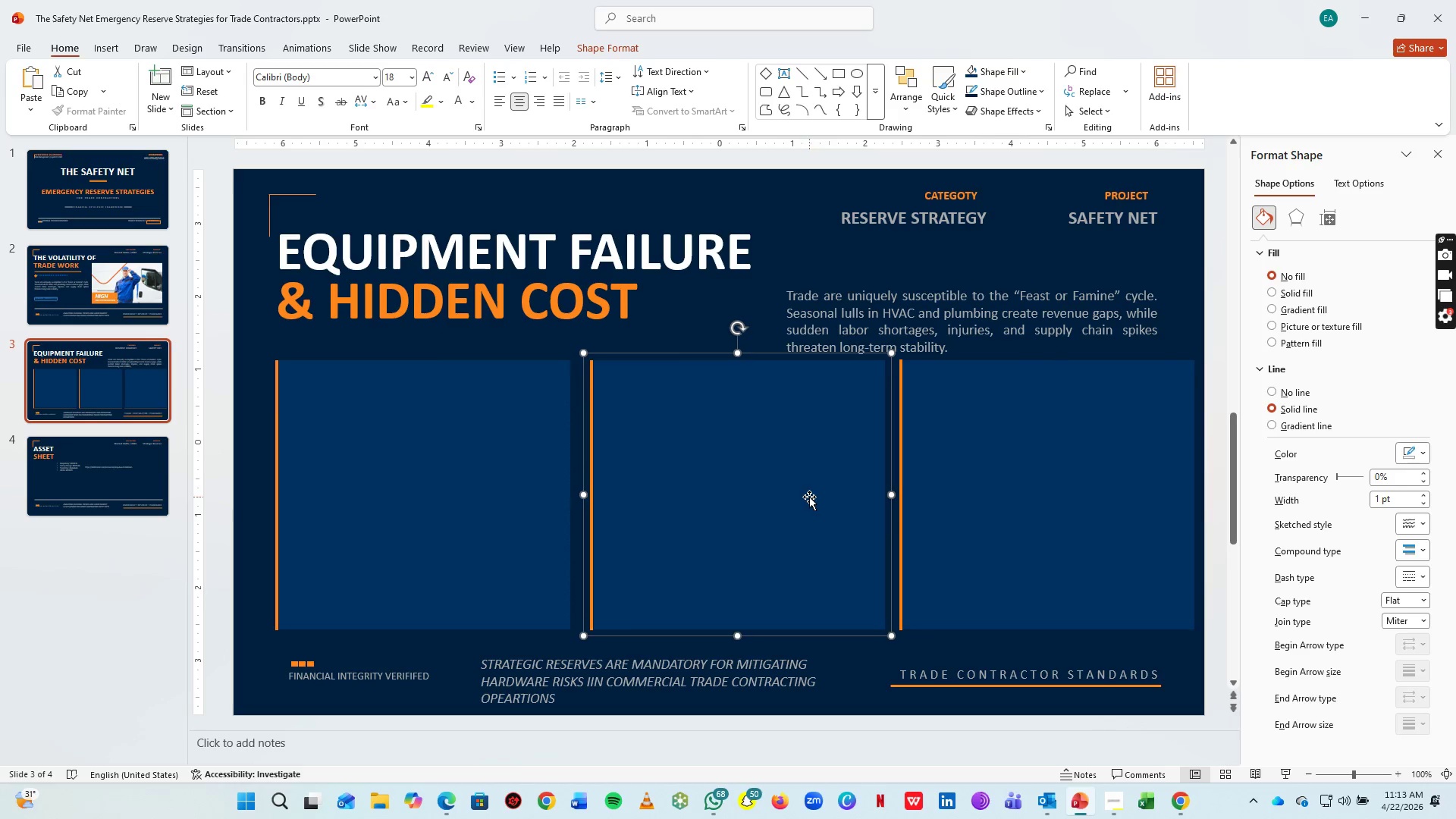 
hold_key(key=ArrowLeft, duration=0.69)
 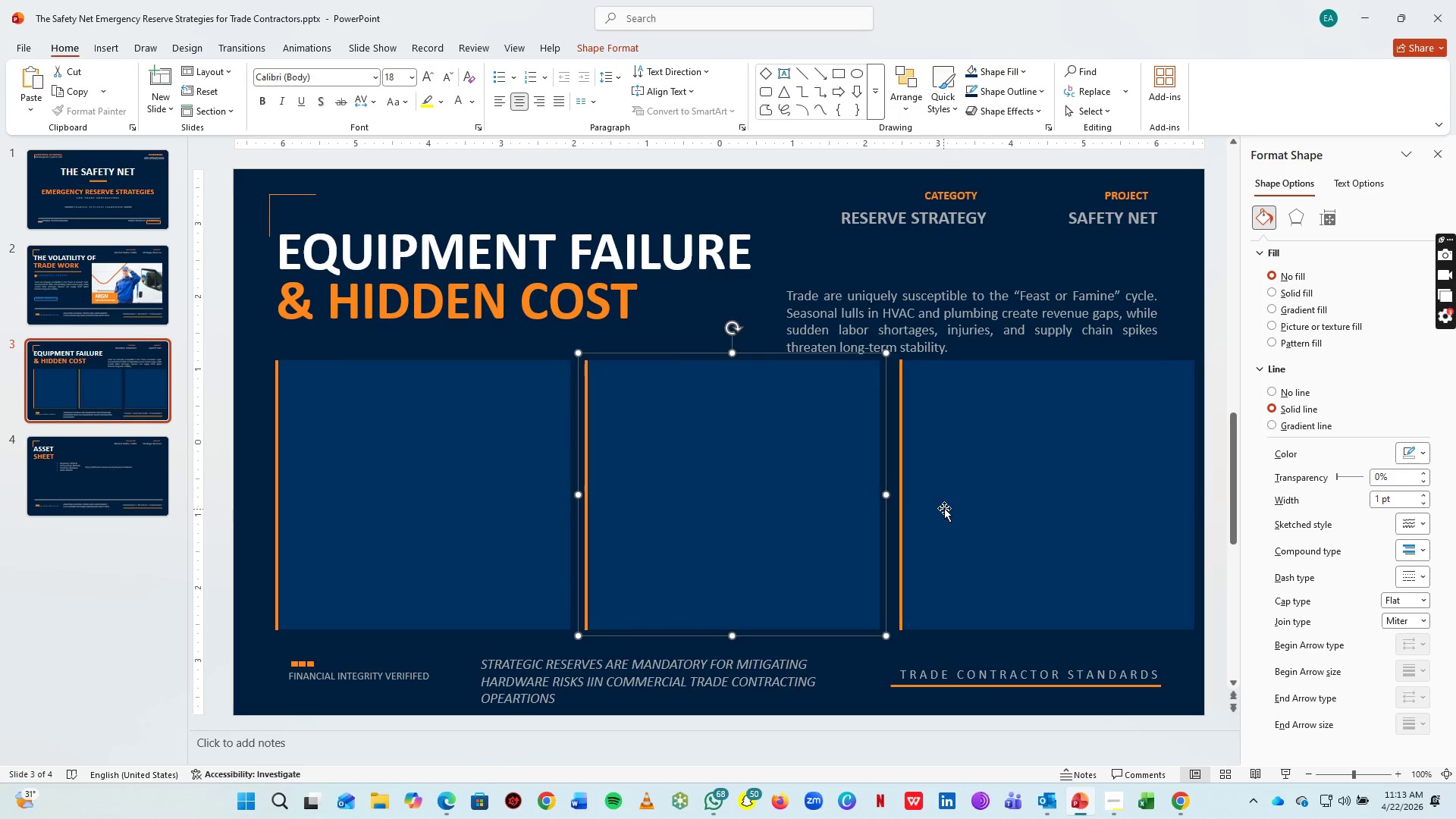 
left_click([944, 508])
 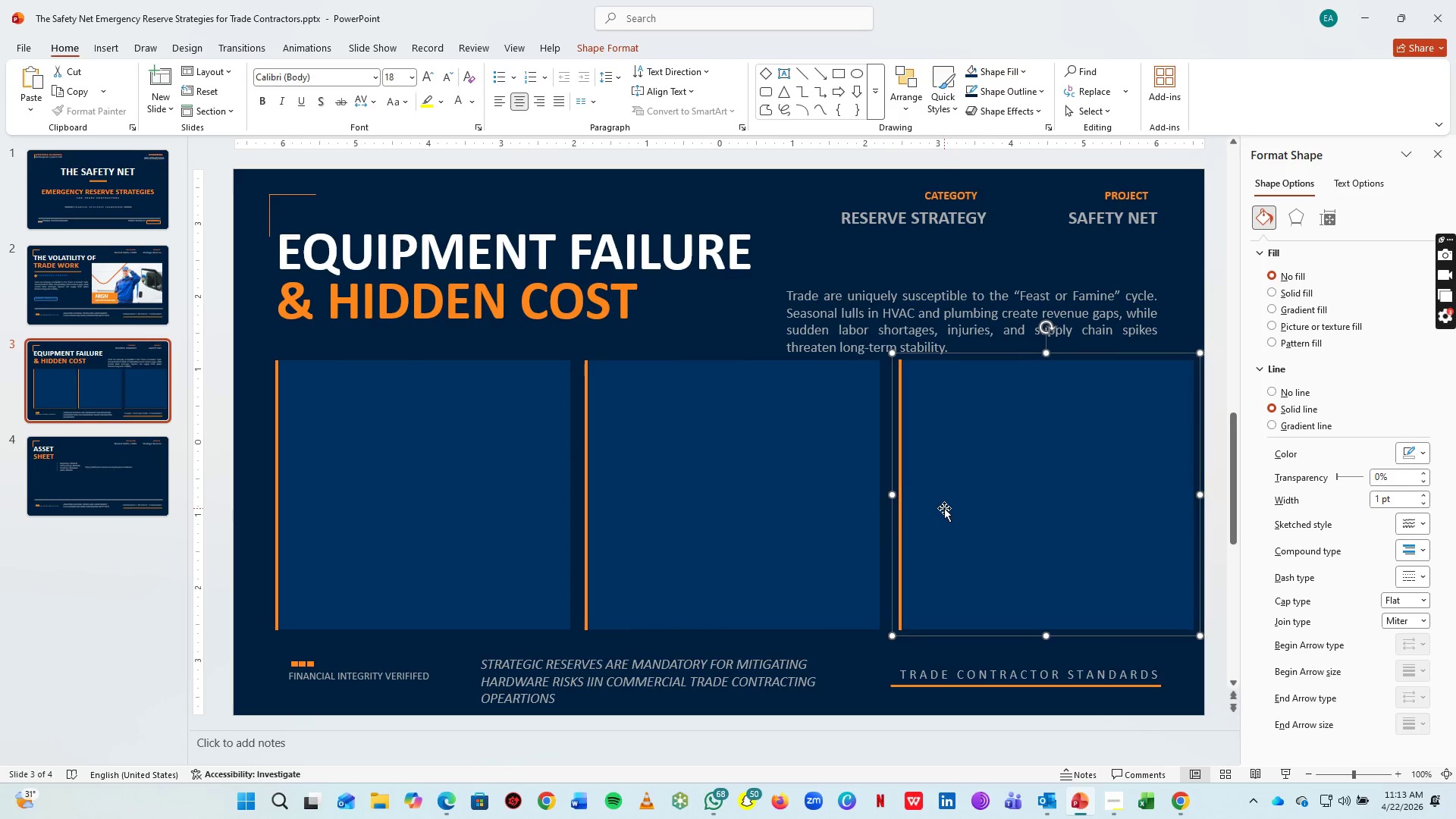 
hold_key(key=ArrowLeft, duration=0.73)
 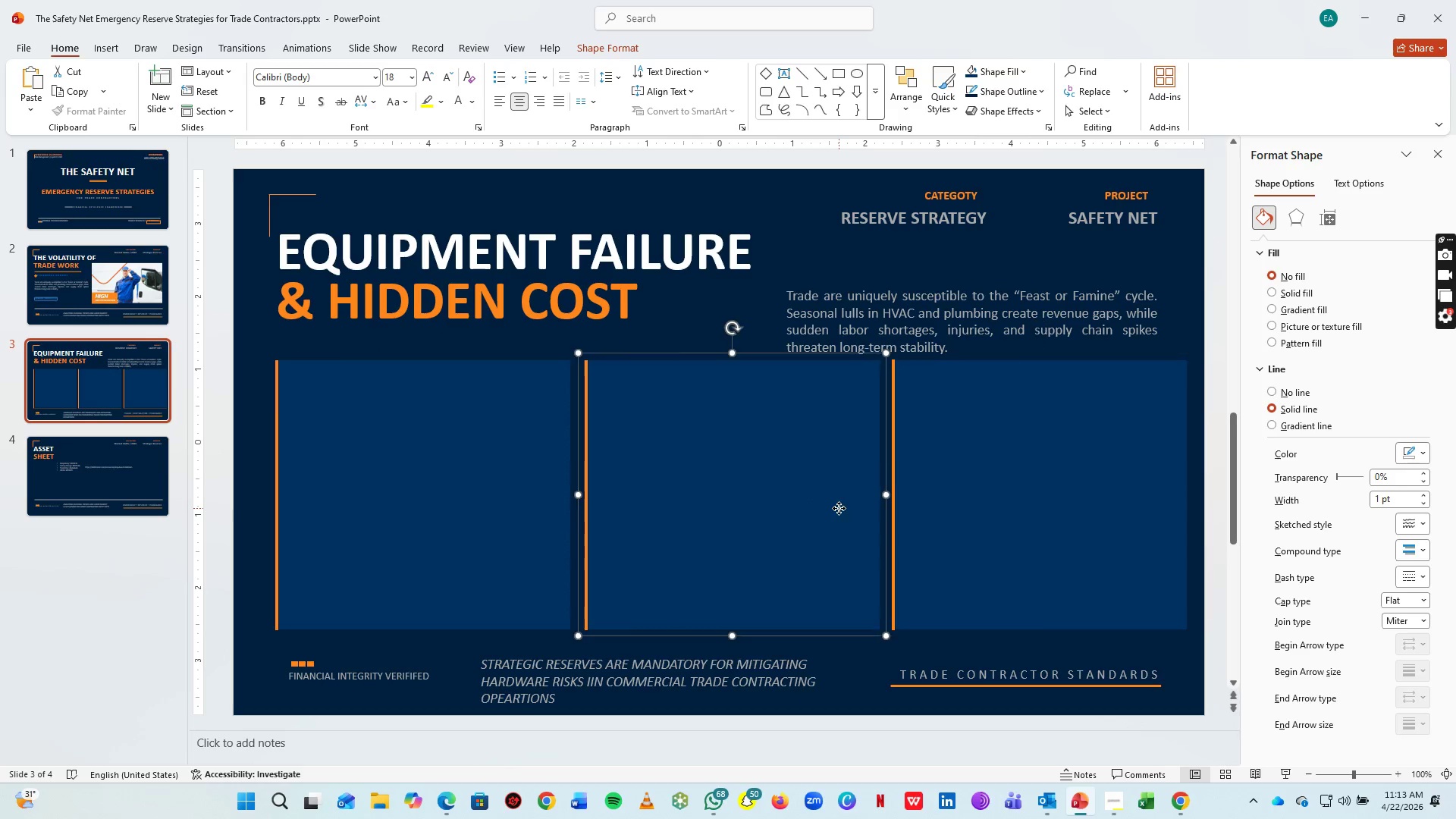 
left_click([839, 508])
 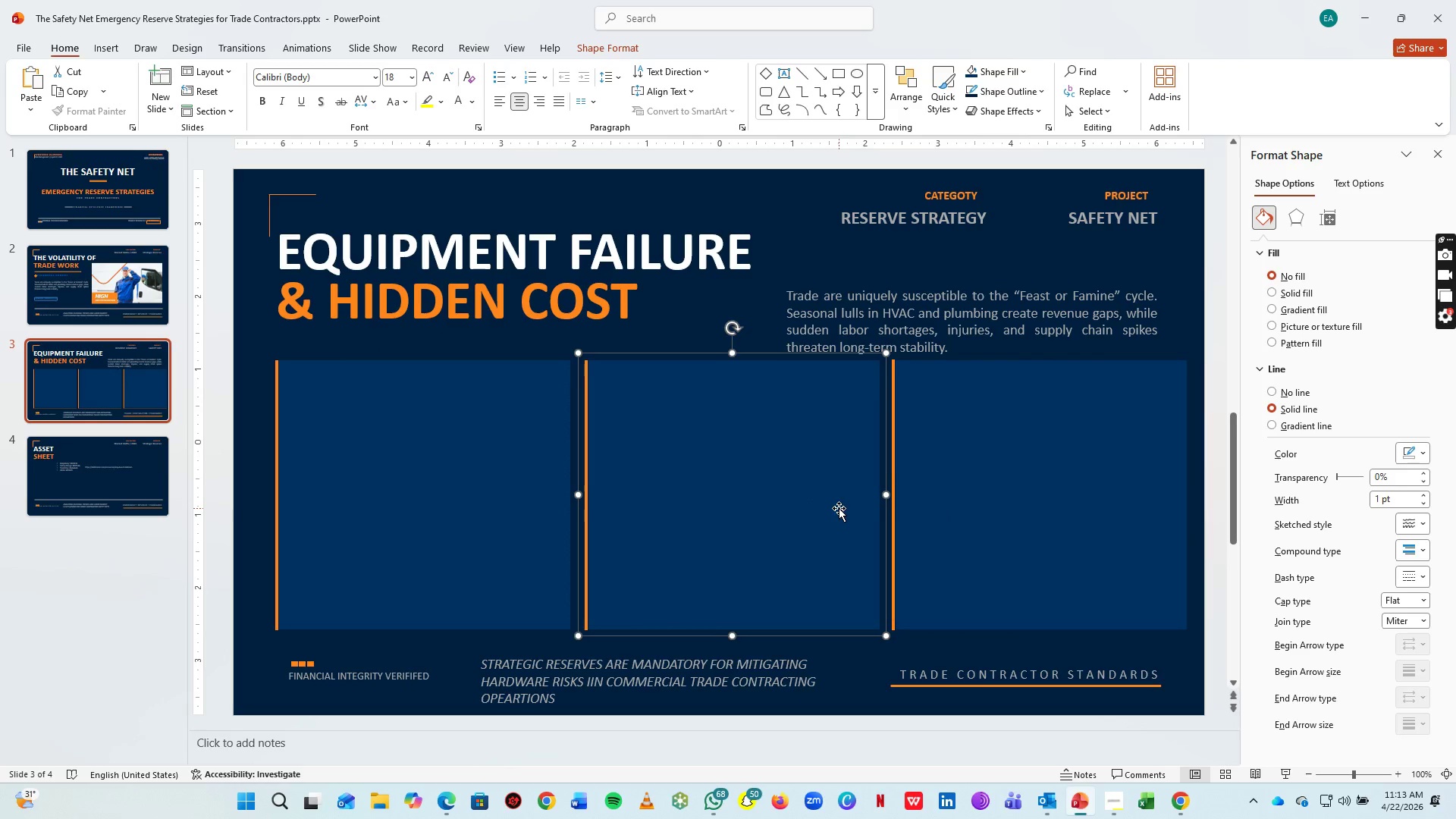 
hold_key(key=ArrowLeft, duration=0.66)
 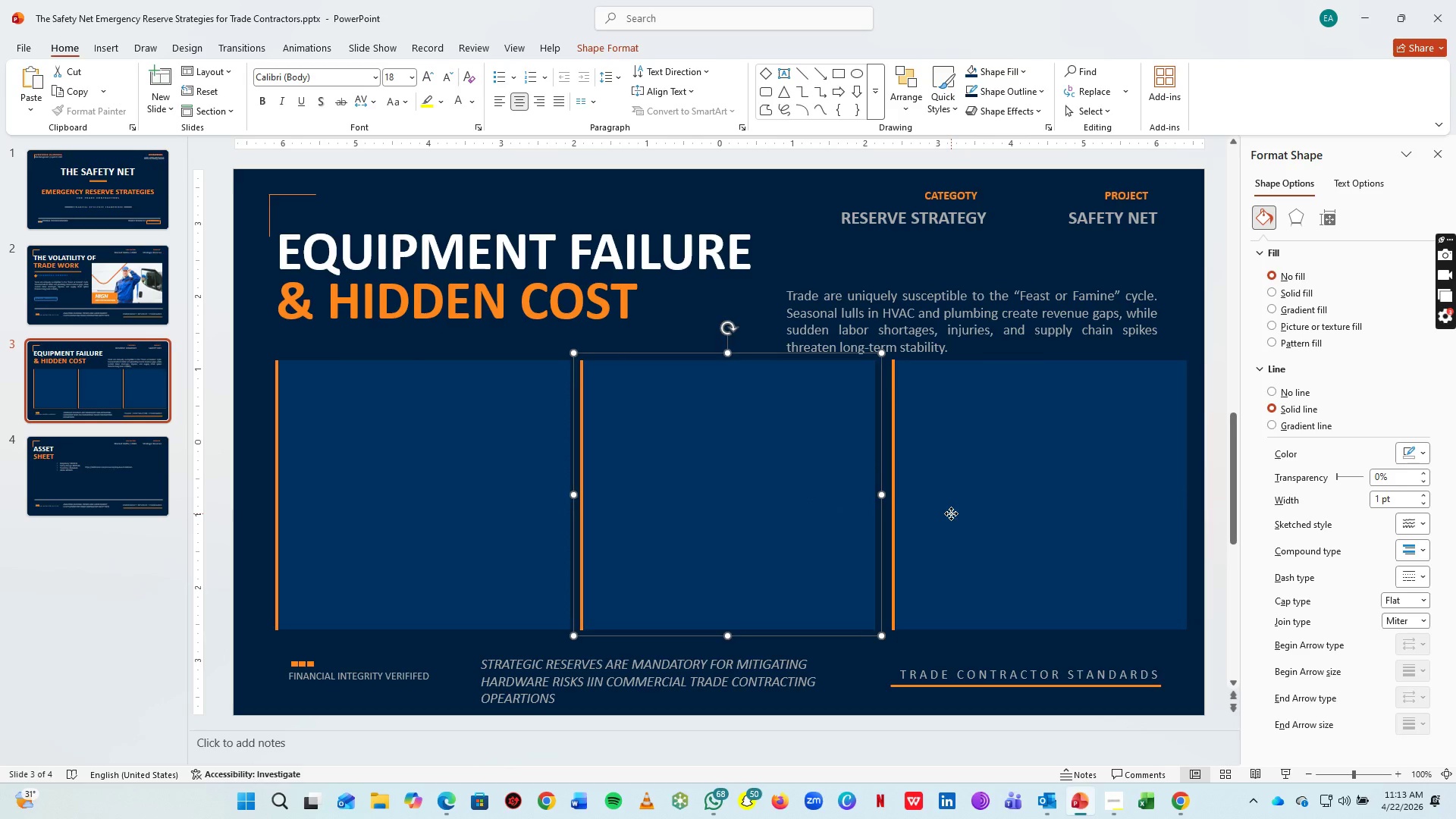 
left_click([951, 513])
 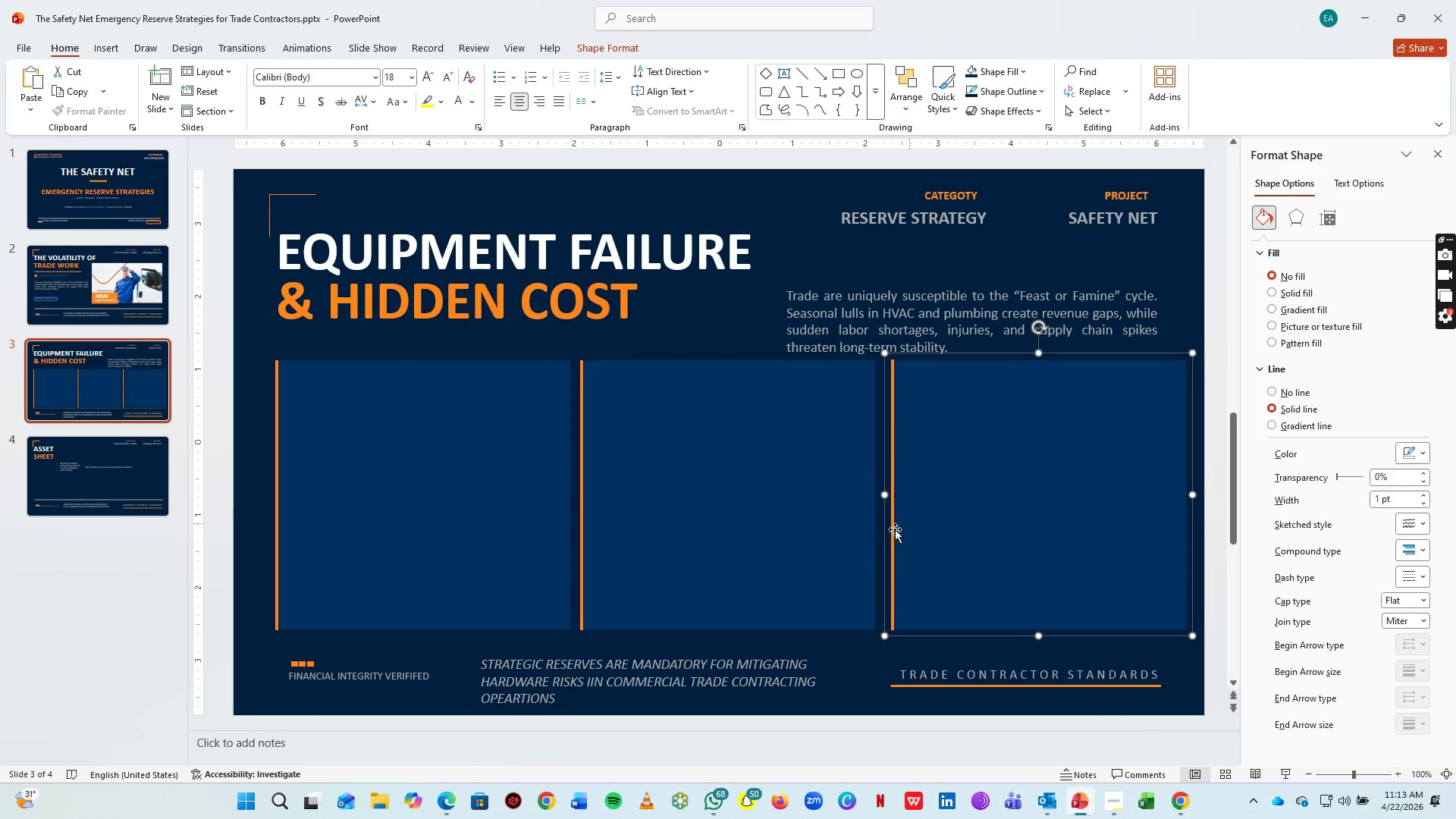 
hold_key(key=ArrowLeft, duration=0.66)
 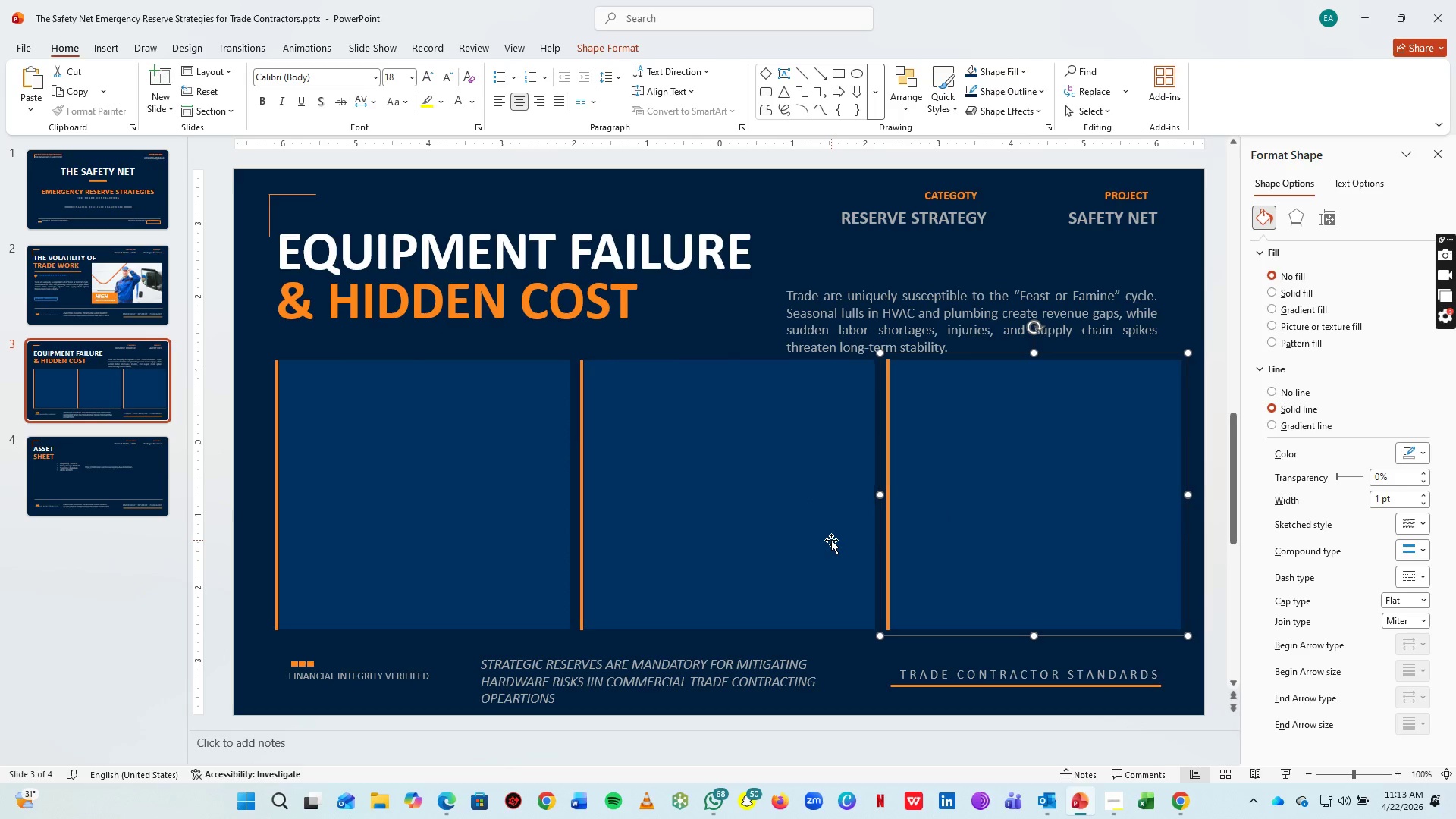 
key(ArrowLeft)
 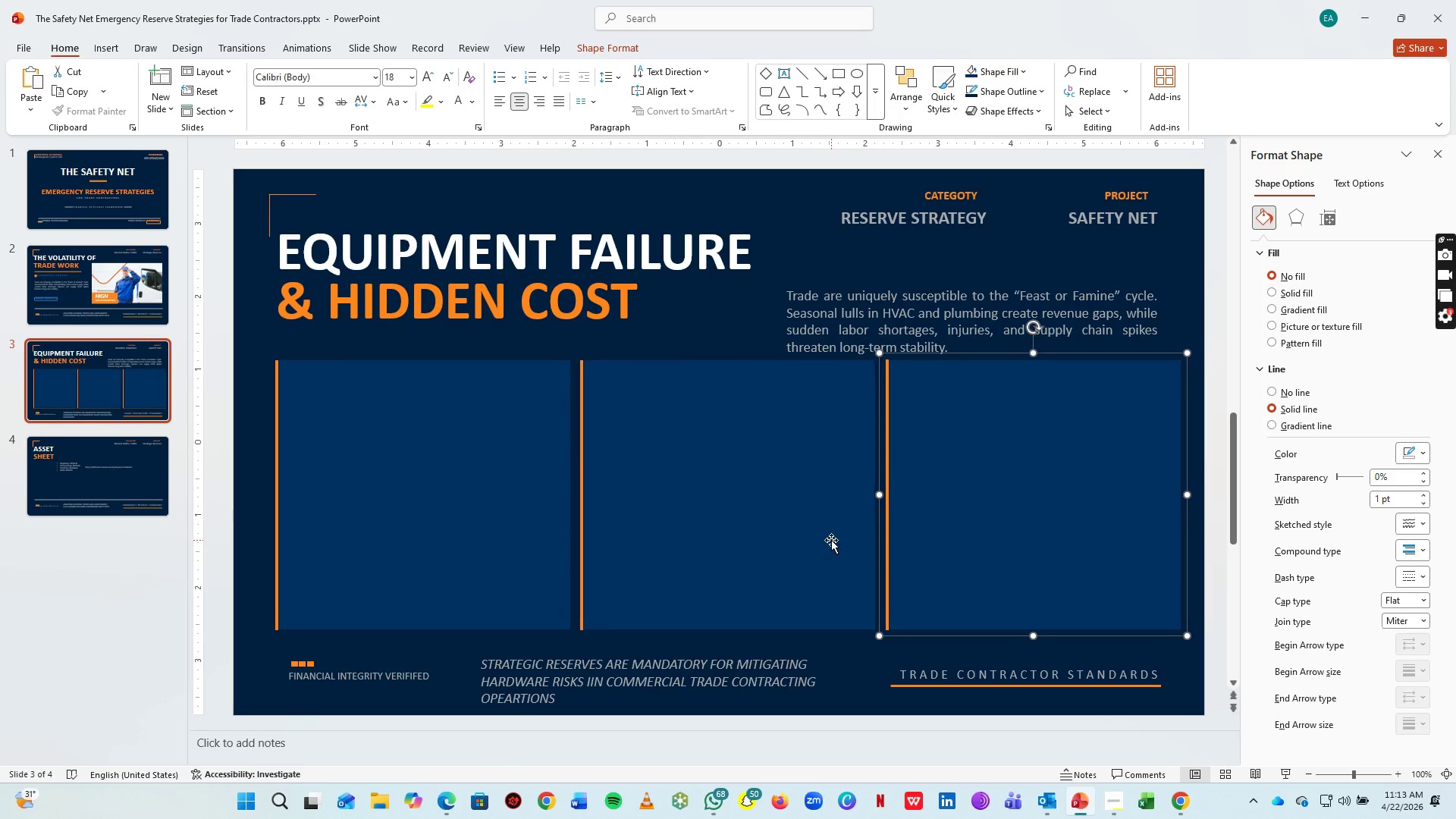 
key(ArrowLeft)
 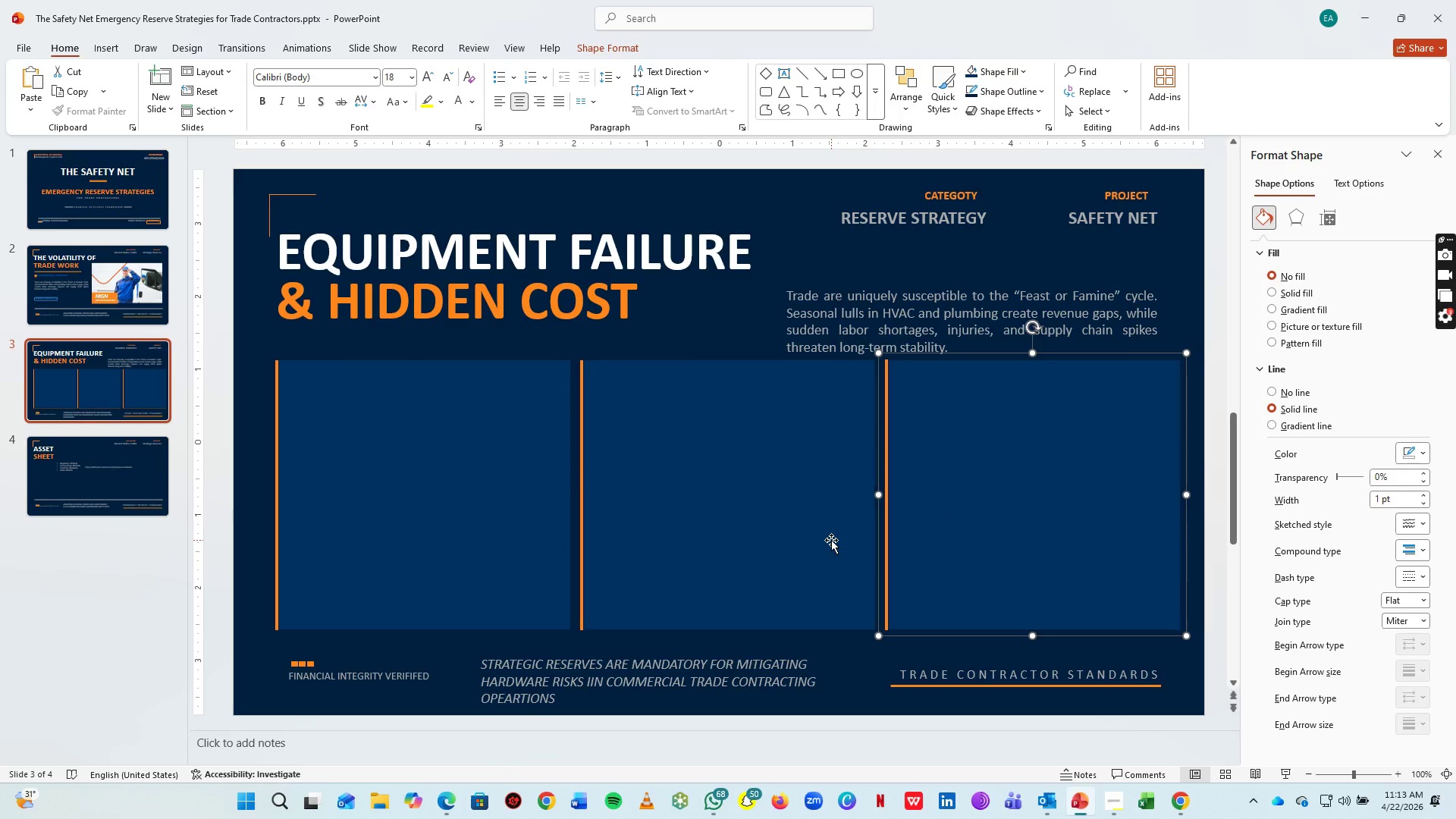 
key(ArrowLeft)
 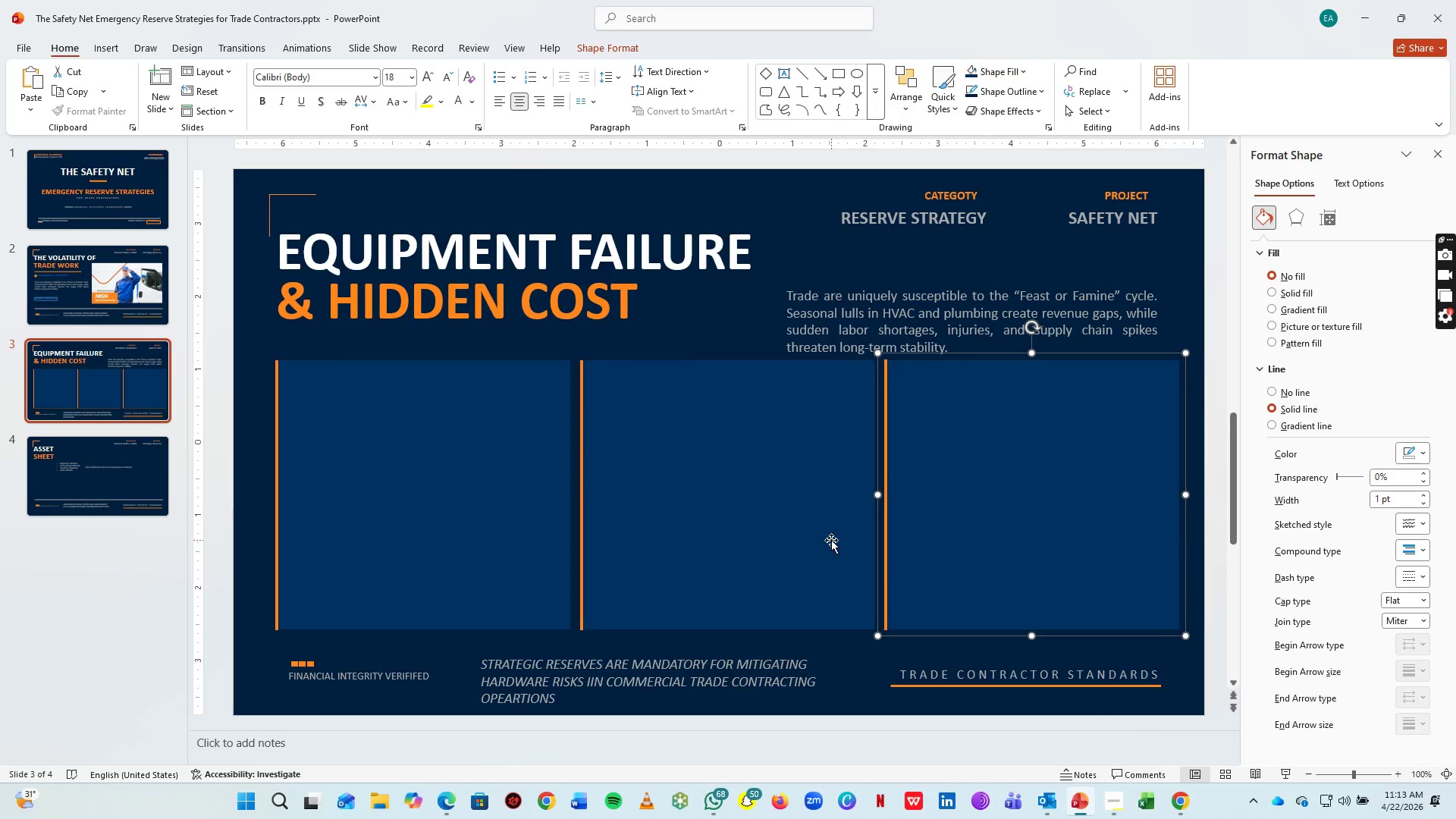 
key(ArrowLeft)
 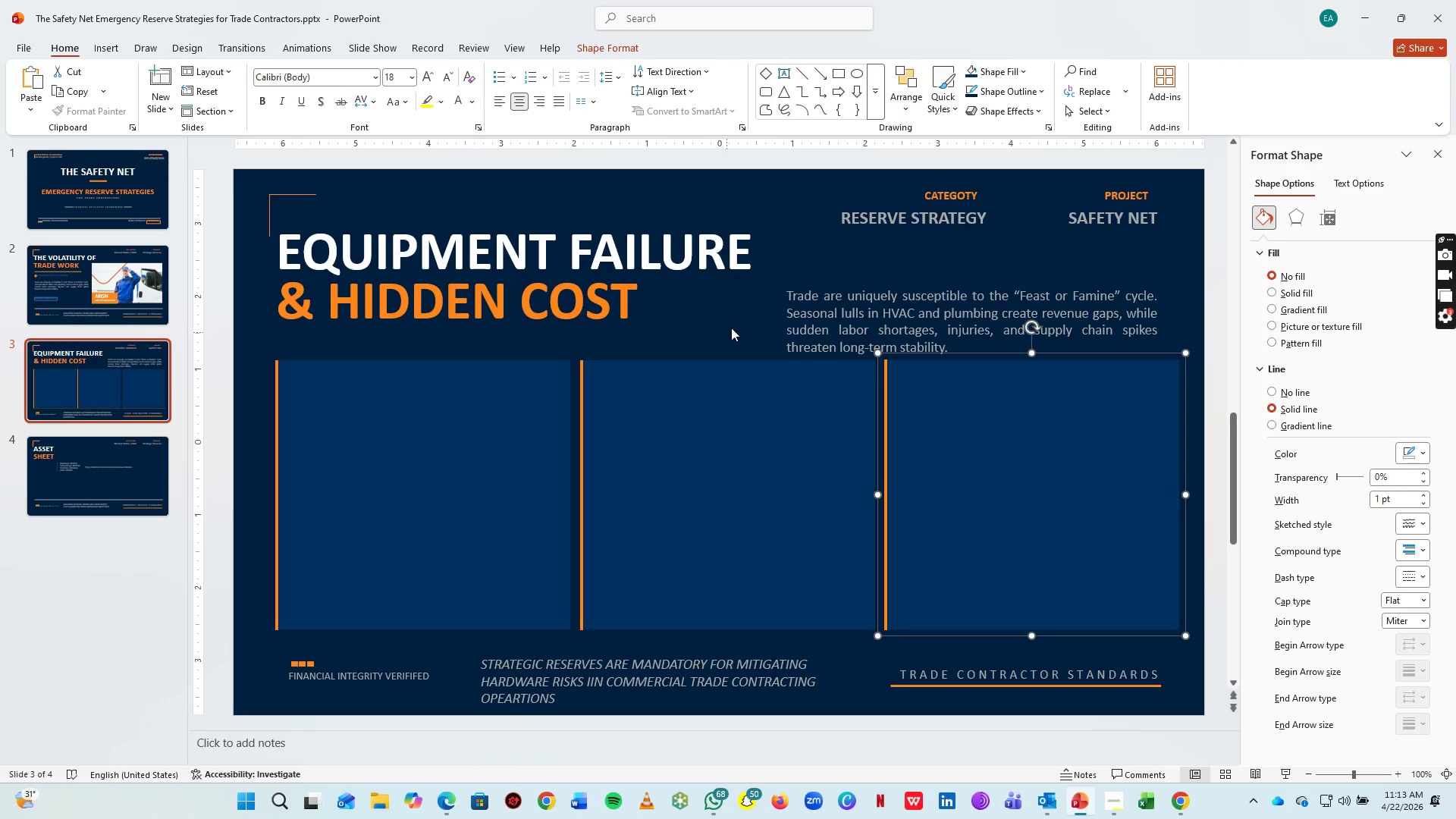 
left_click([692, 322])
 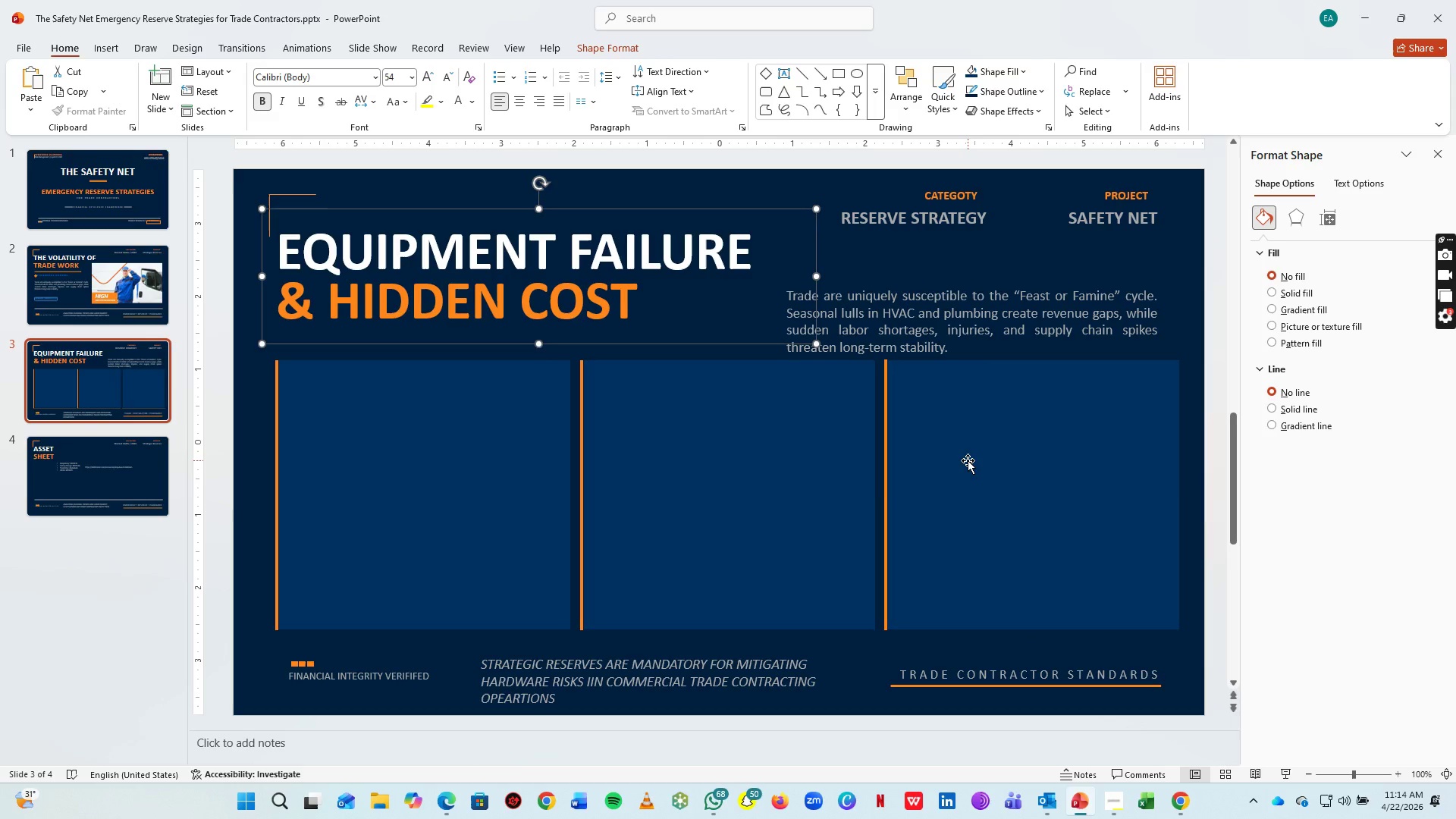 
left_click([968, 460])
 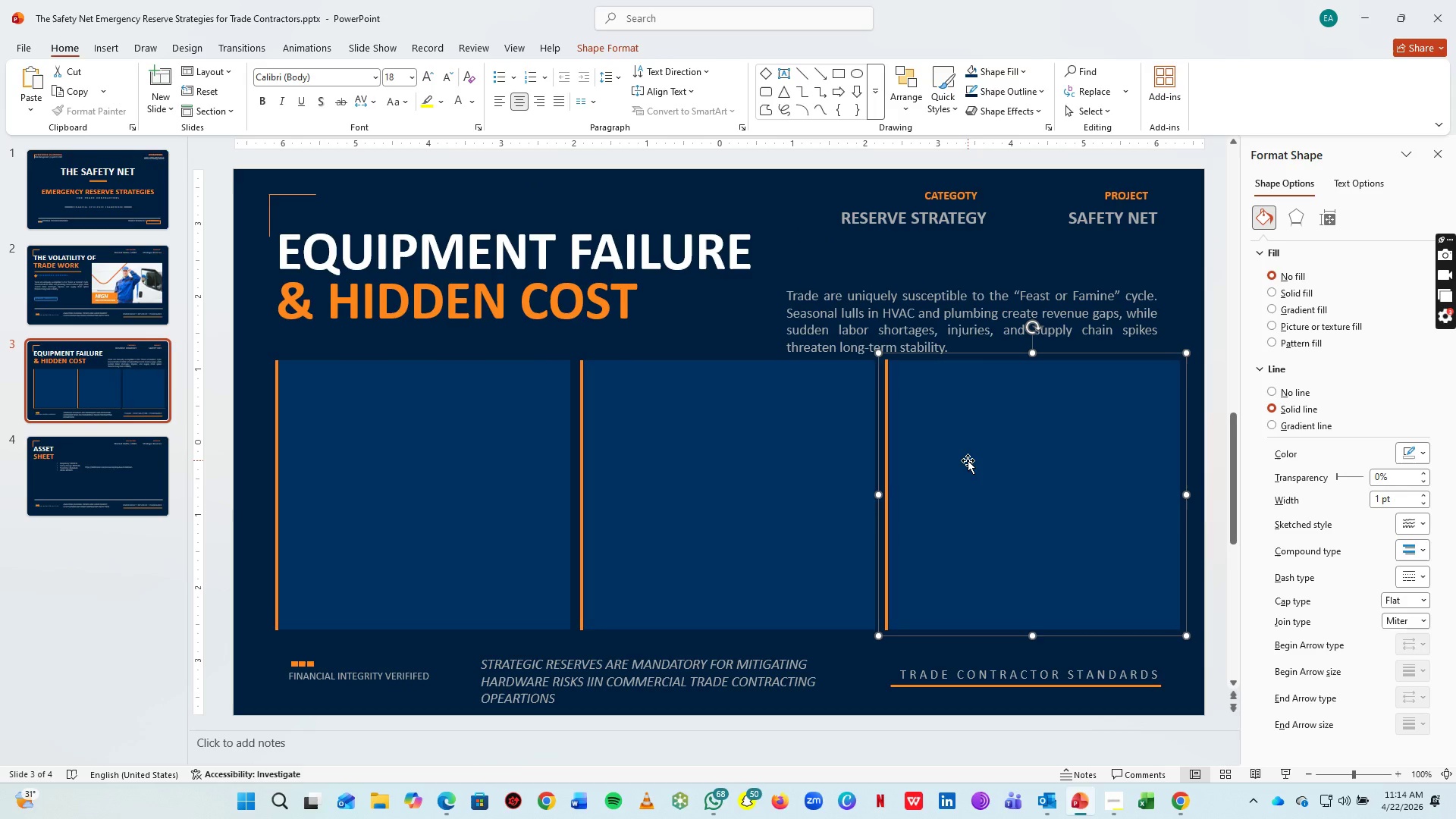 
key(ArrowRight)
 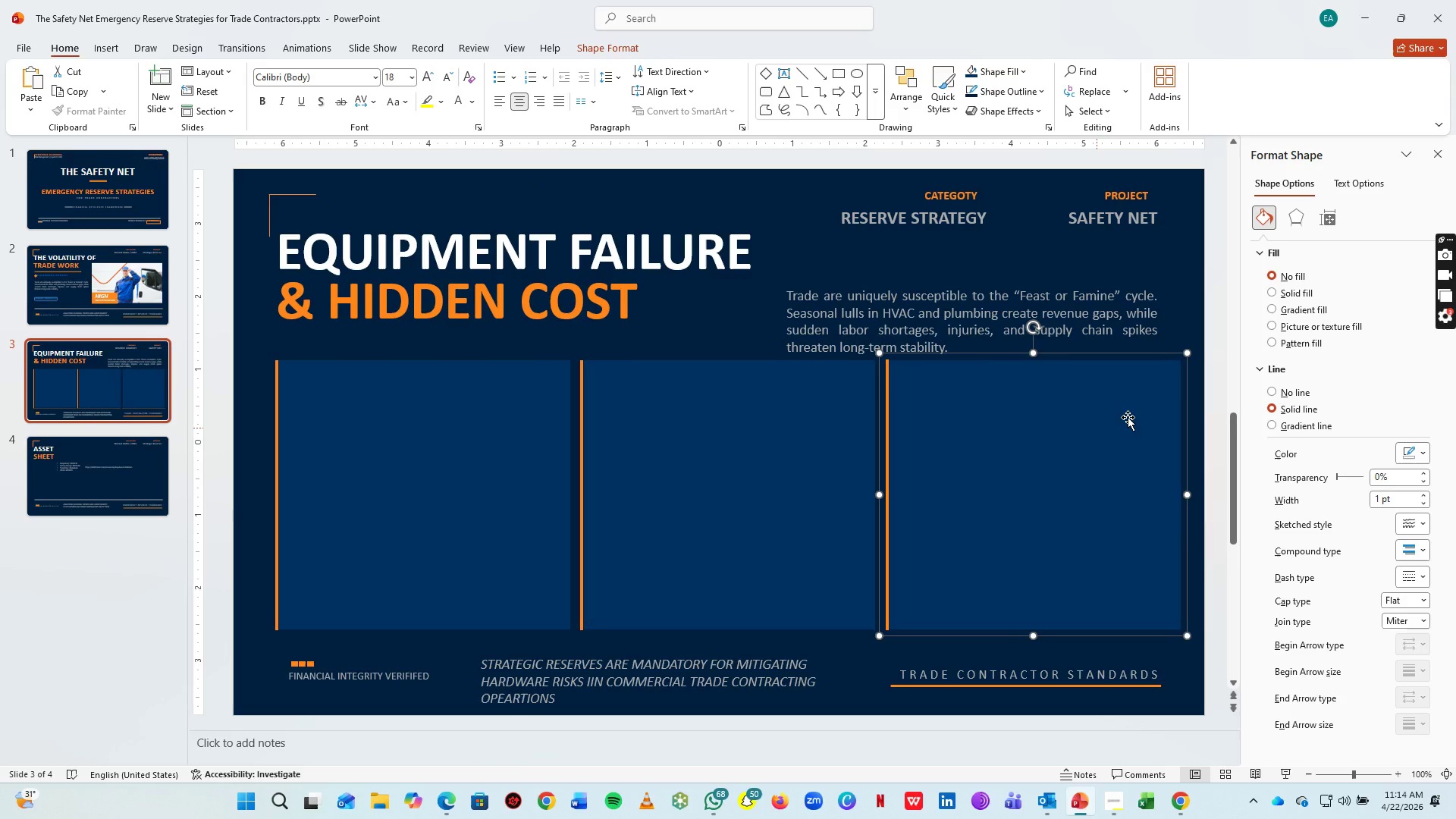 
key(ArrowRight)
 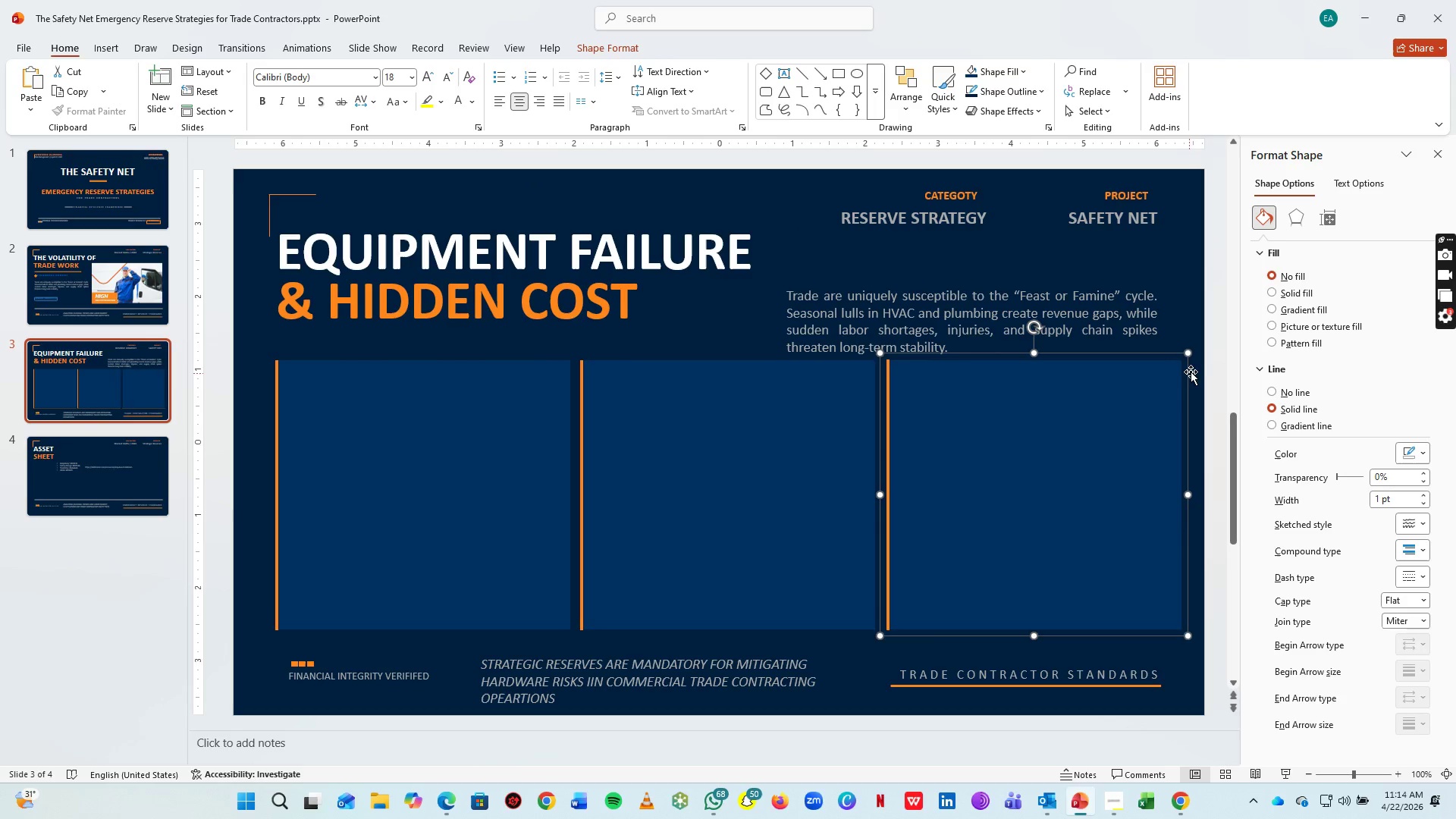 
key(ArrowRight)
 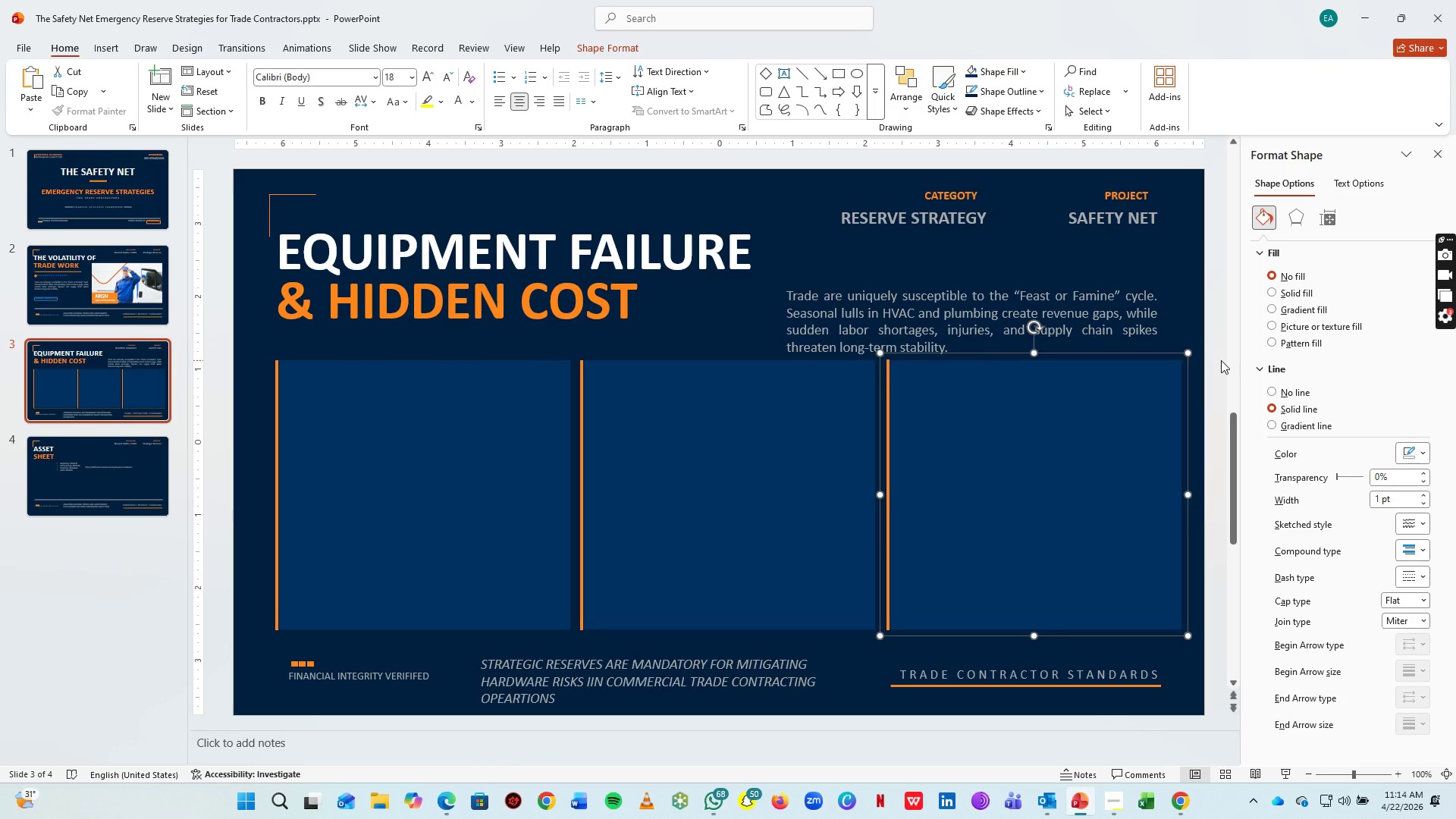 
left_click([1221, 360])
 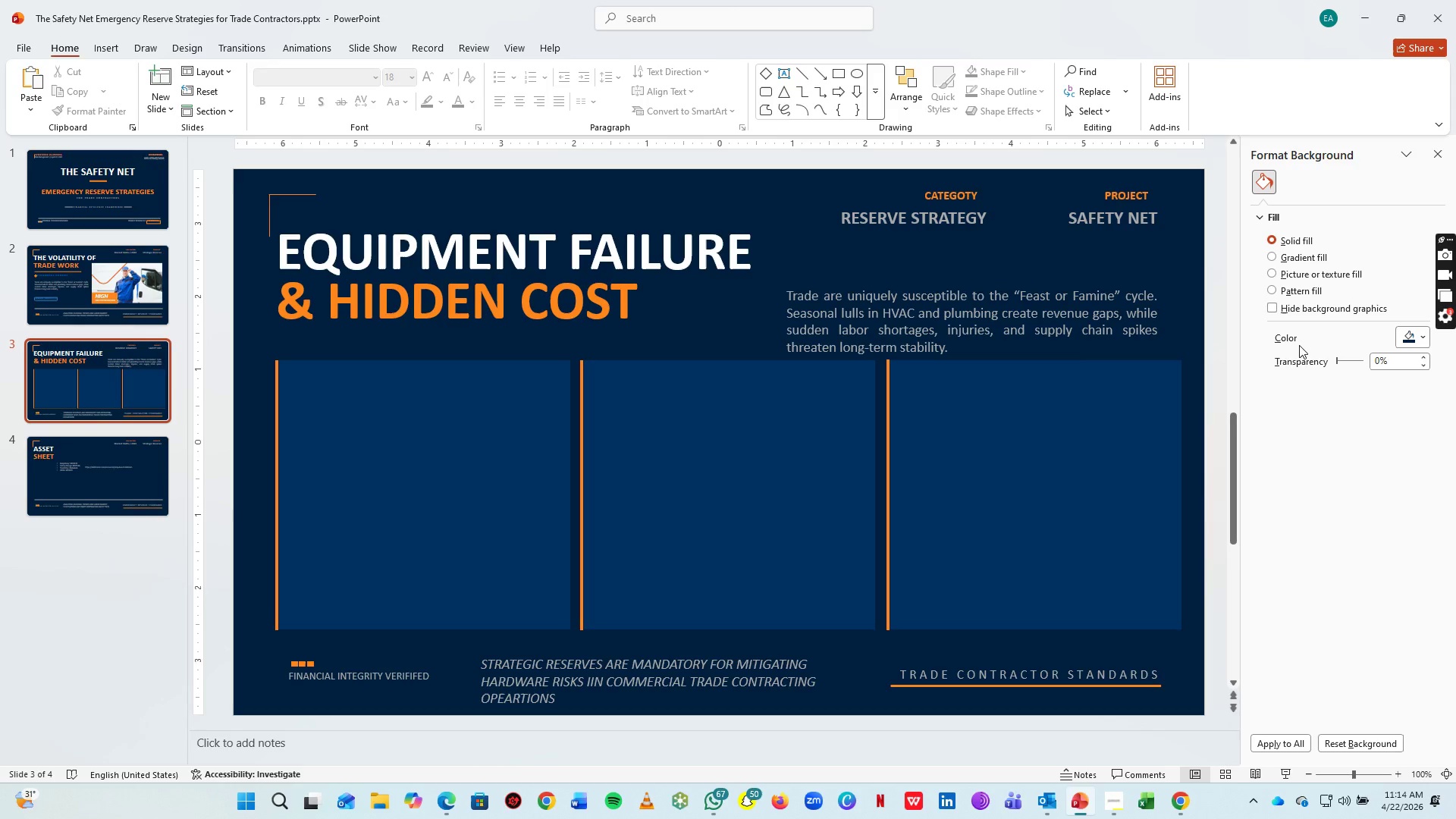 
wait(21.22)
 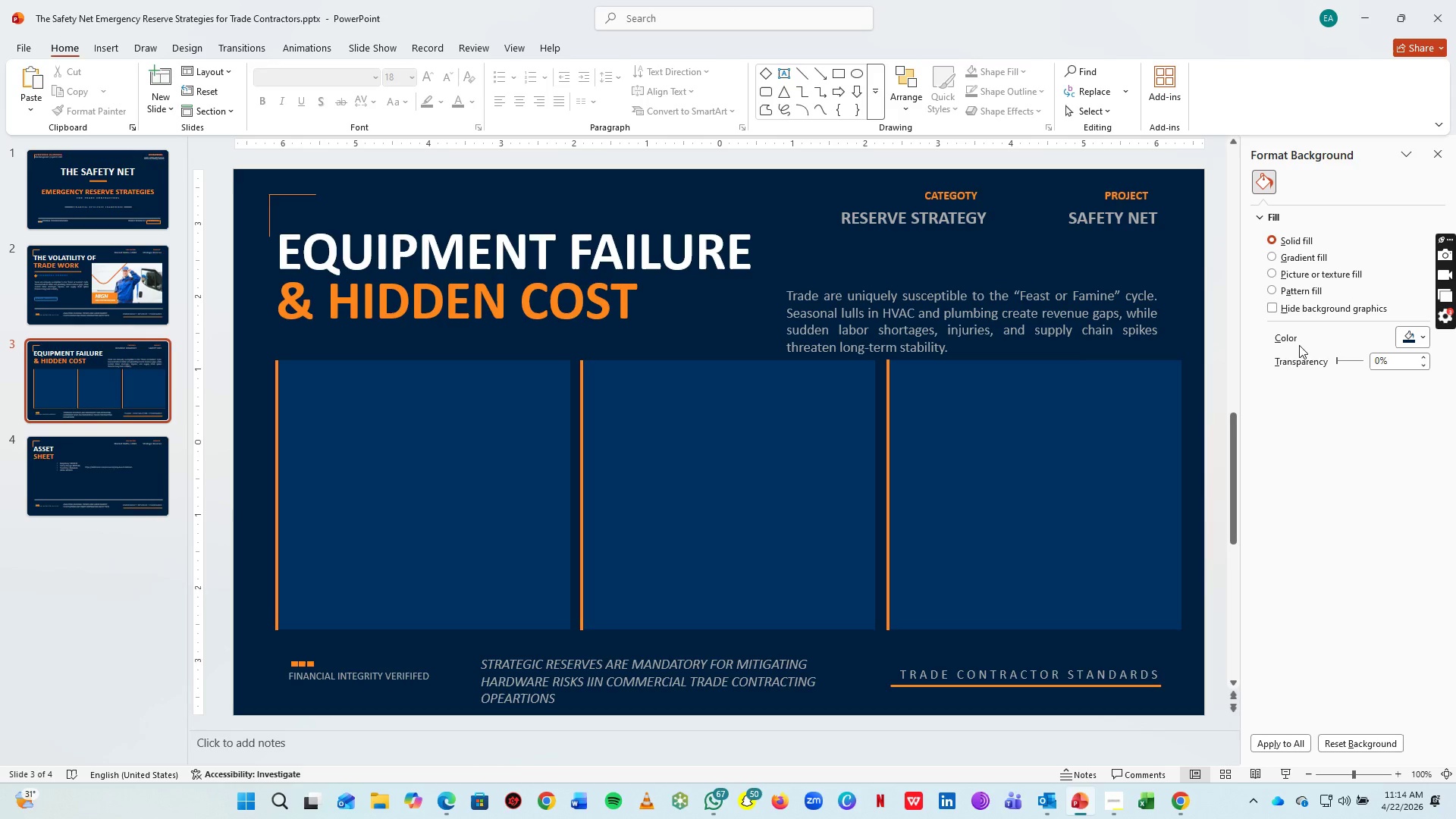 
left_click([968, 286])
 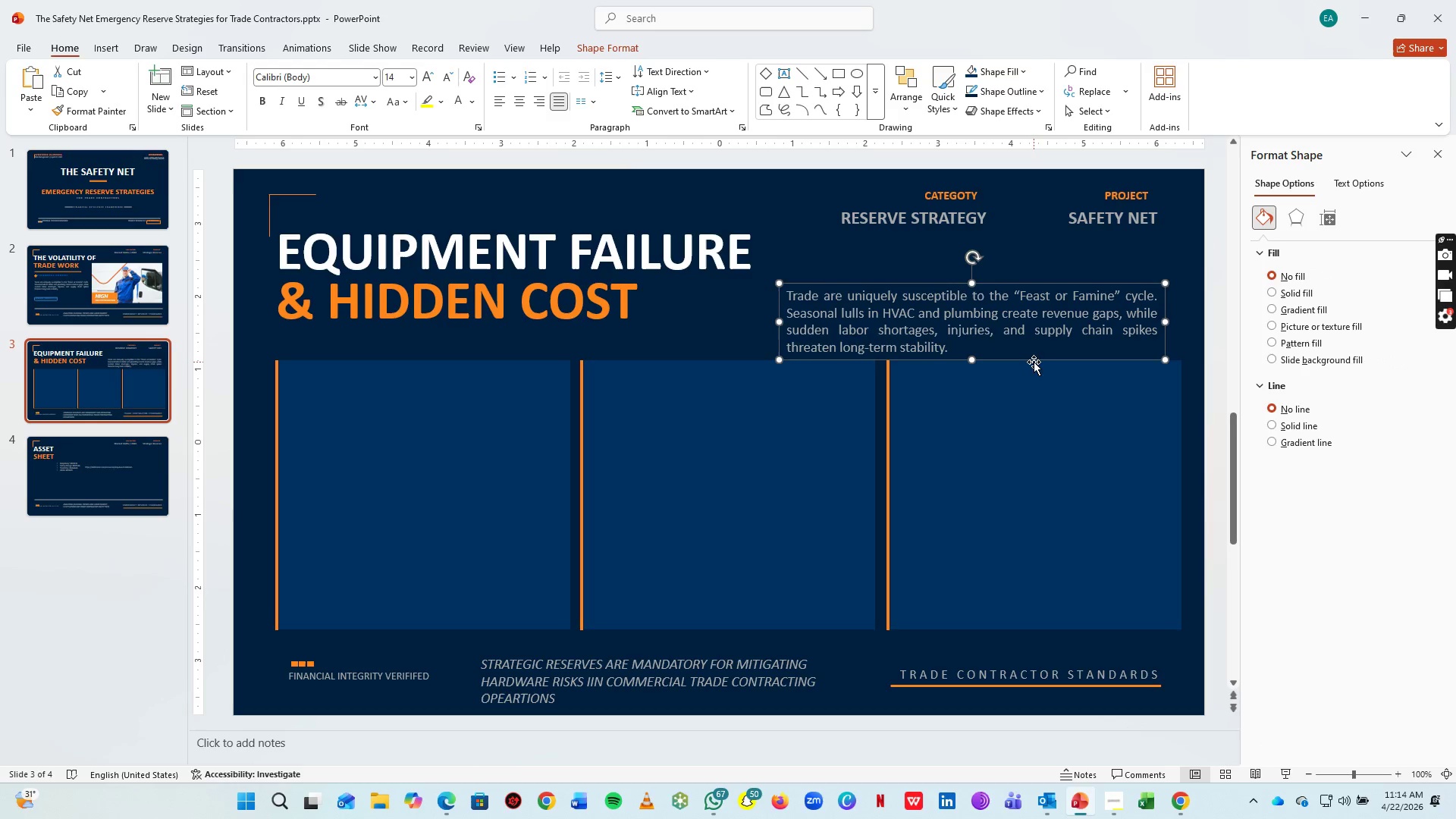 
left_click_drag(start_coordinate=[1033, 360], to_coordinate=[1018, 429])
 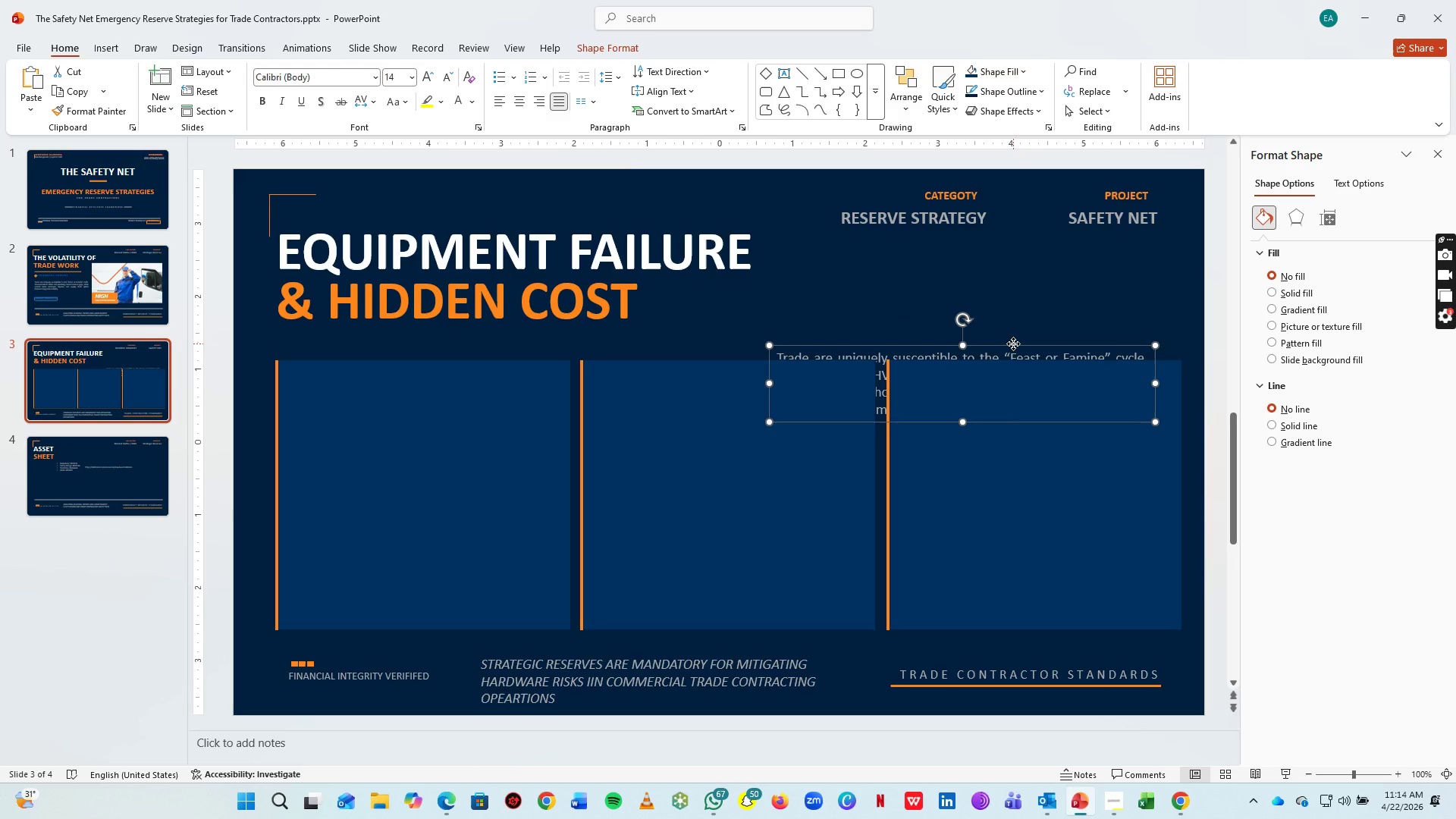 
double_click([1013, 344])
 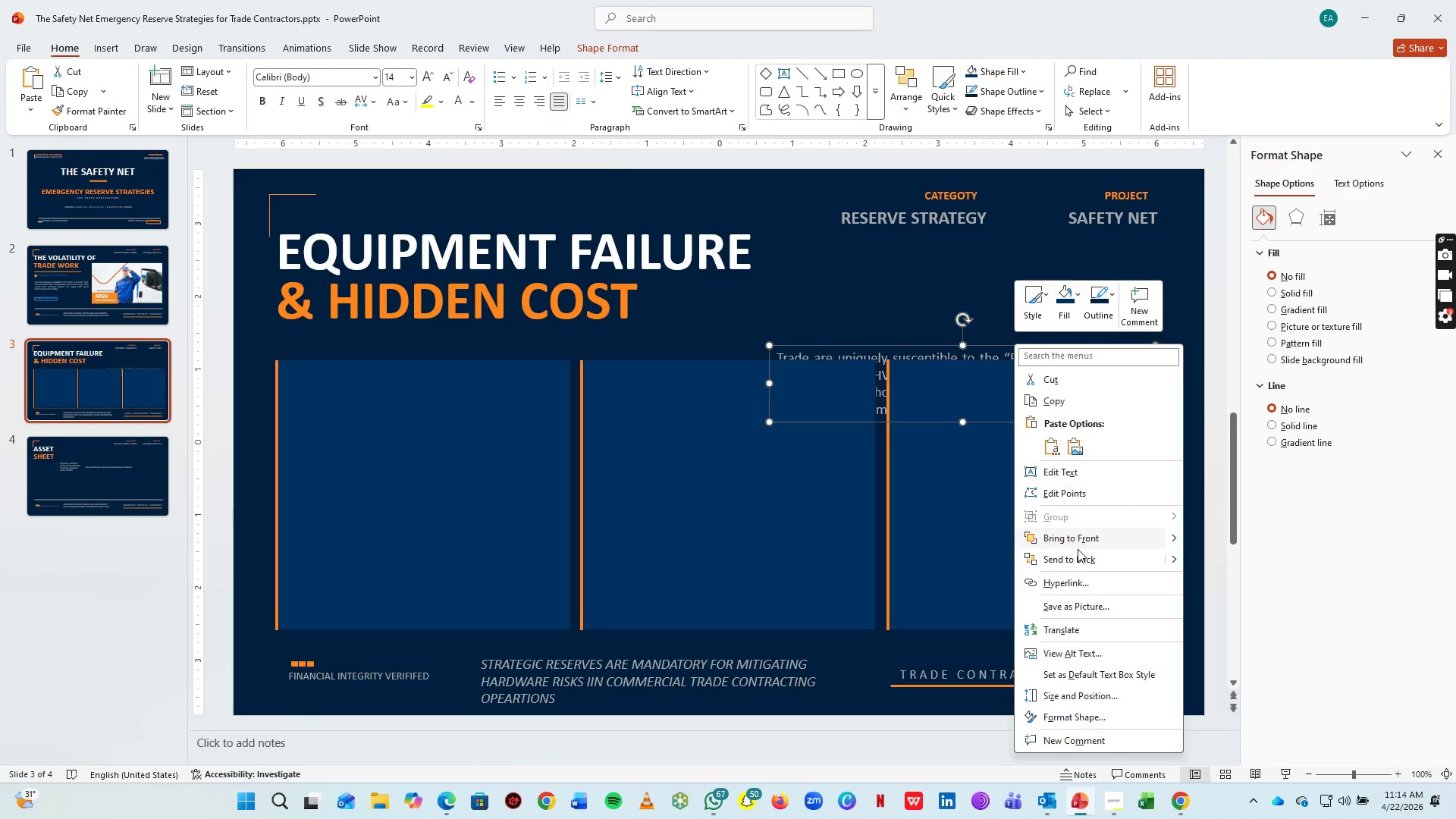 
left_click([1082, 539])
 